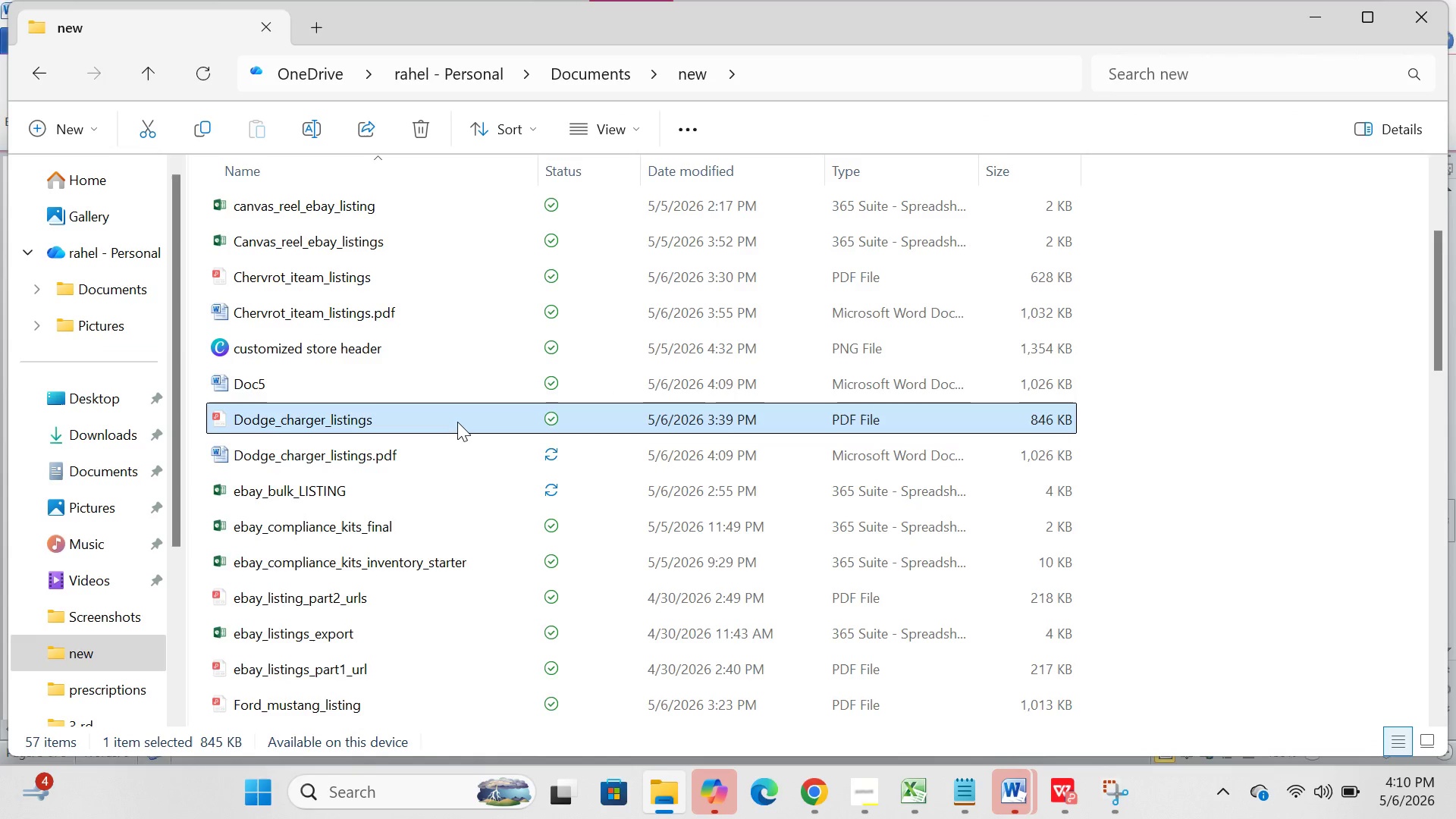 
left_click([457, 422])
 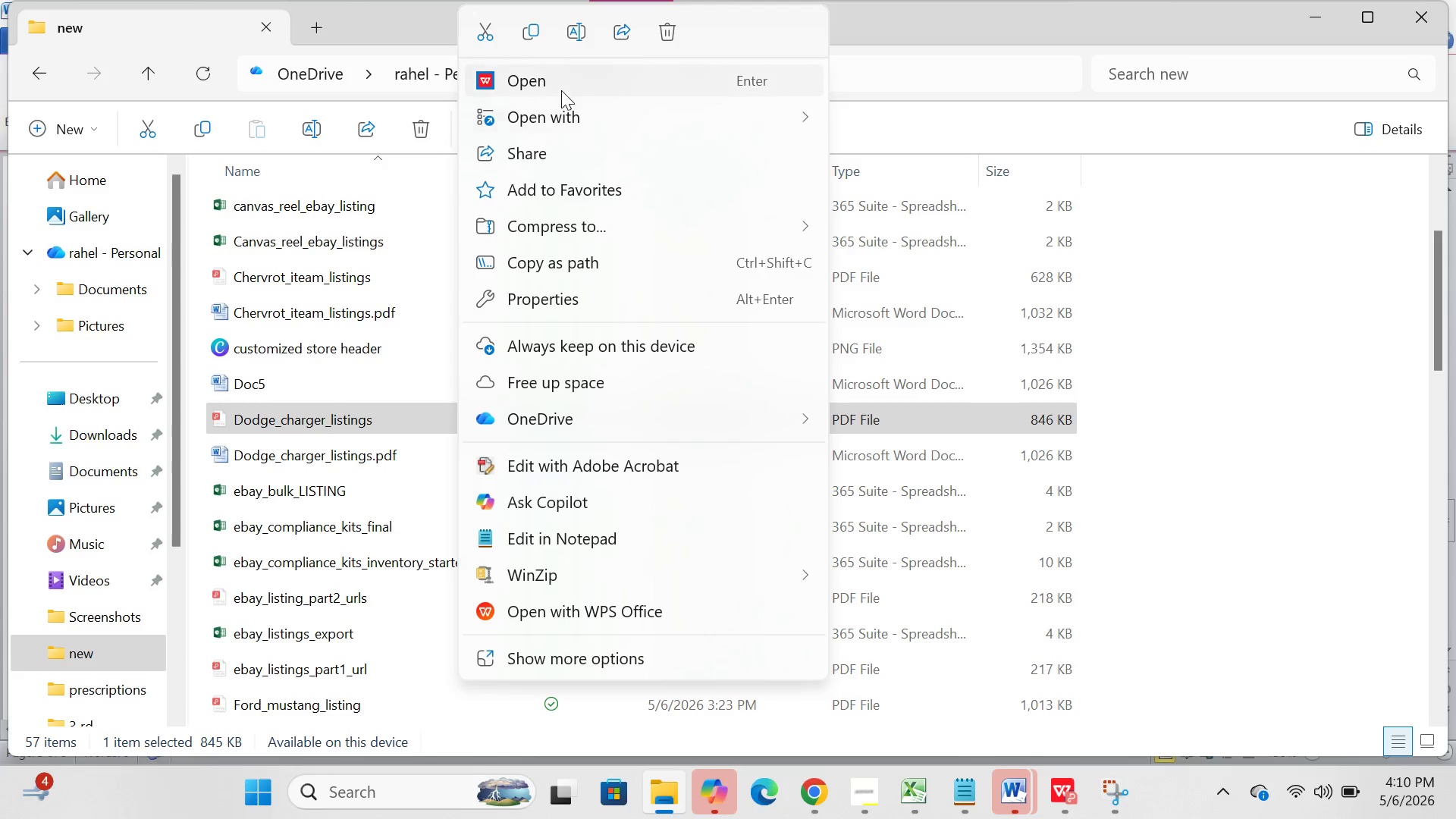 
left_click([566, 78])
 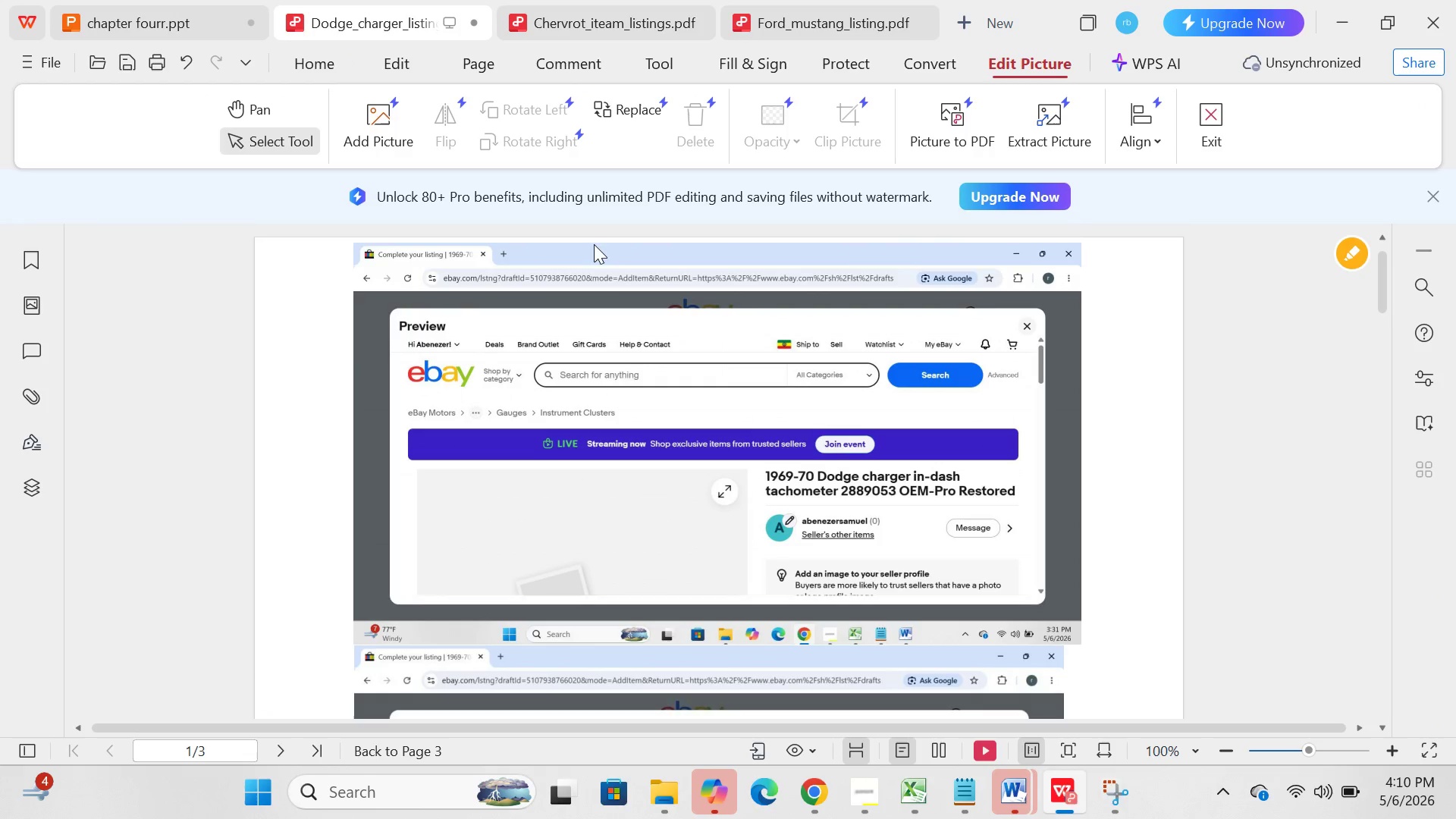 
scroll: coordinate [628, 350], scroll_direction: up, amount: 6.0
 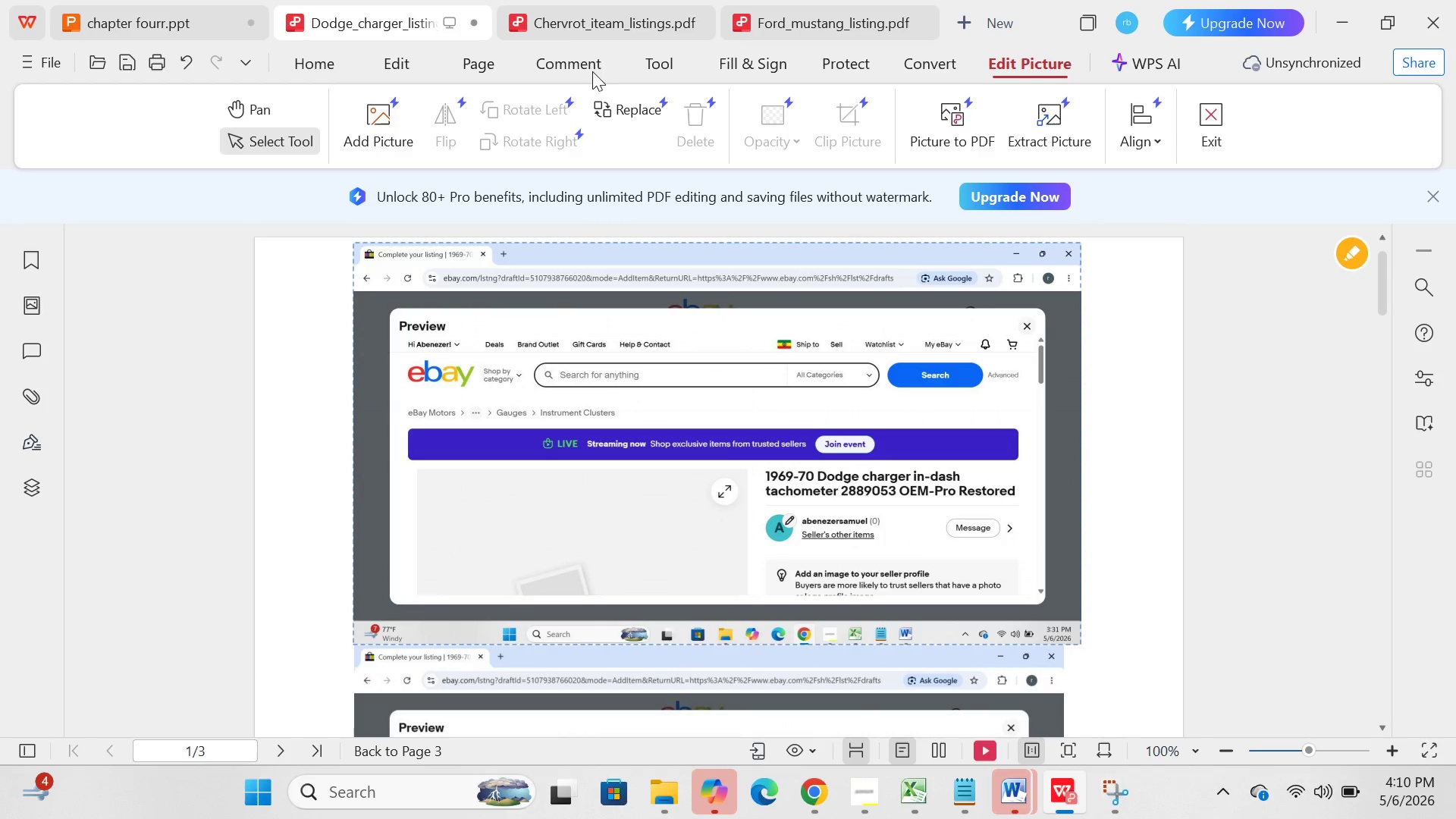 
left_click([585, 22])
 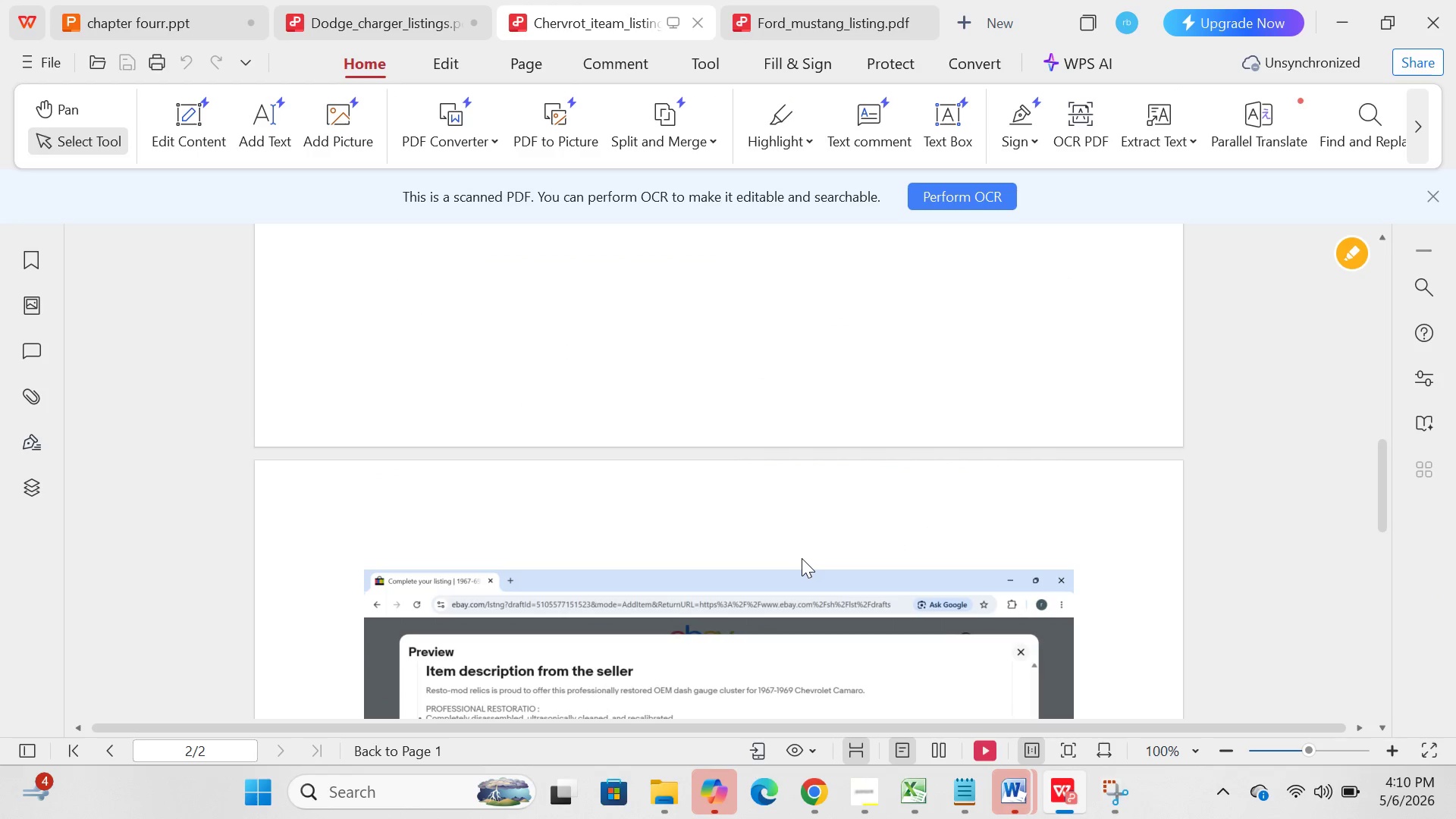 
scroll: coordinate [802, 558], scroll_direction: up, amount: 21.0
 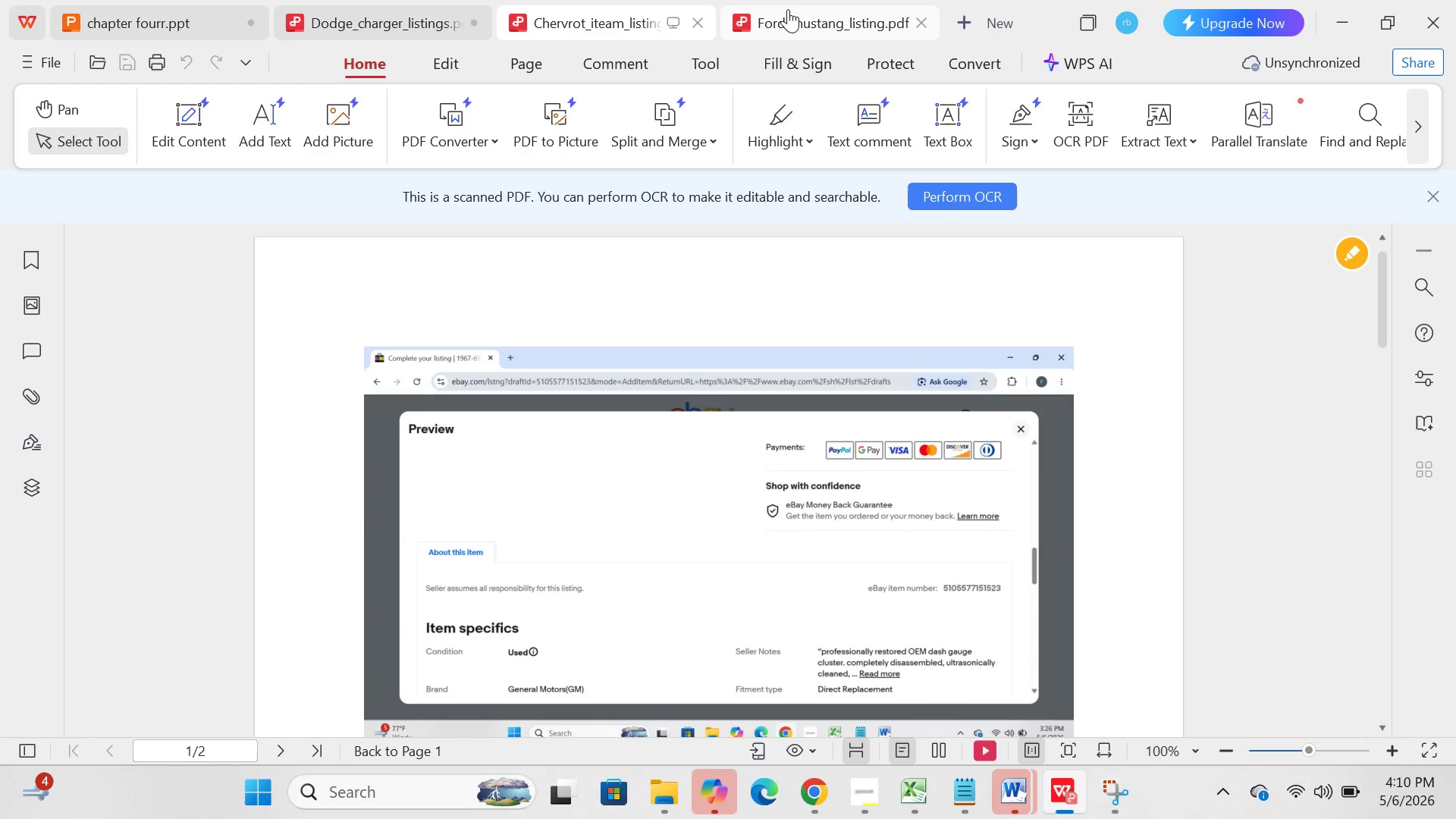 
left_click([788, 9])
 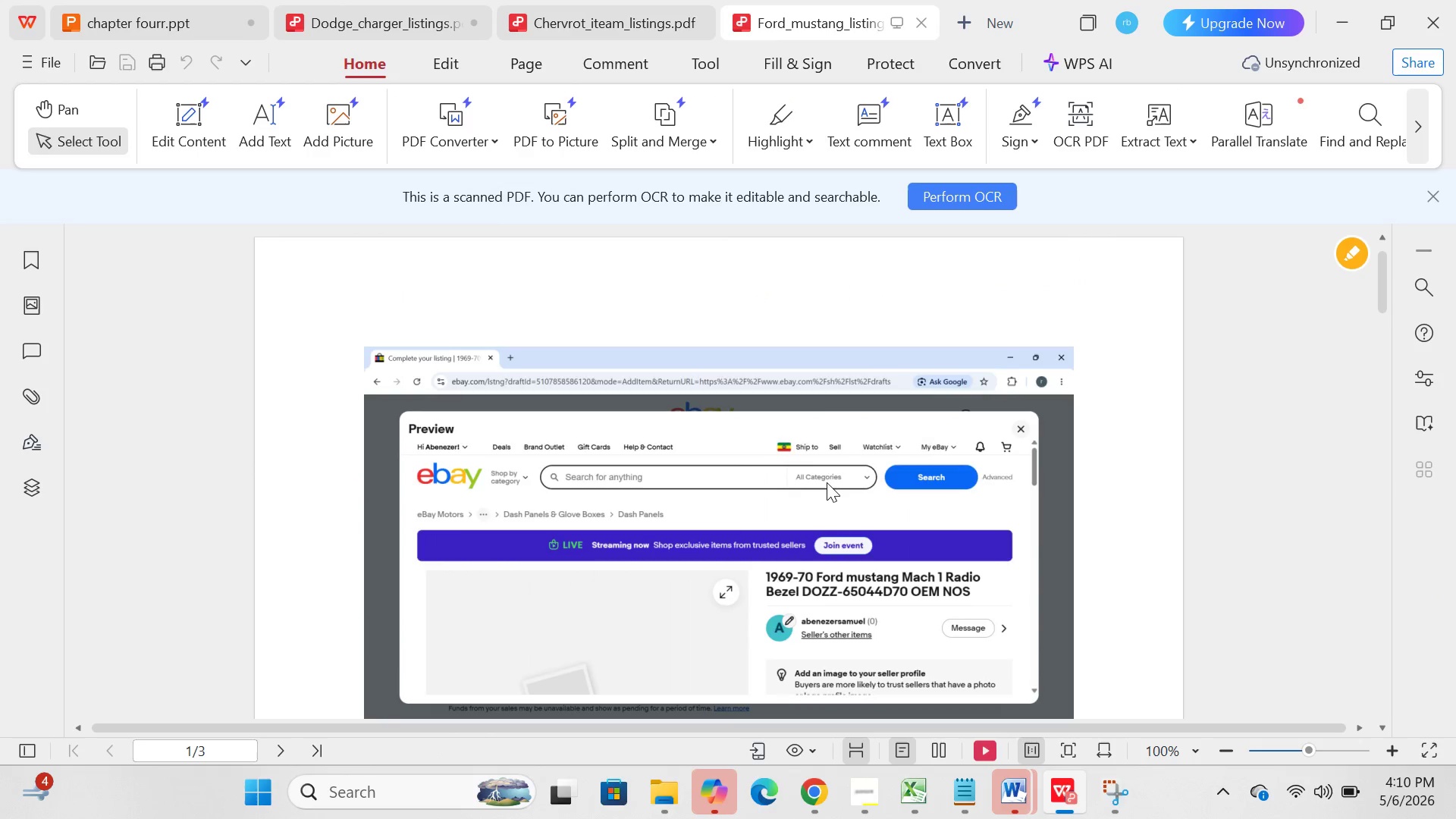 
scroll: coordinate [827, 482], scroll_direction: down, amount: 5.0
 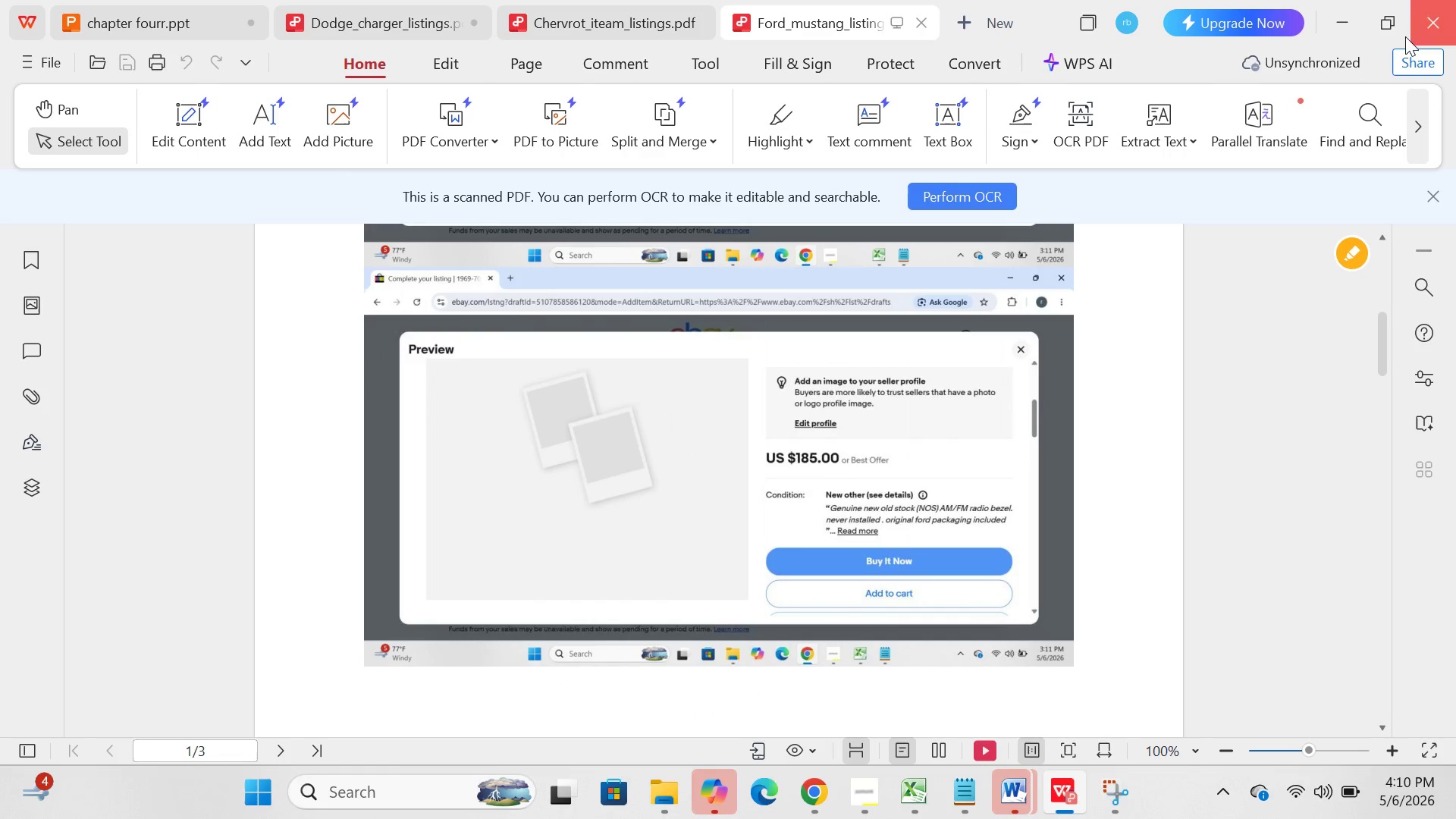 
mouse_move([1368, 12])
 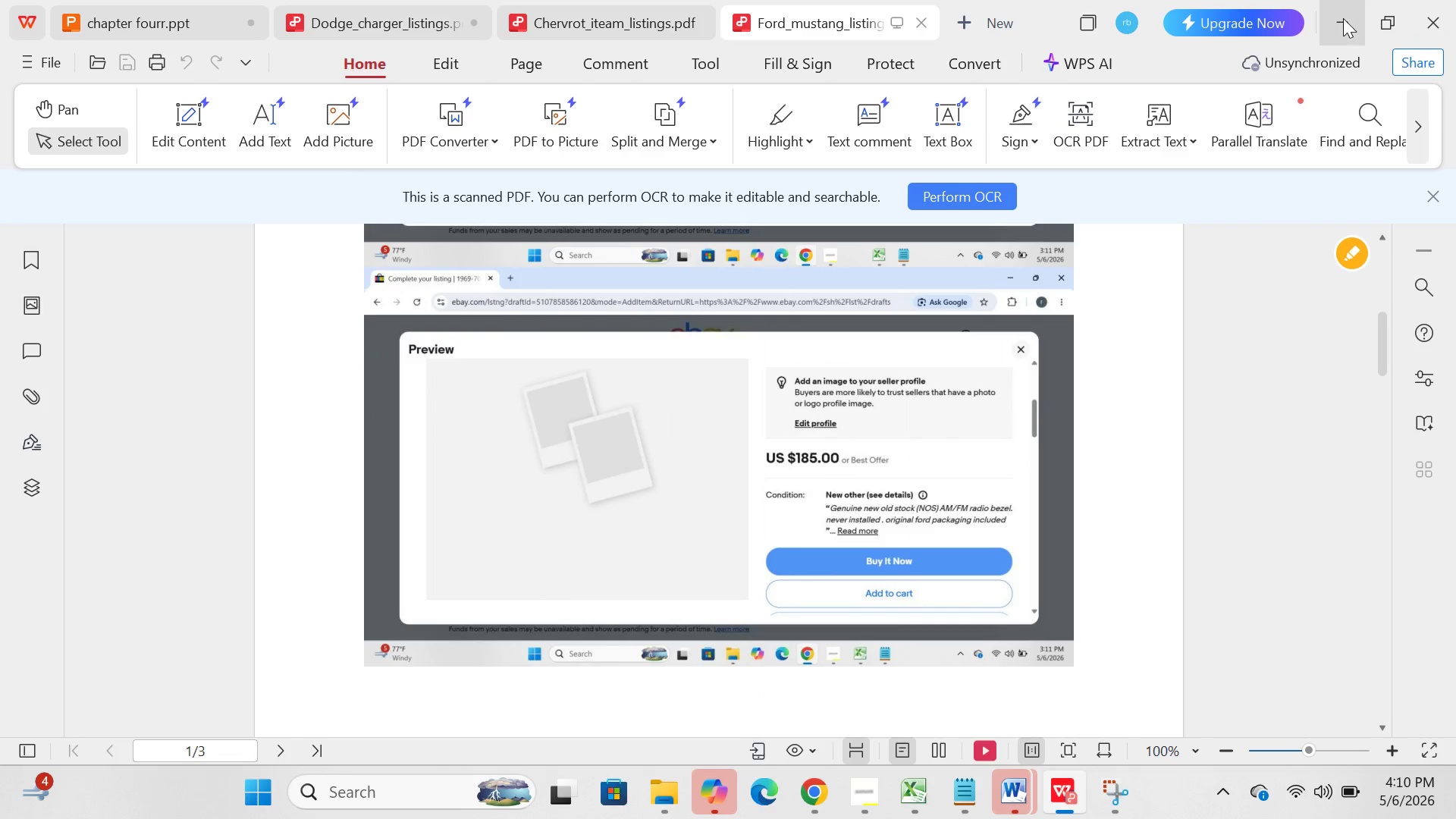 
left_click([1343, 18])
 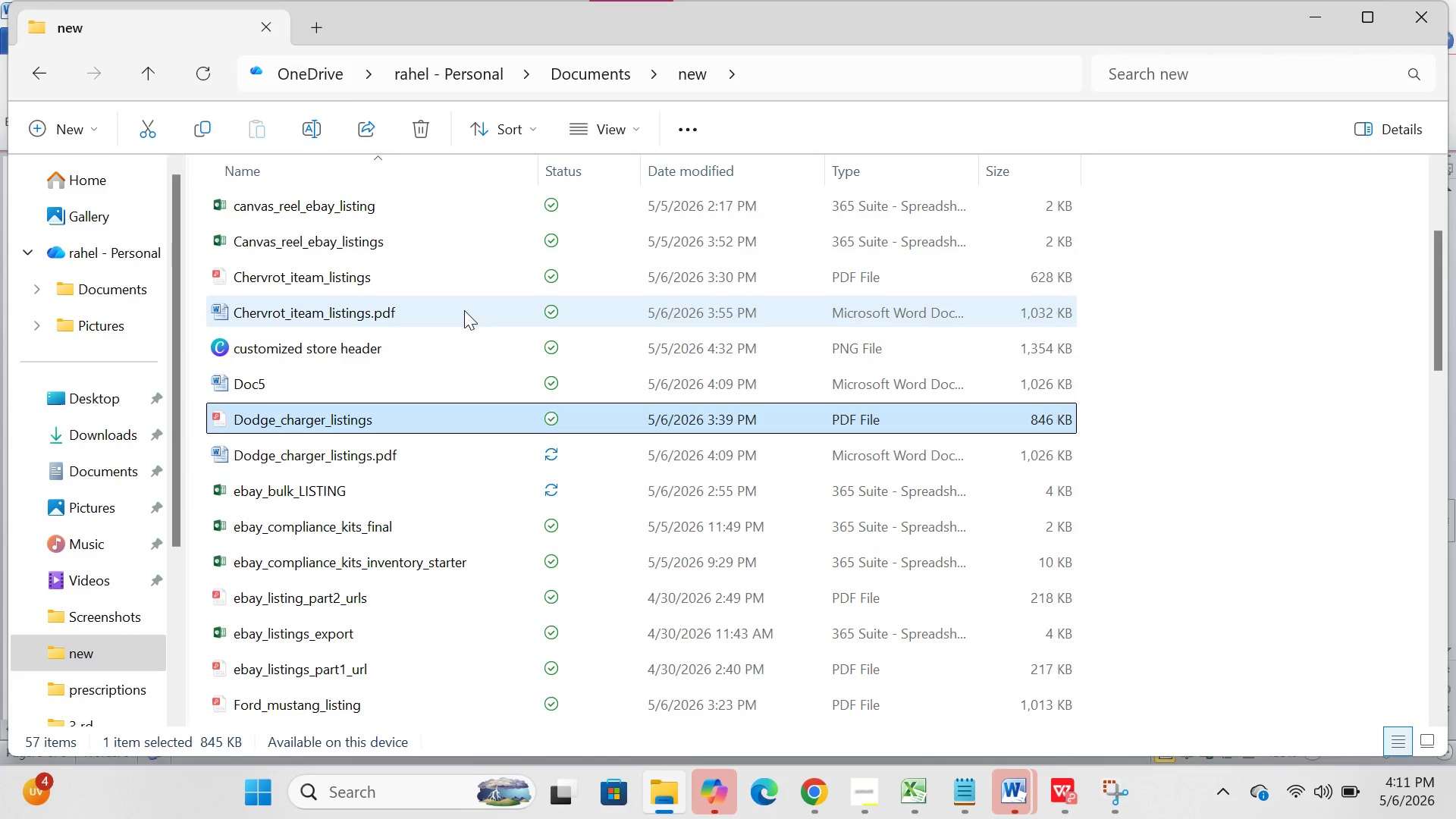 
left_click([464, 310])
 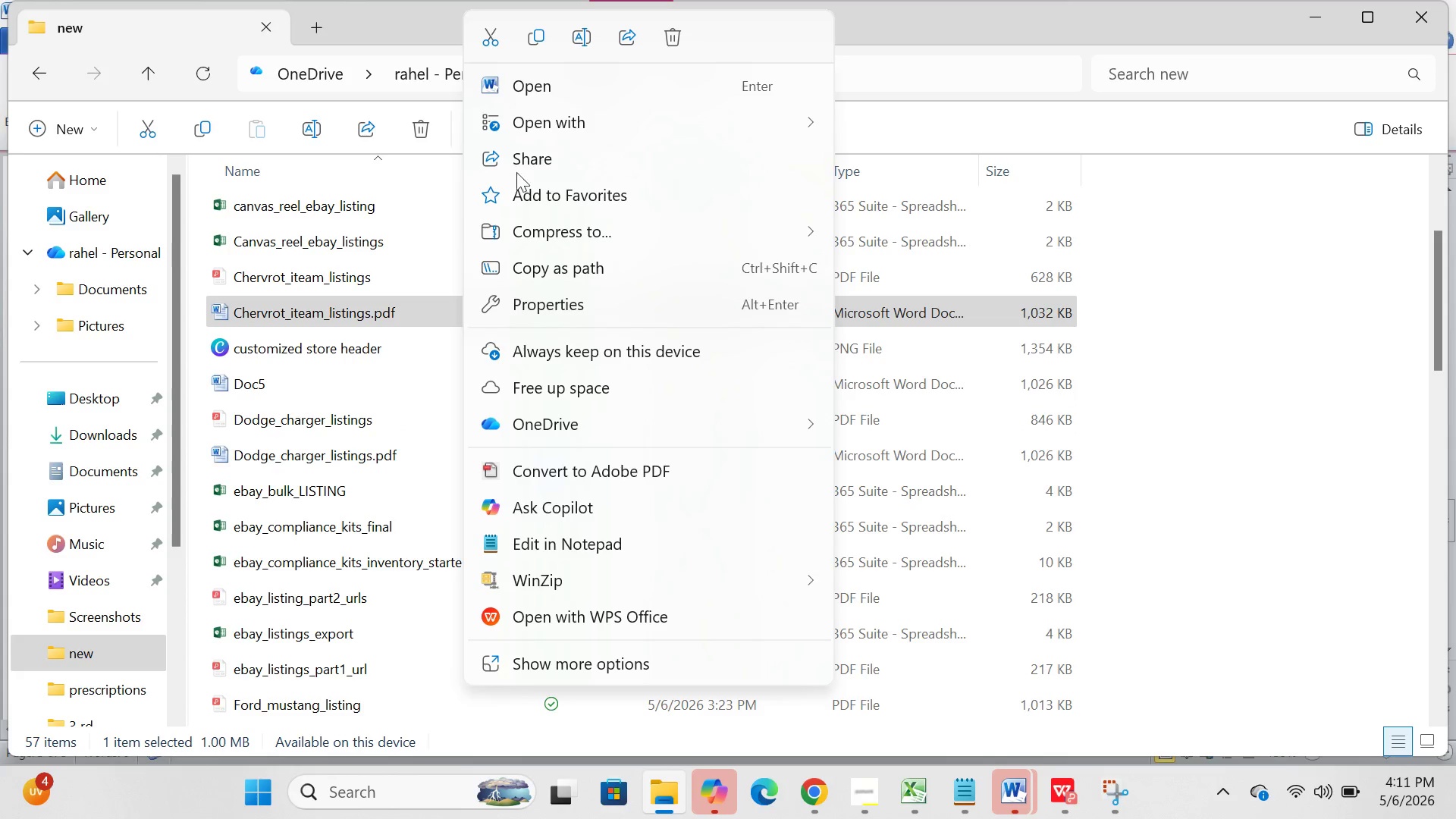 
left_click([566, 84])
 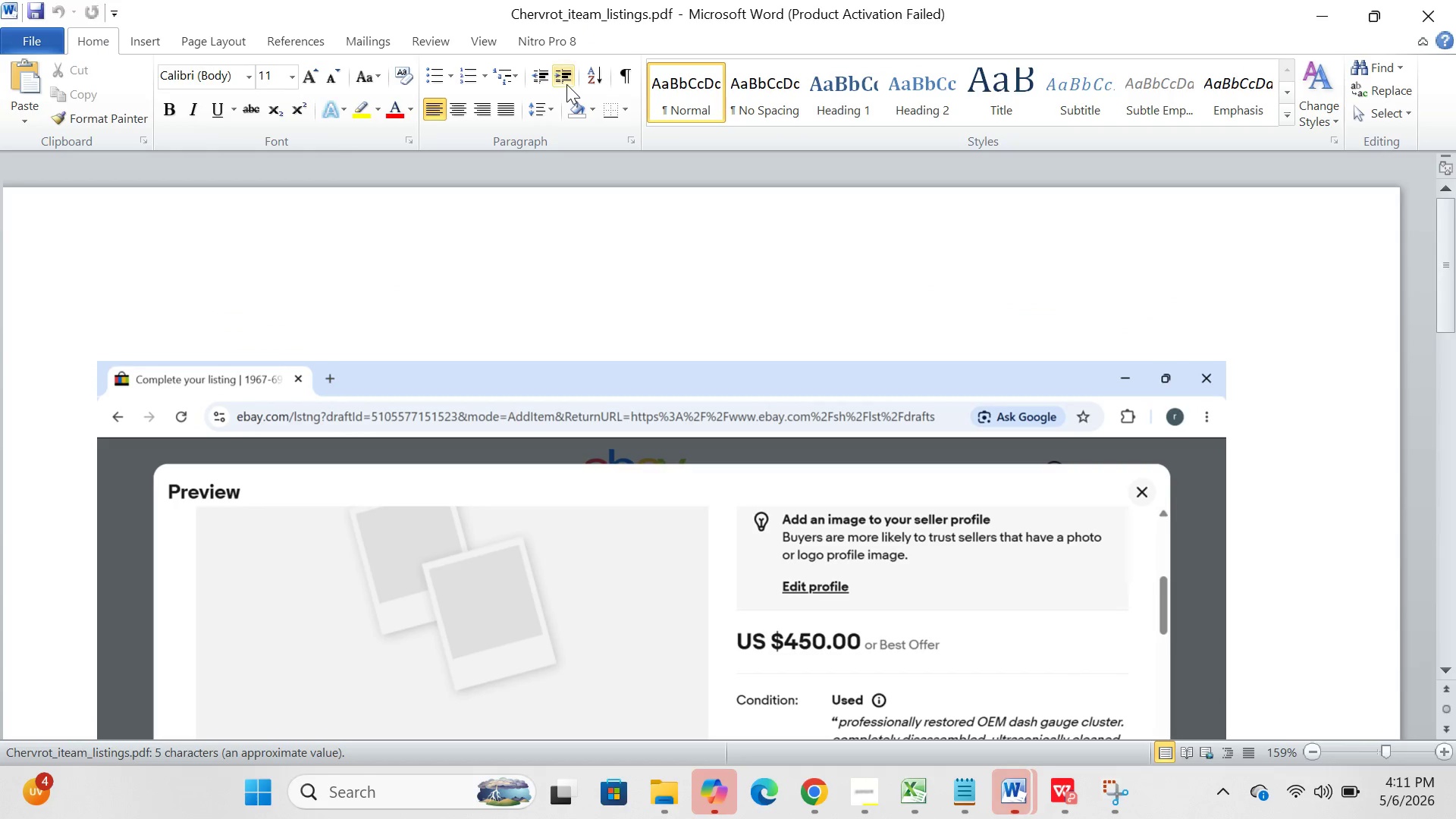 
scroll: coordinate [566, 84], scroll_direction: none, amount: 0.0
 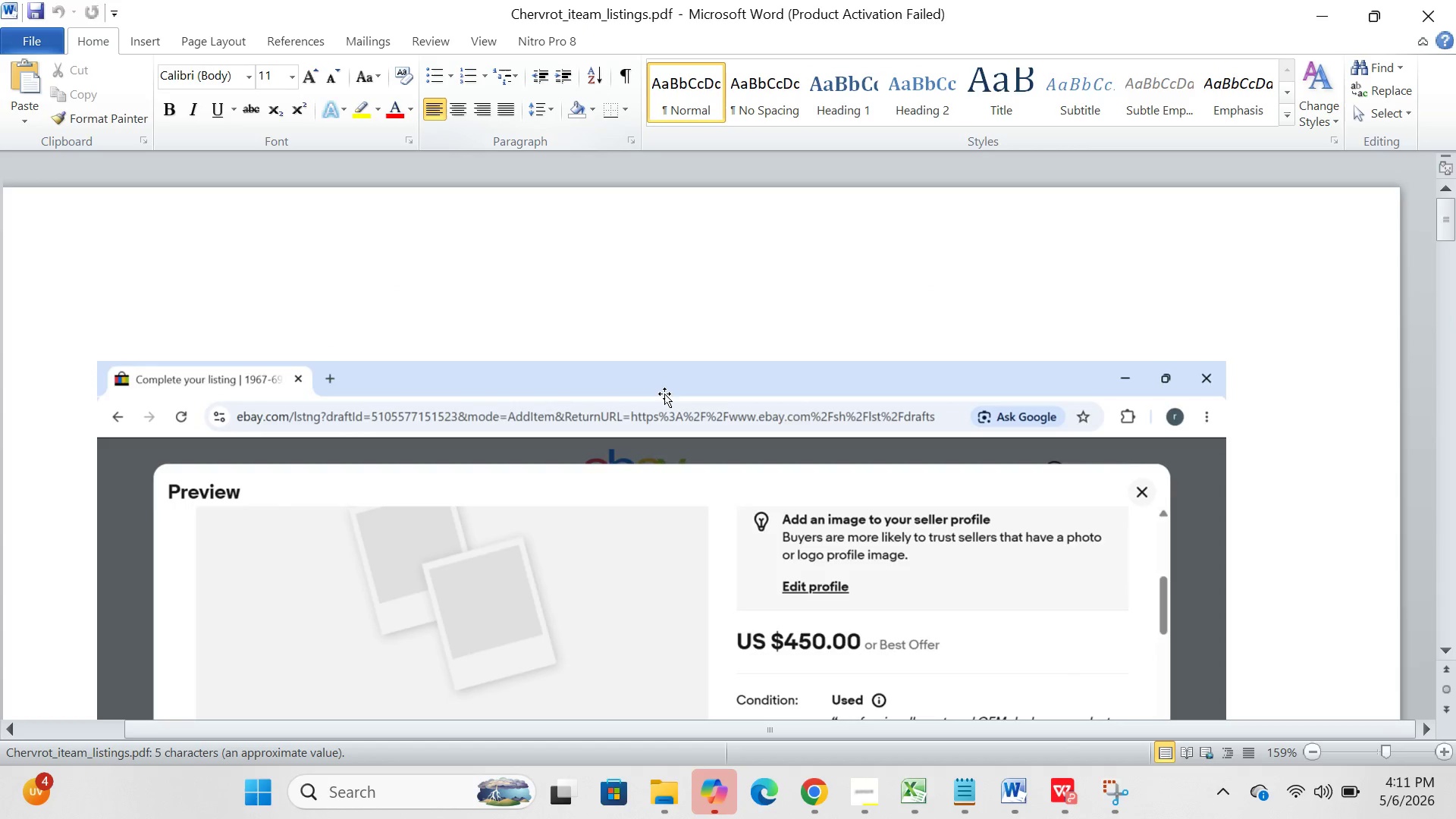 
scroll: coordinate [664, 394], scroll_direction: down, amount: 40.0
 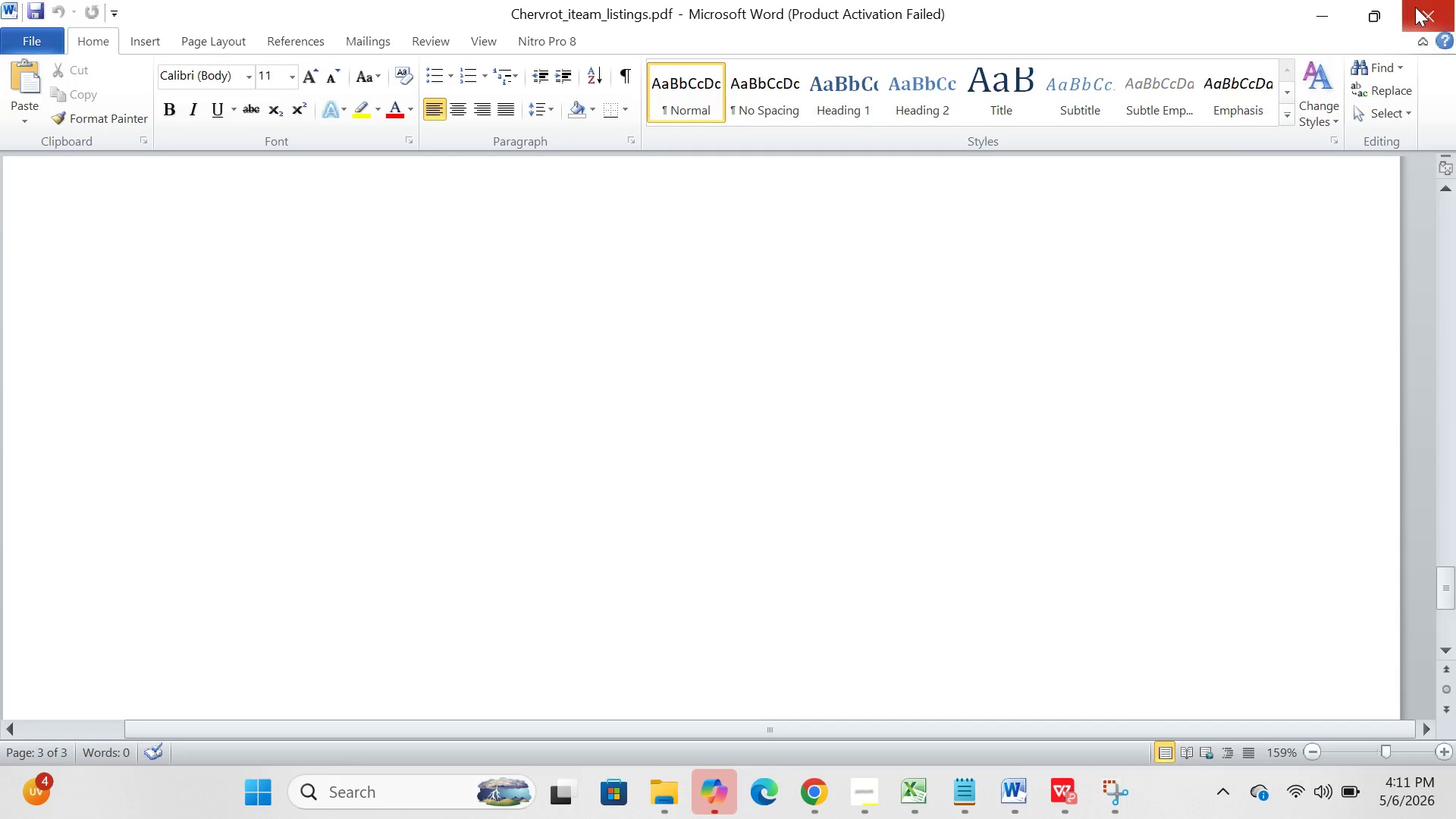 
left_click([1415, 7])
 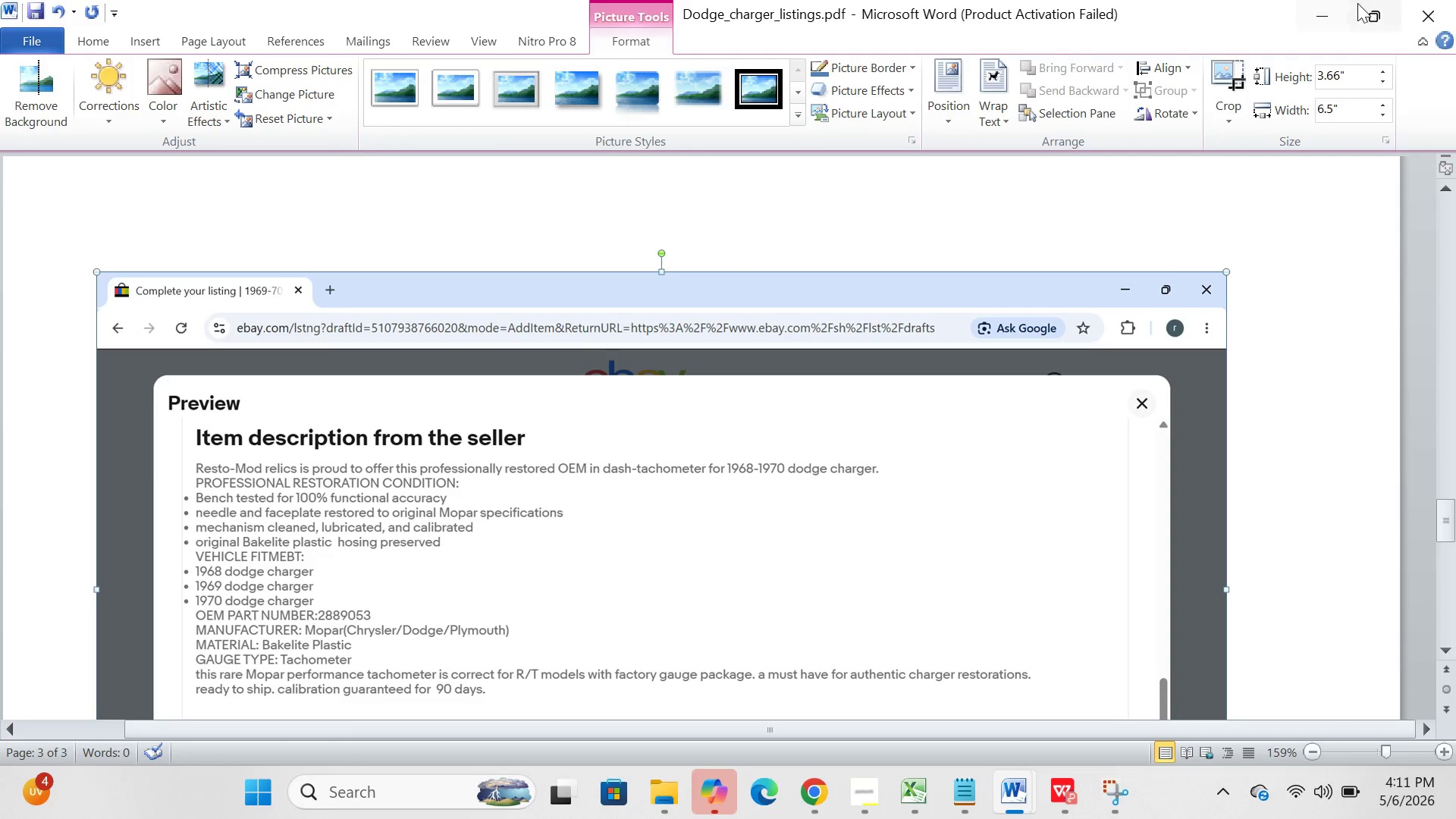 
scroll: coordinate [1135, 259], scroll_direction: up, amount: 47.0
 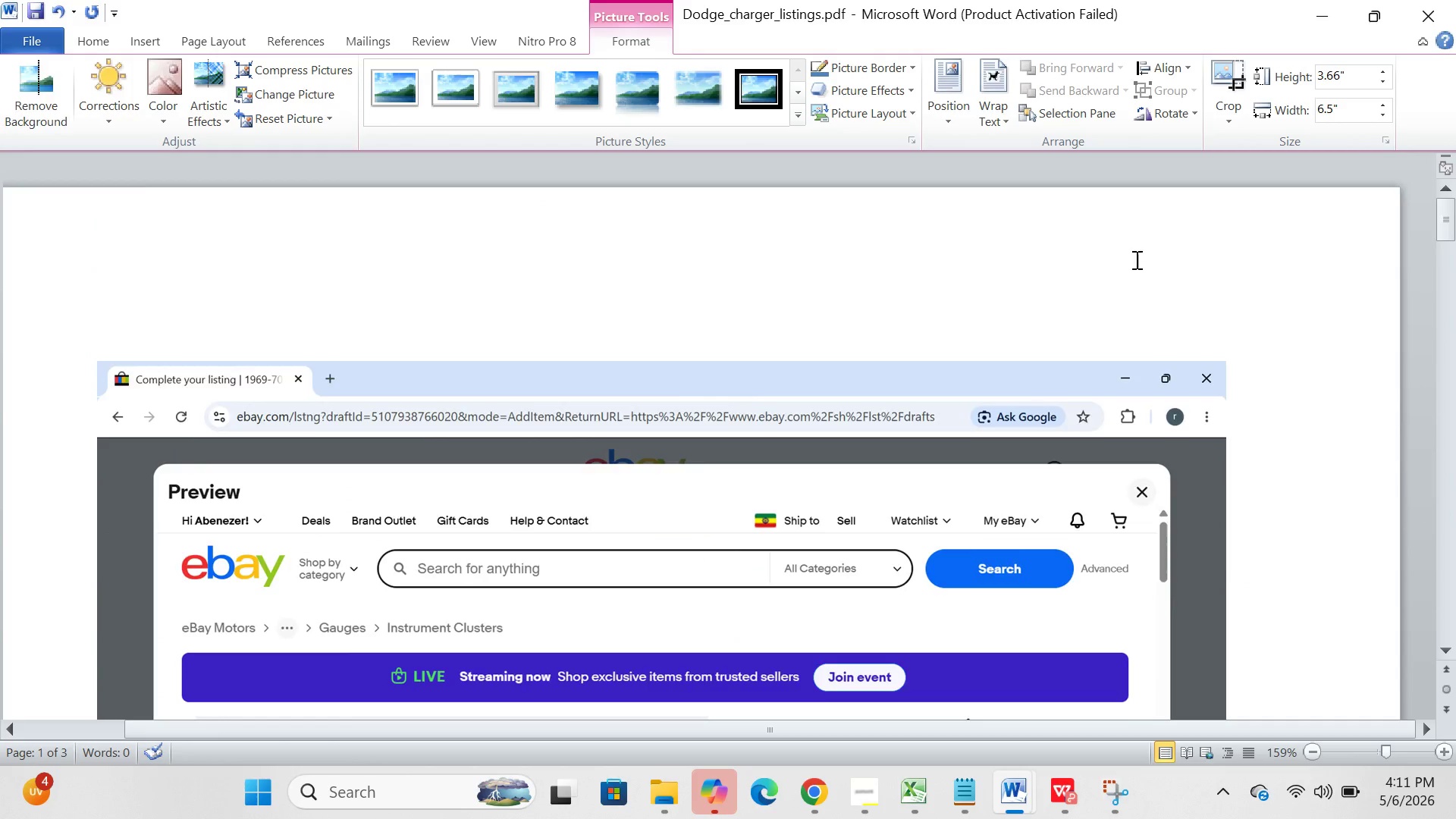 
scroll: coordinate [1135, 259], scroll_direction: down, amount: 3.0
 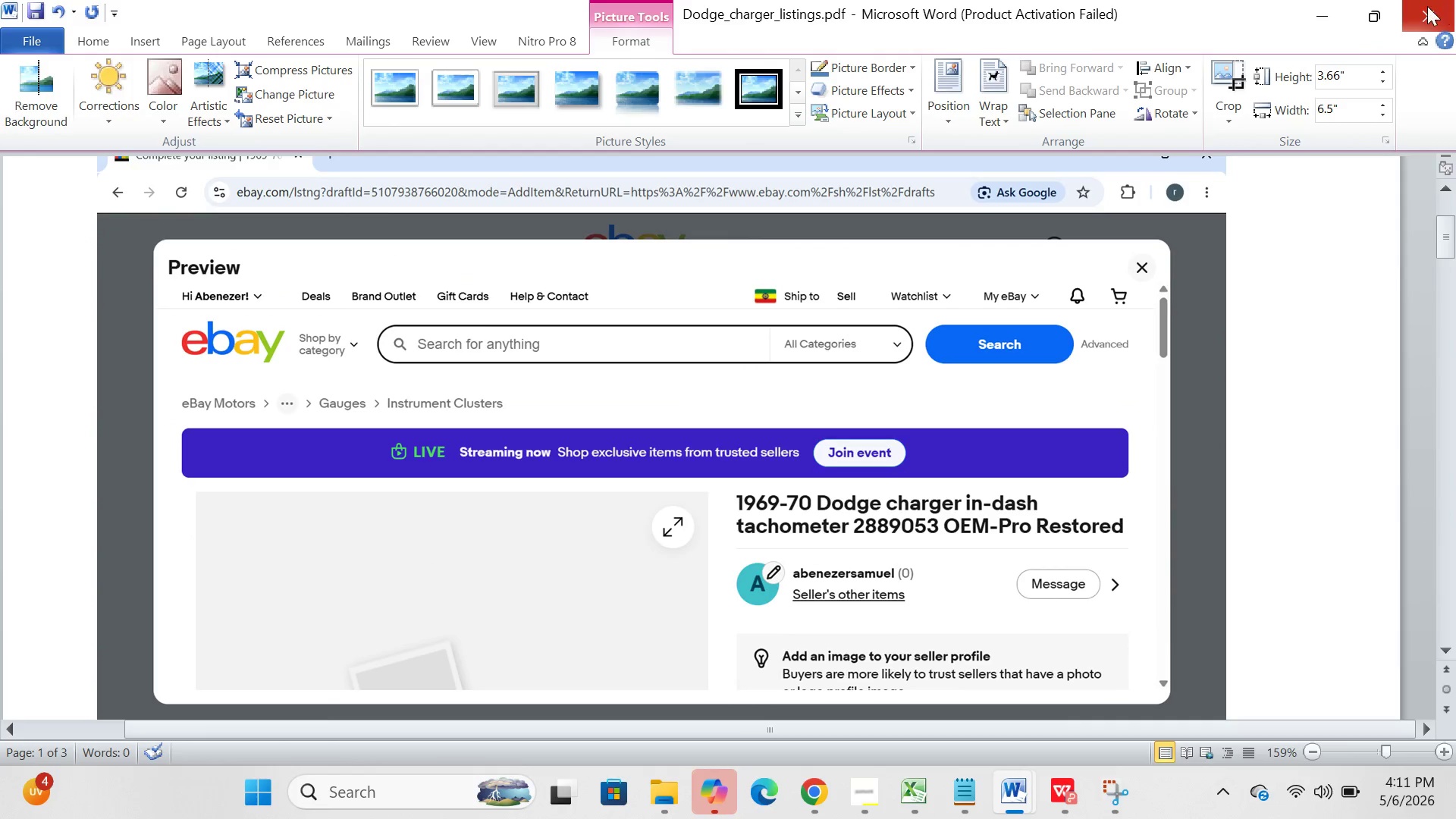 
left_click([1427, 6])
 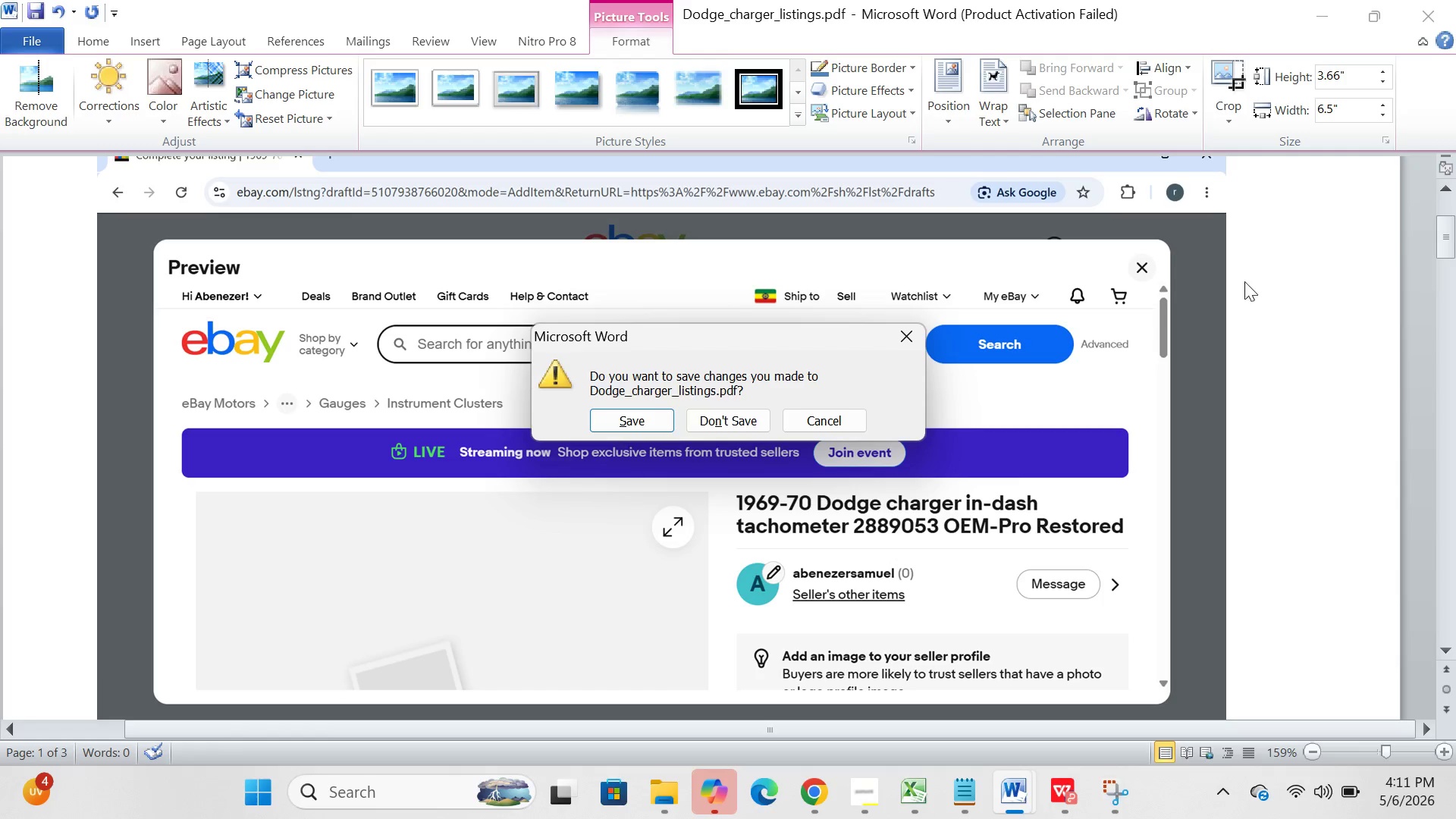 
left_click([1338, 275])
 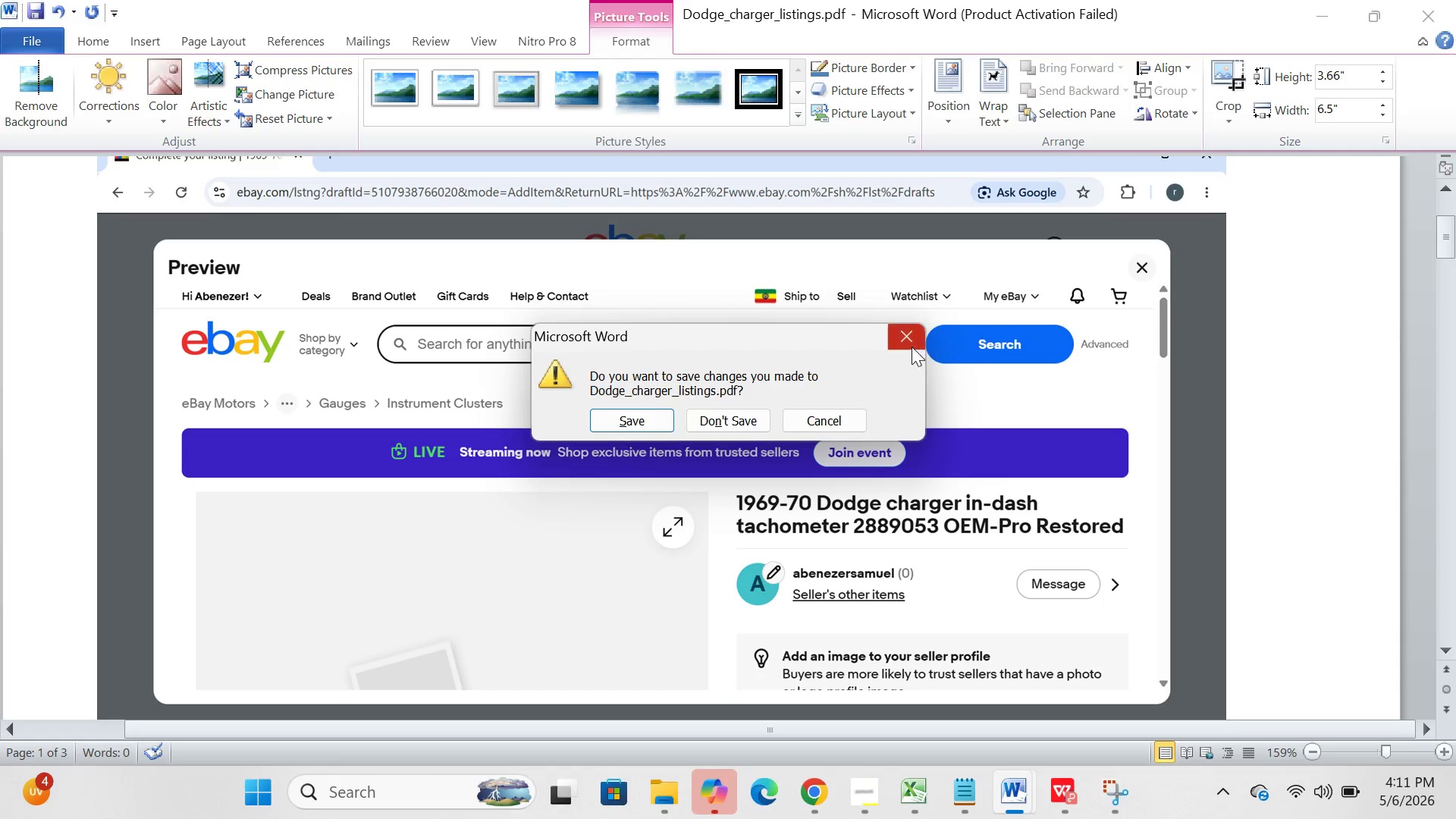 
left_click([905, 343])
 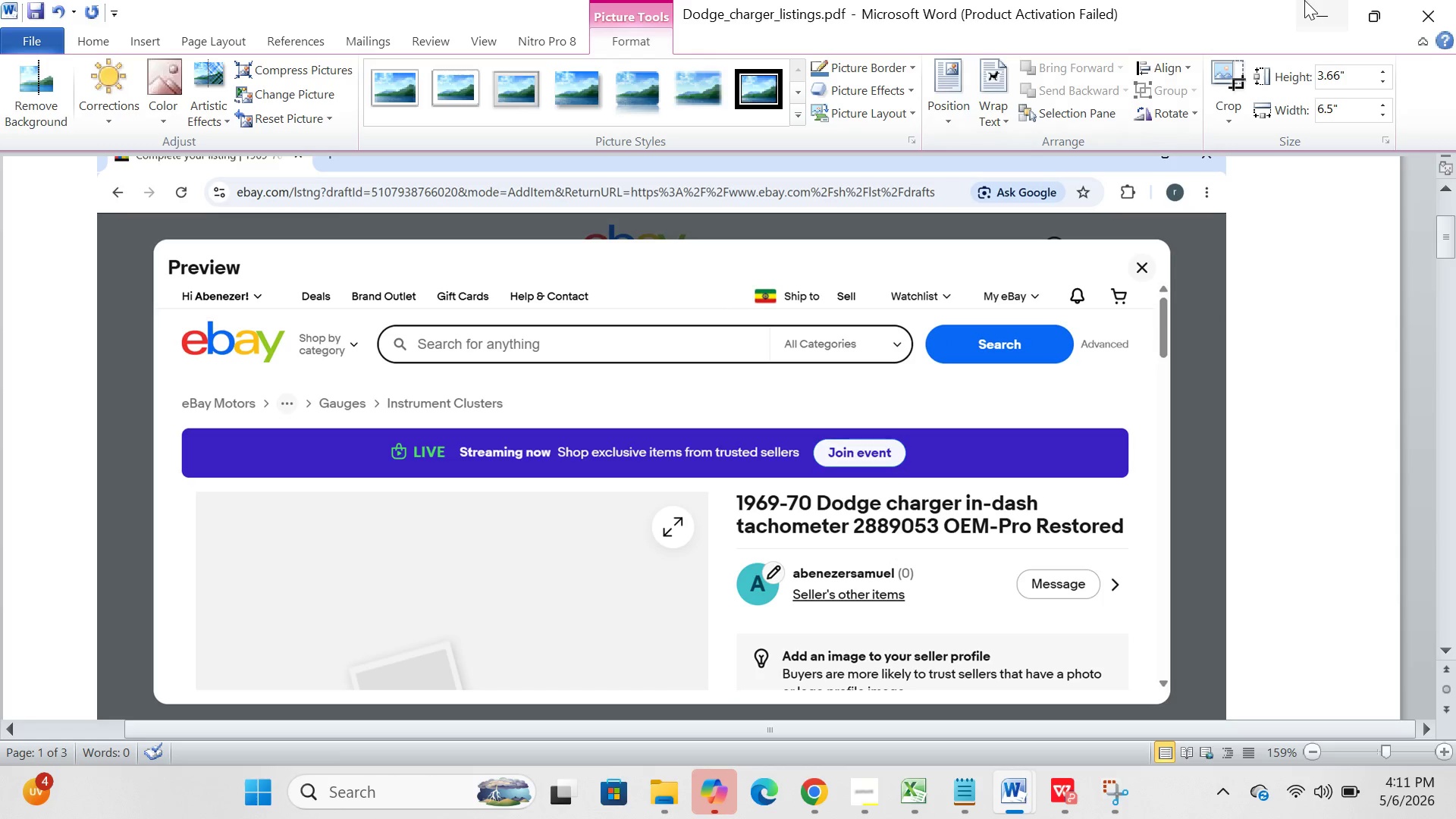 
left_click([1306, 0])
 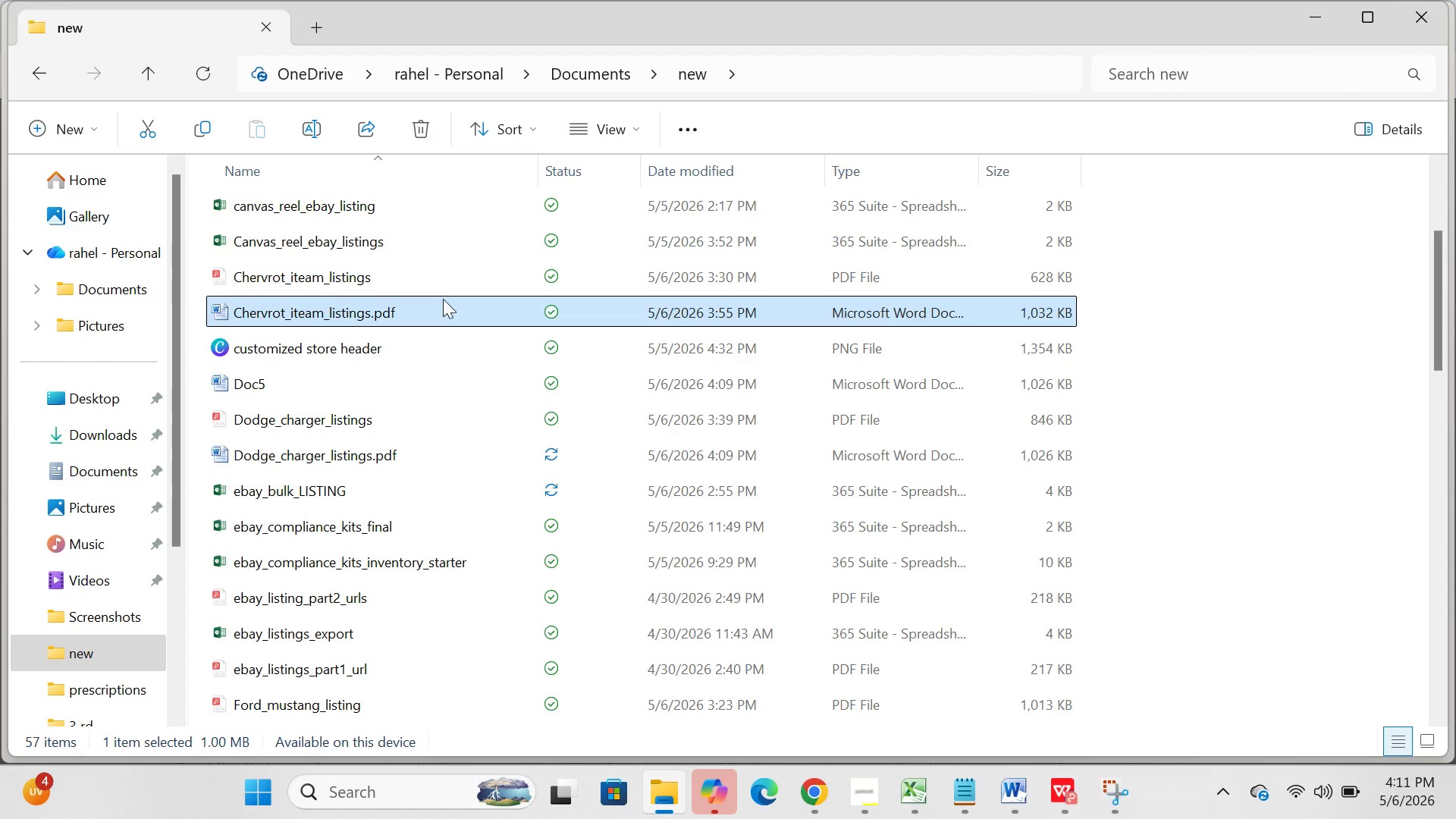 
left_click([441, 290])
 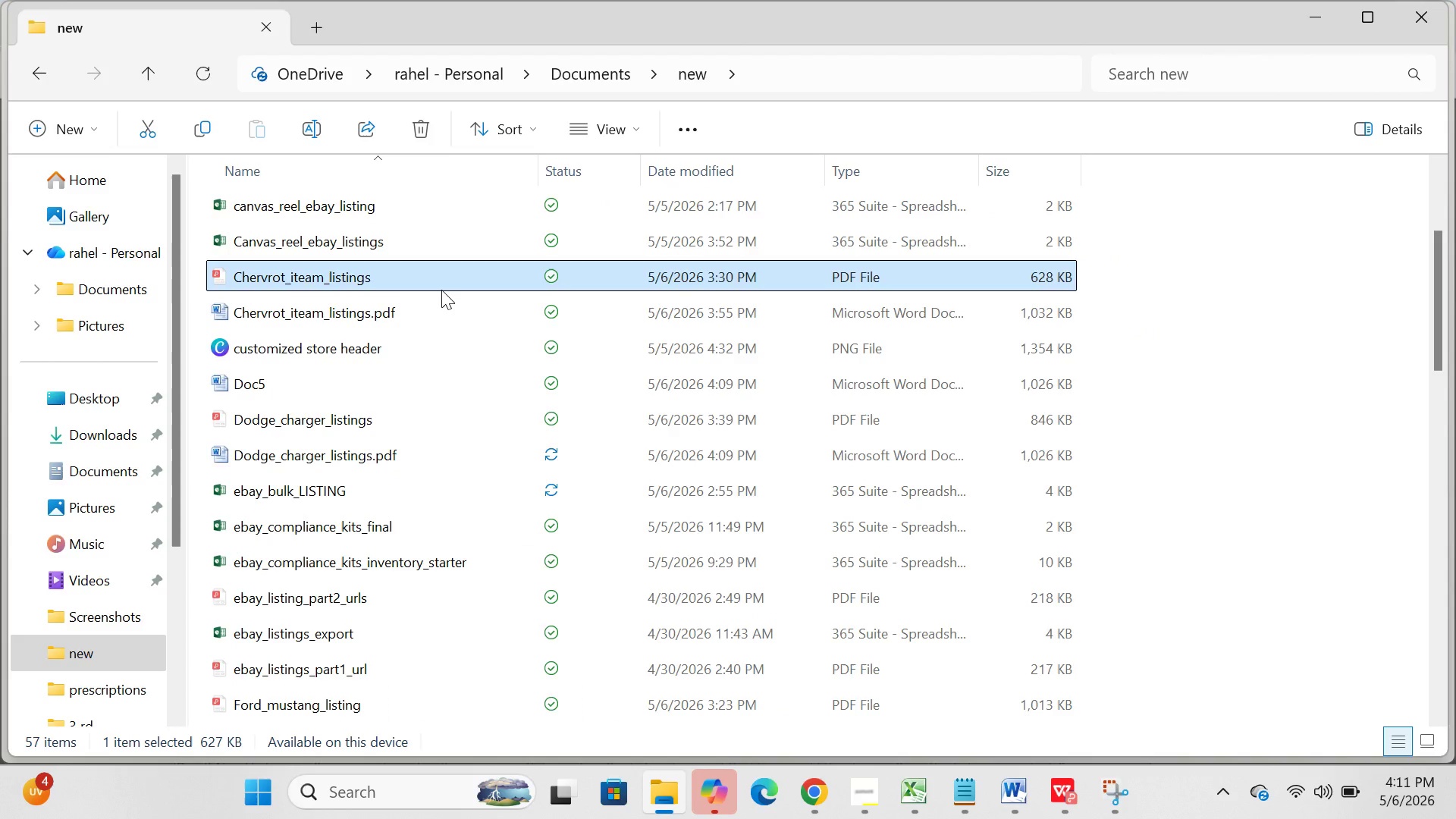 
right_click([441, 290])
 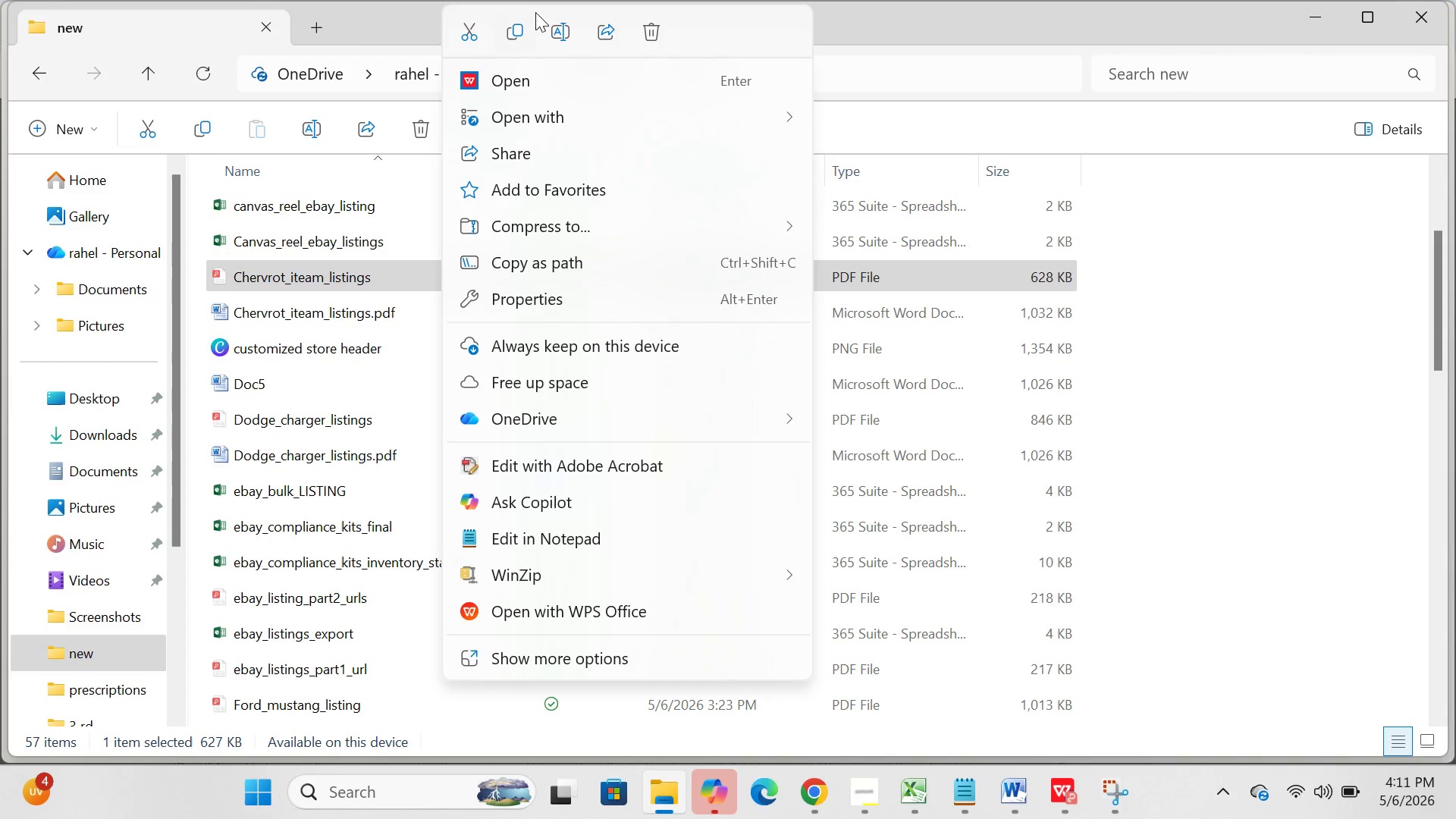 
left_click([539, 87])
 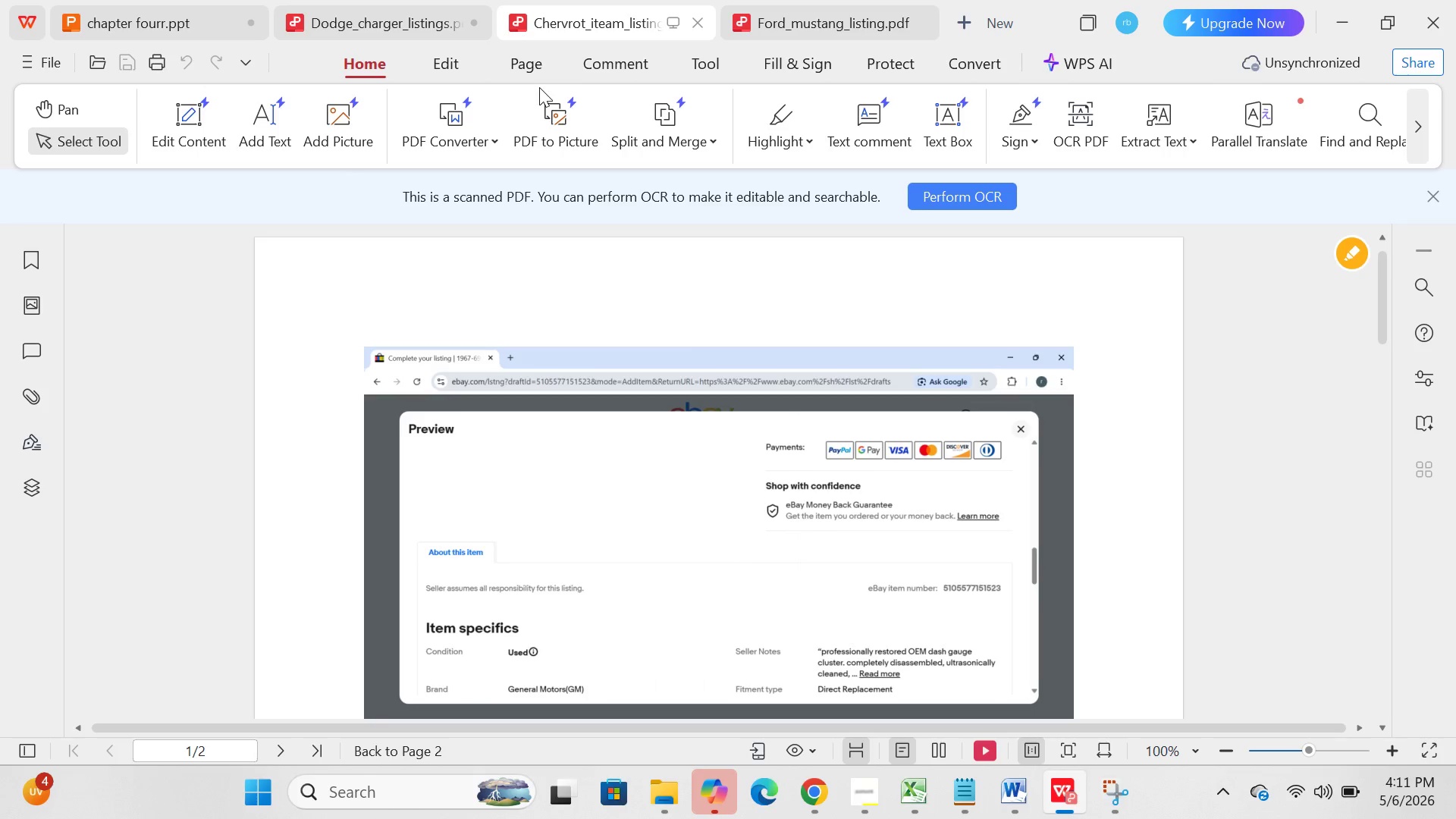 
scroll: coordinate [693, 347], scroll_direction: up, amount: 2.0
 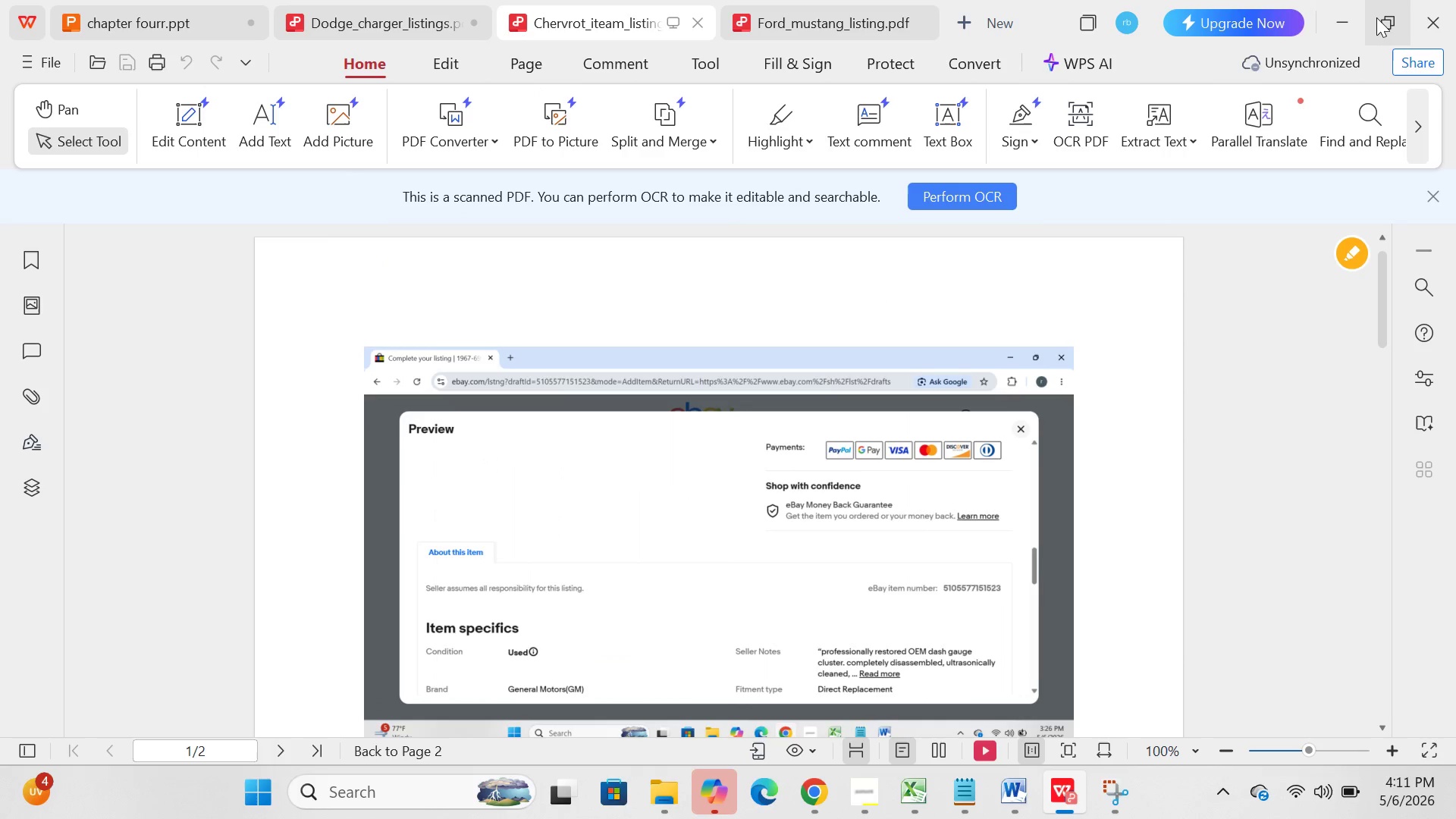 
left_click([1337, 11])
 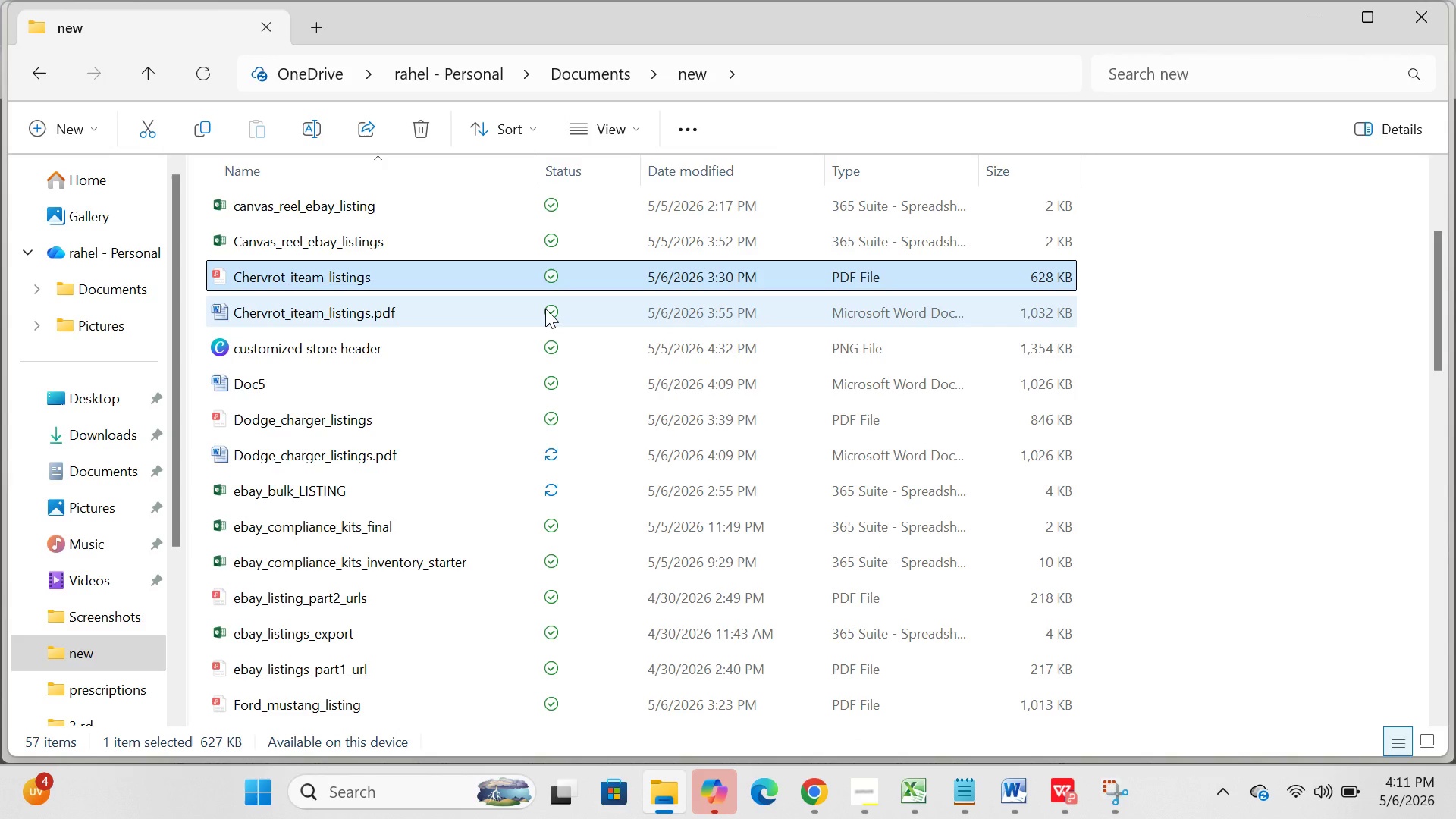 
left_click([493, 295])
 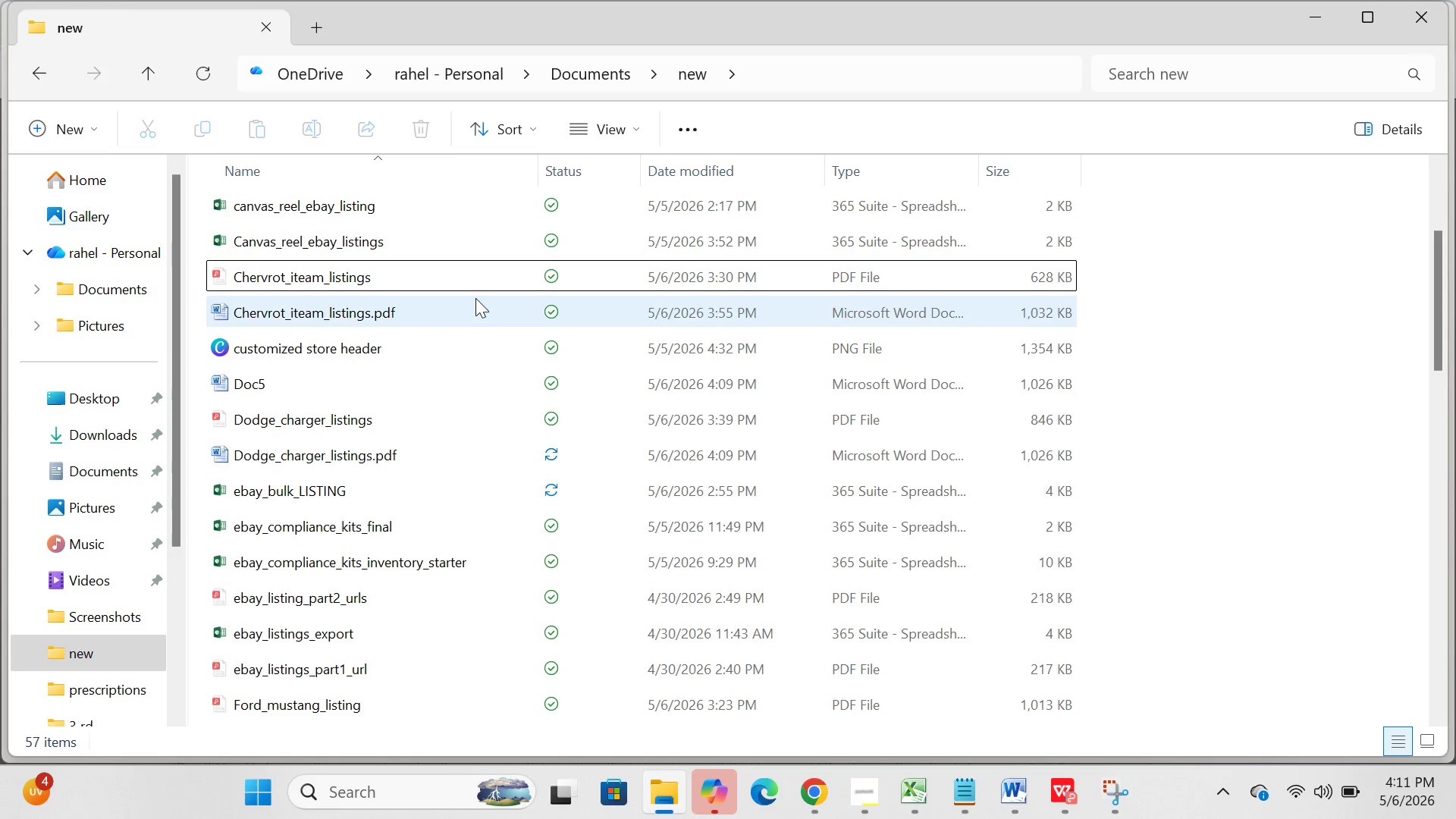 
left_click([475, 298])
 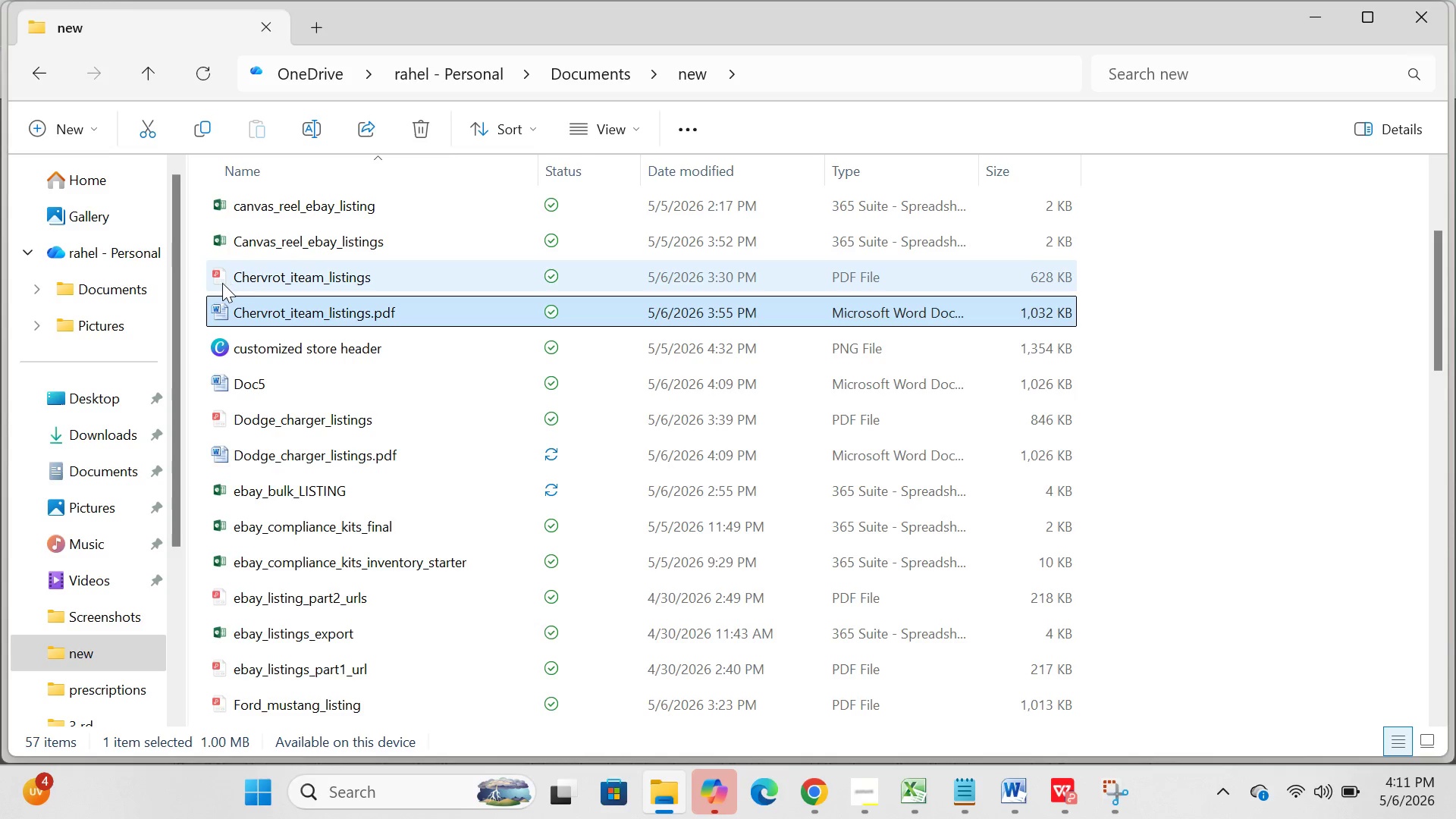 
left_click_drag(start_coordinate=[191, 259], to_coordinate=[736, 332])
 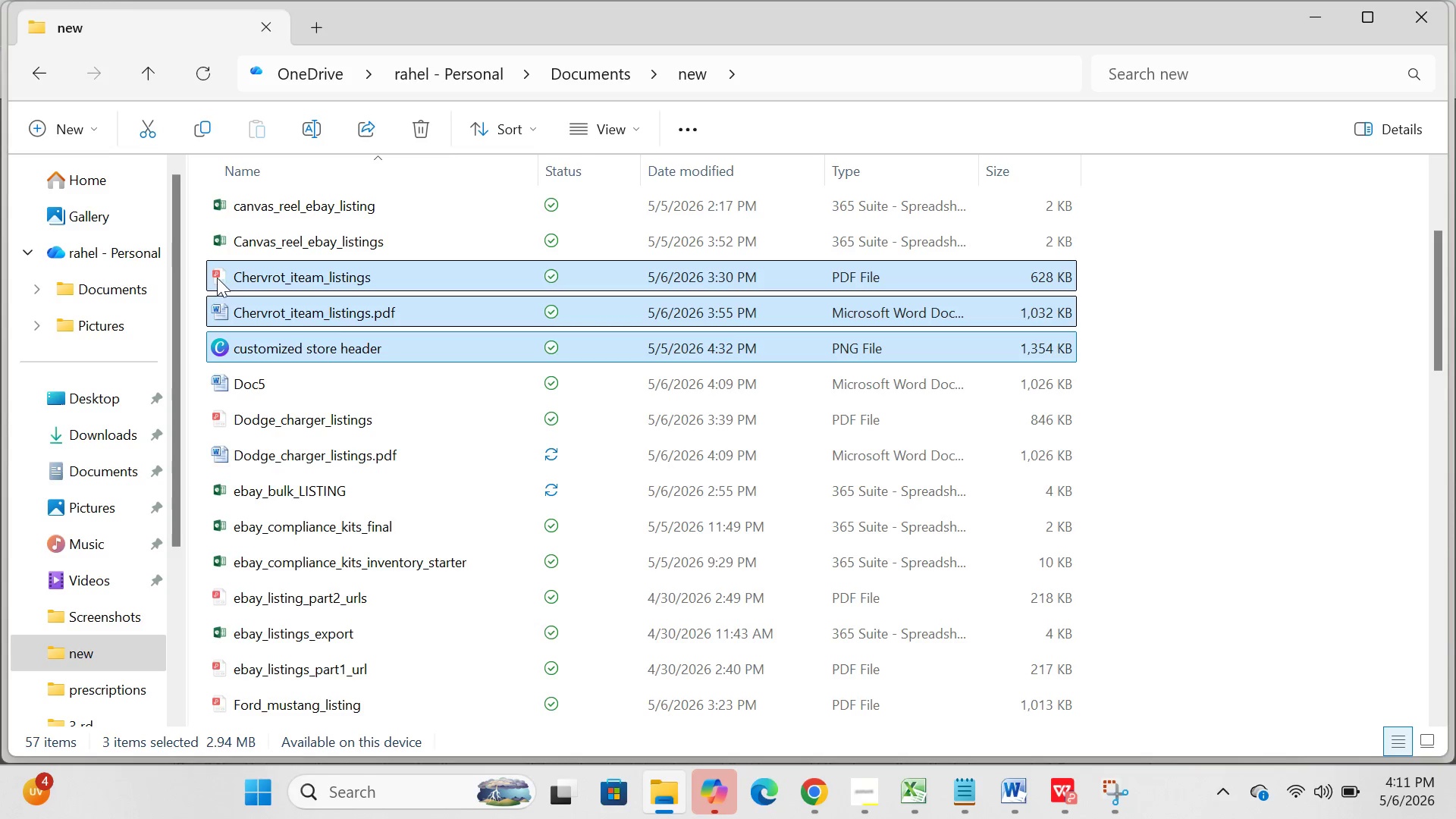 
left_click_drag(start_coordinate=[207, 271], to_coordinate=[239, 286])
 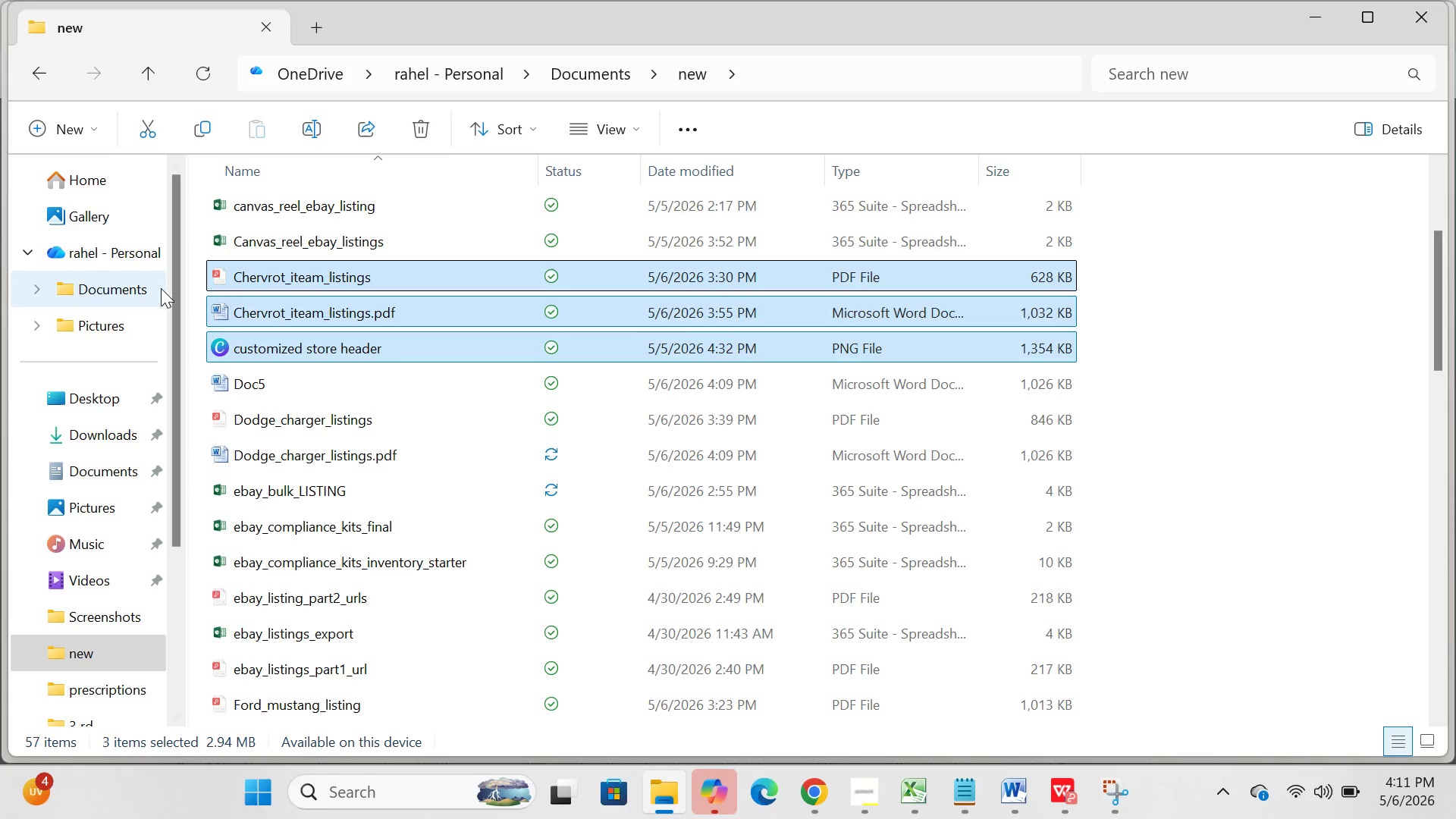 
left_click([161, 288])
 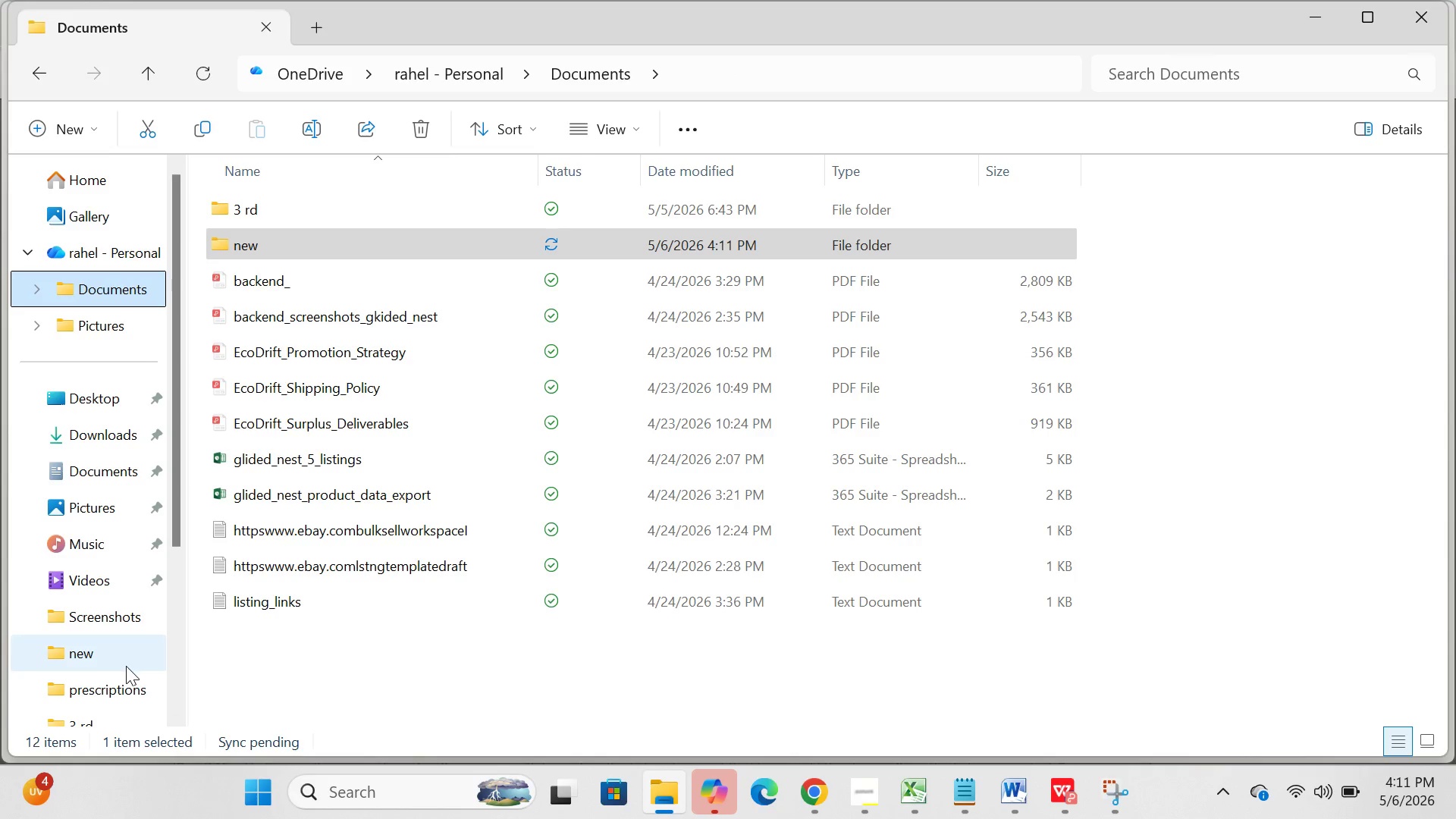 
double_click([126, 665])
 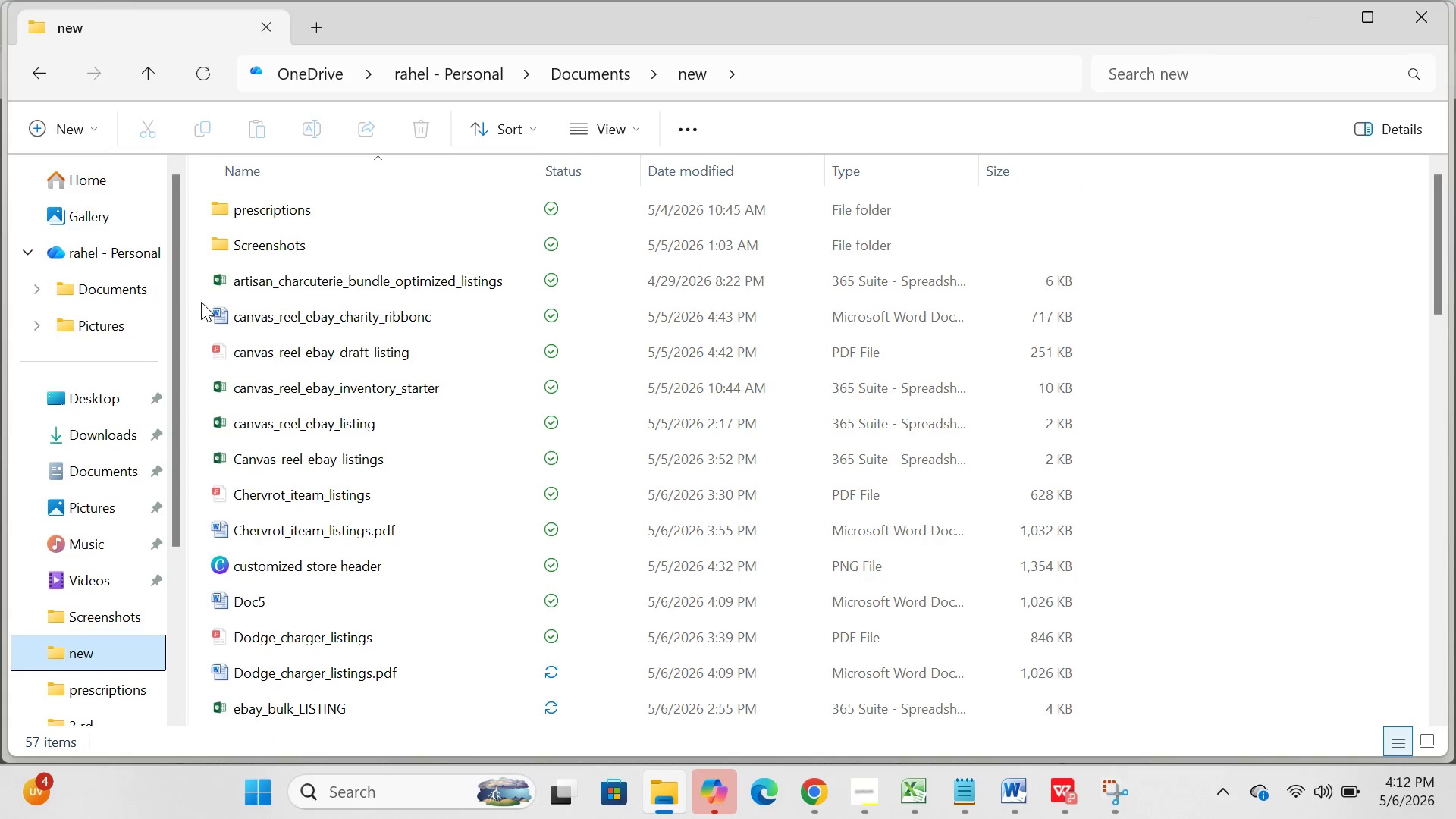 
mouse_move([332, 560])
 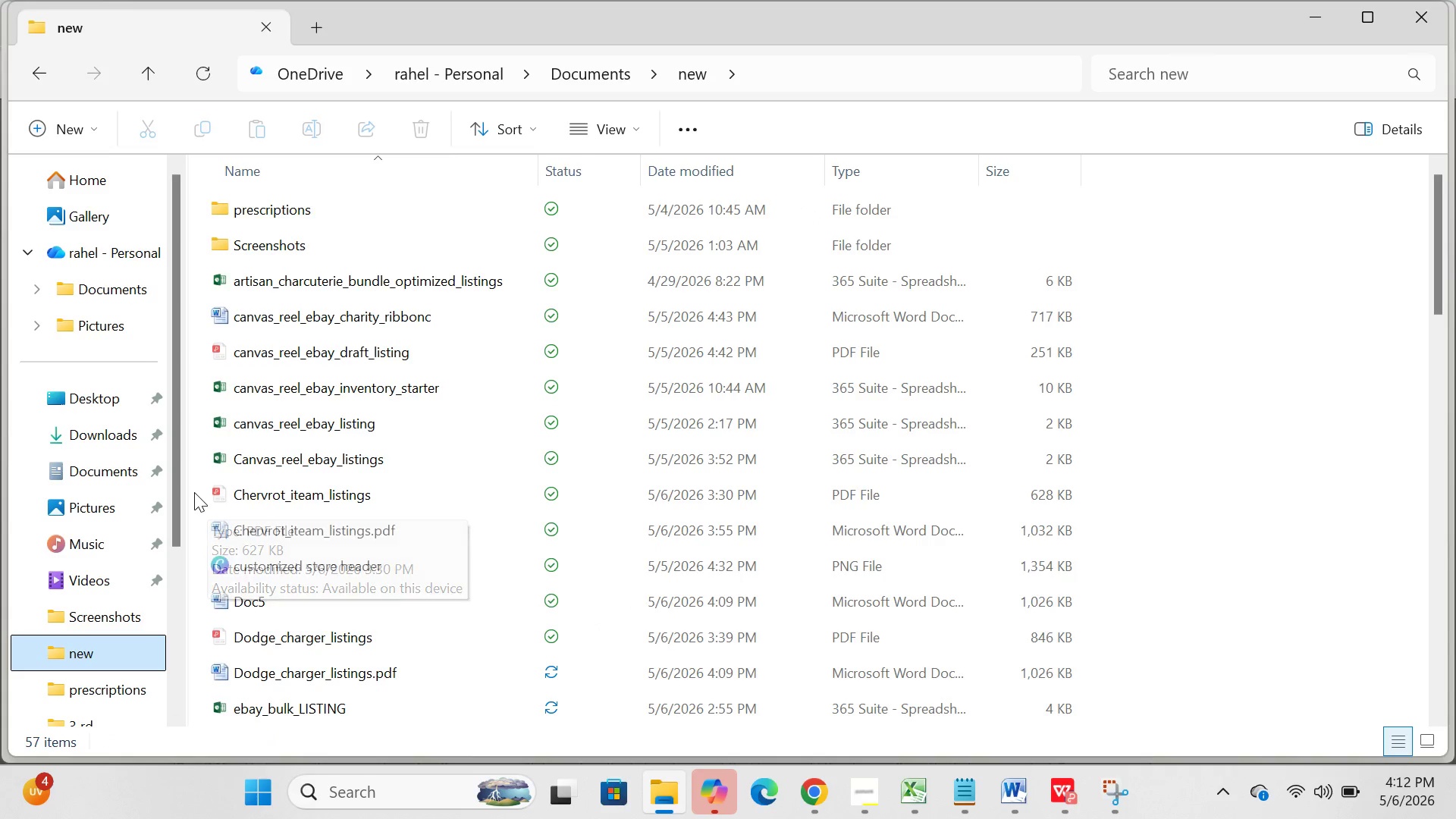 
left_click_drag(start_coordinate=[194, 492], to_coordinate=[369, 522])
 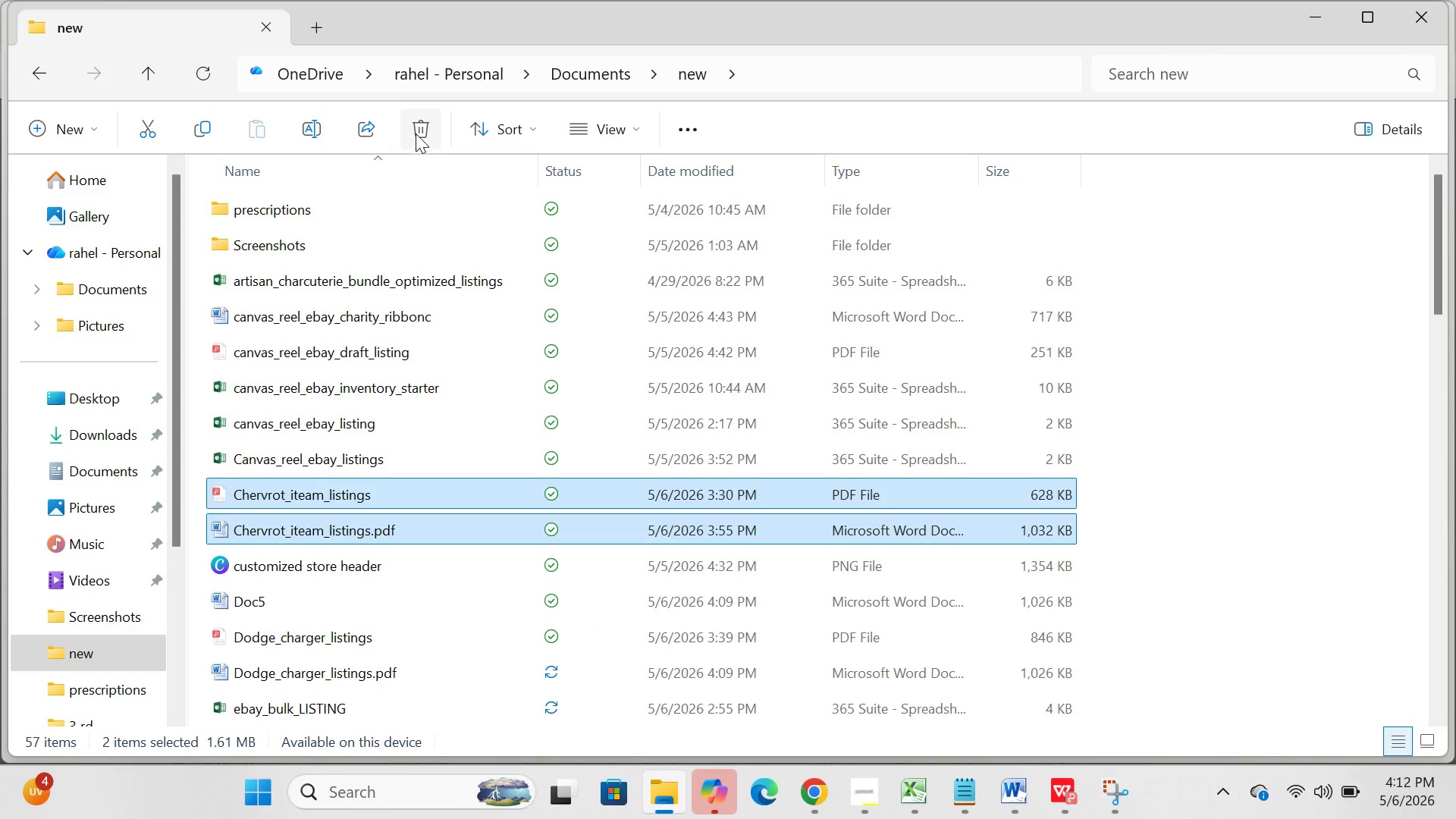 
left_click([426, 122])
 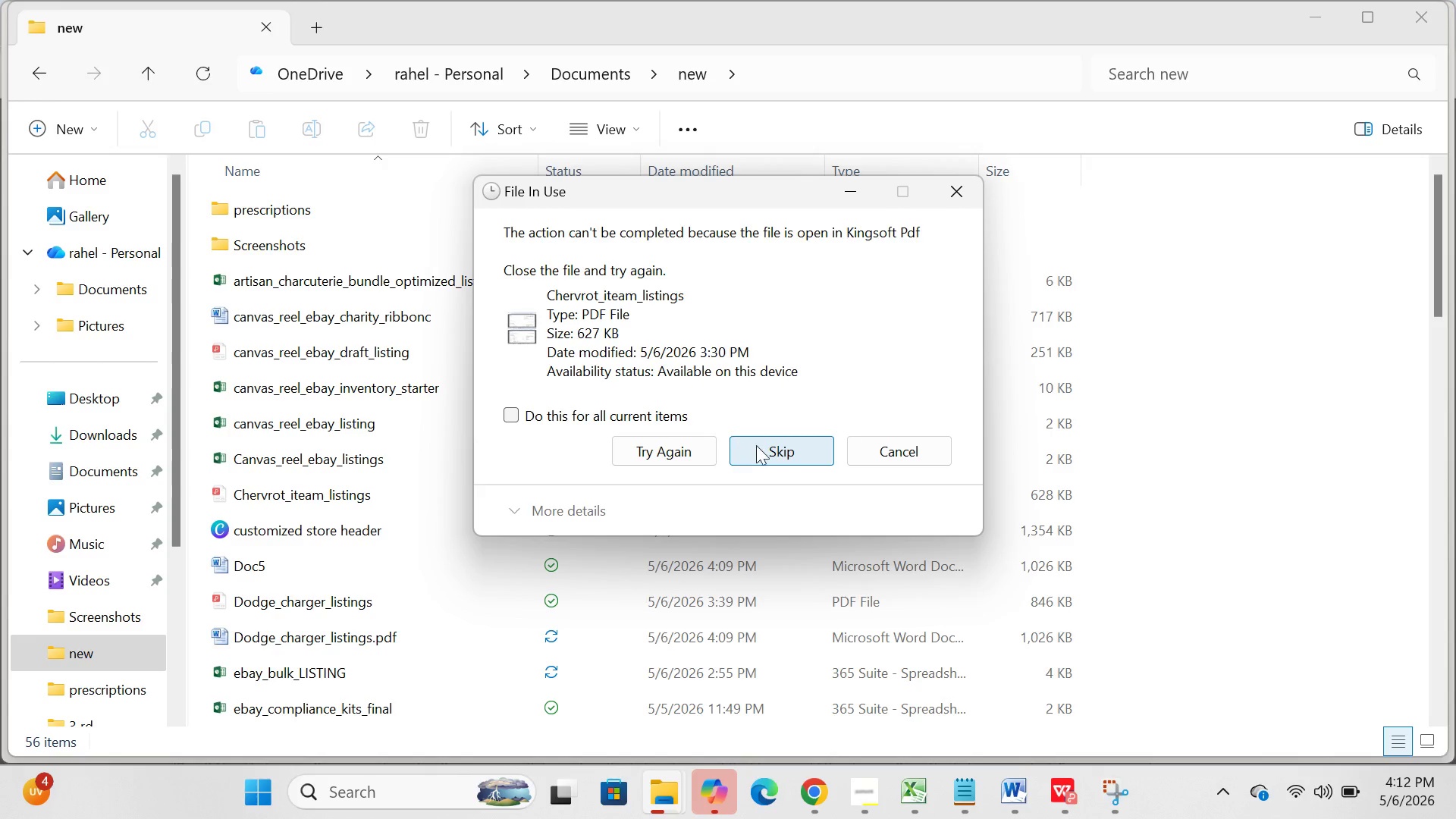 
left_click([681, 447])
 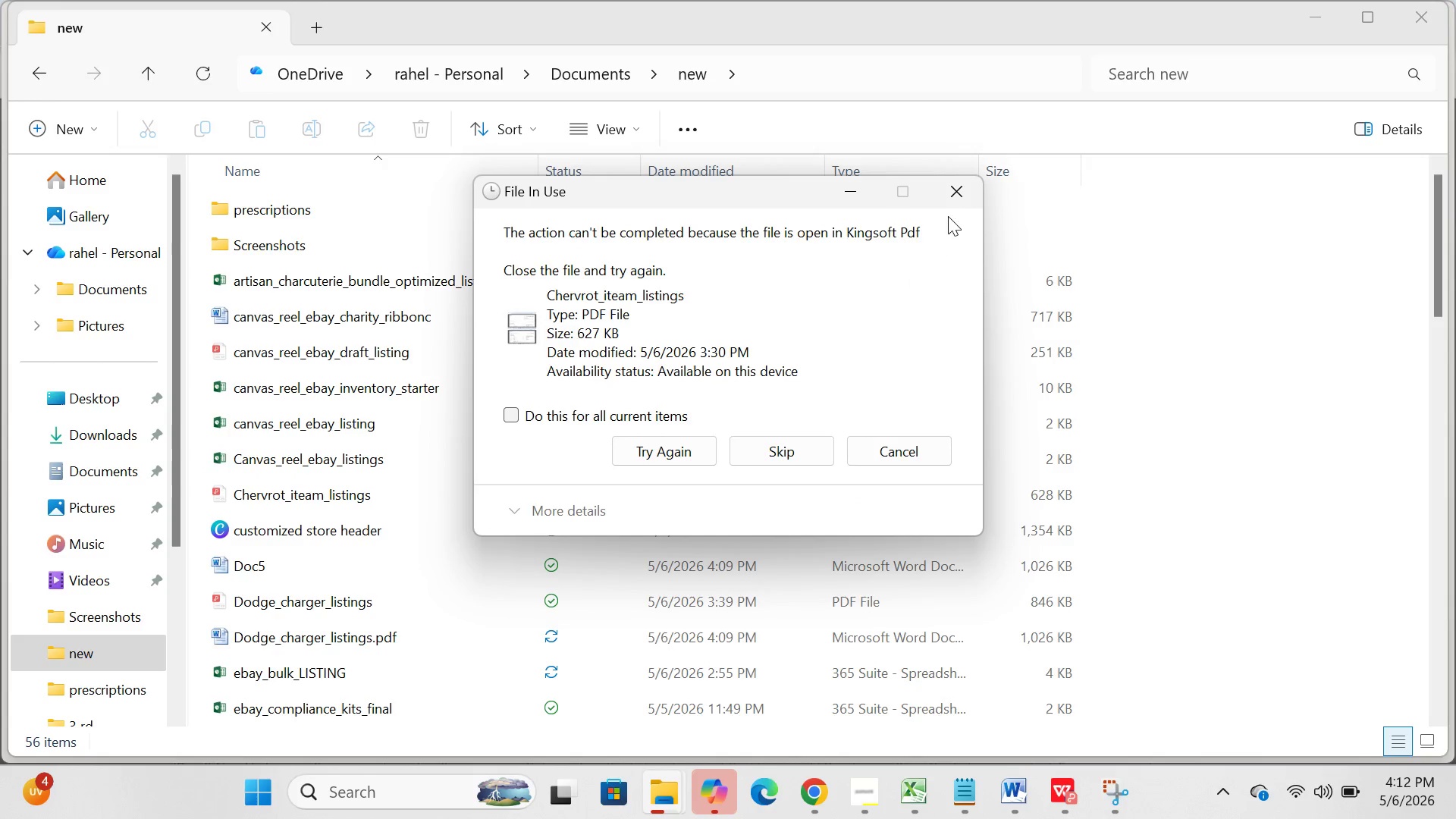 
left_click([963, 202])
 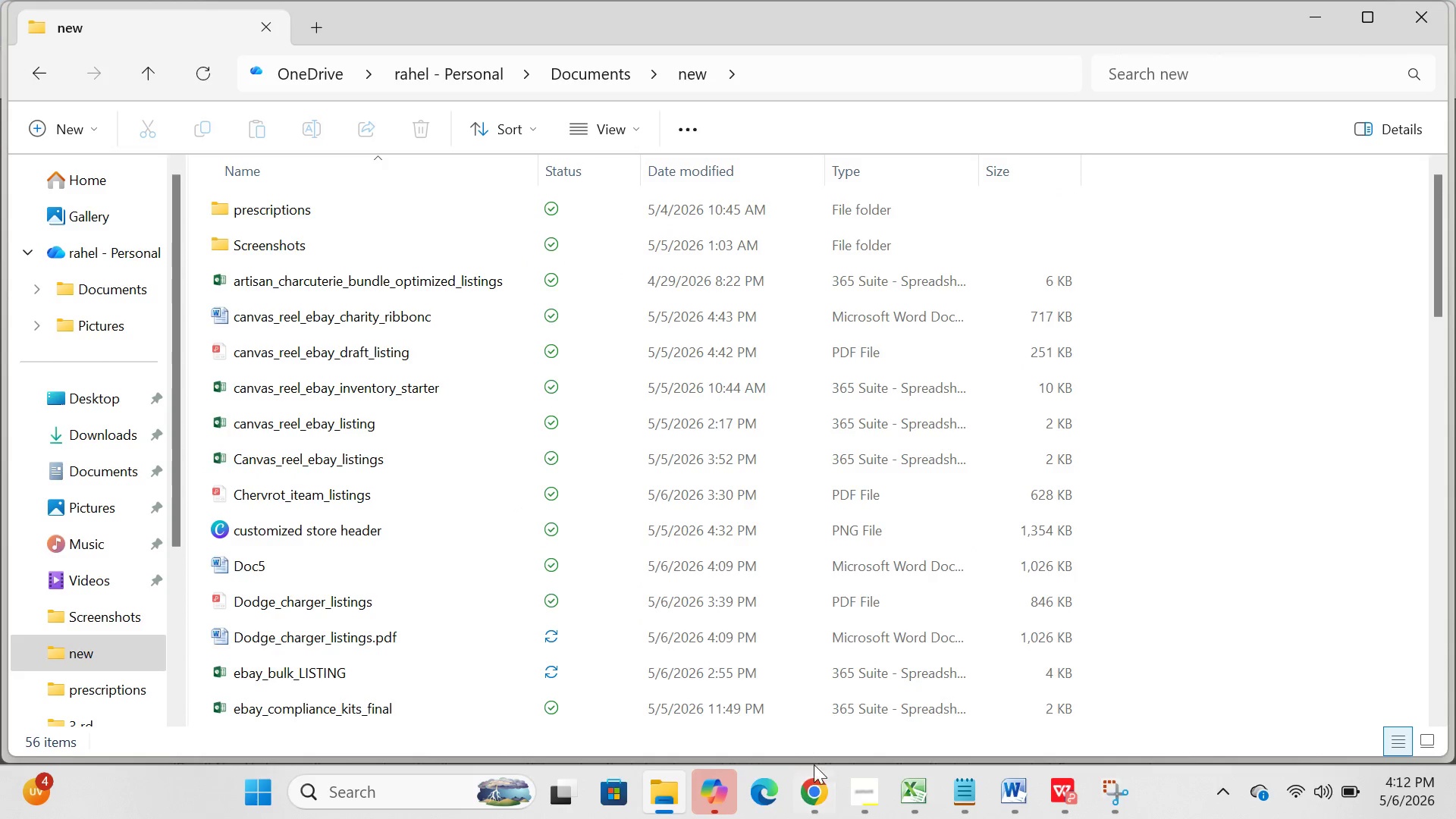 
left_click([817, 794])
 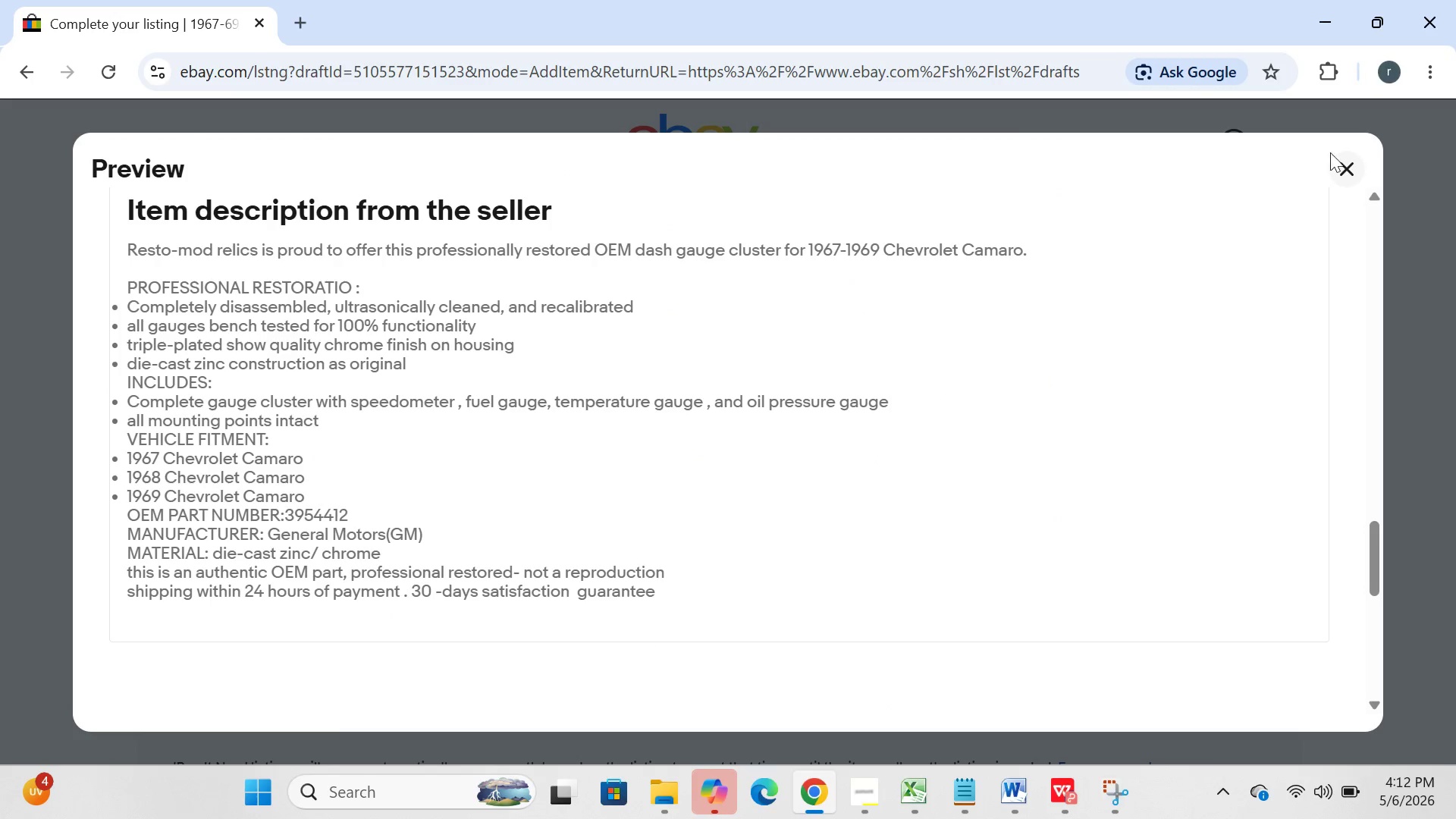 
left_click([1359, 181])
 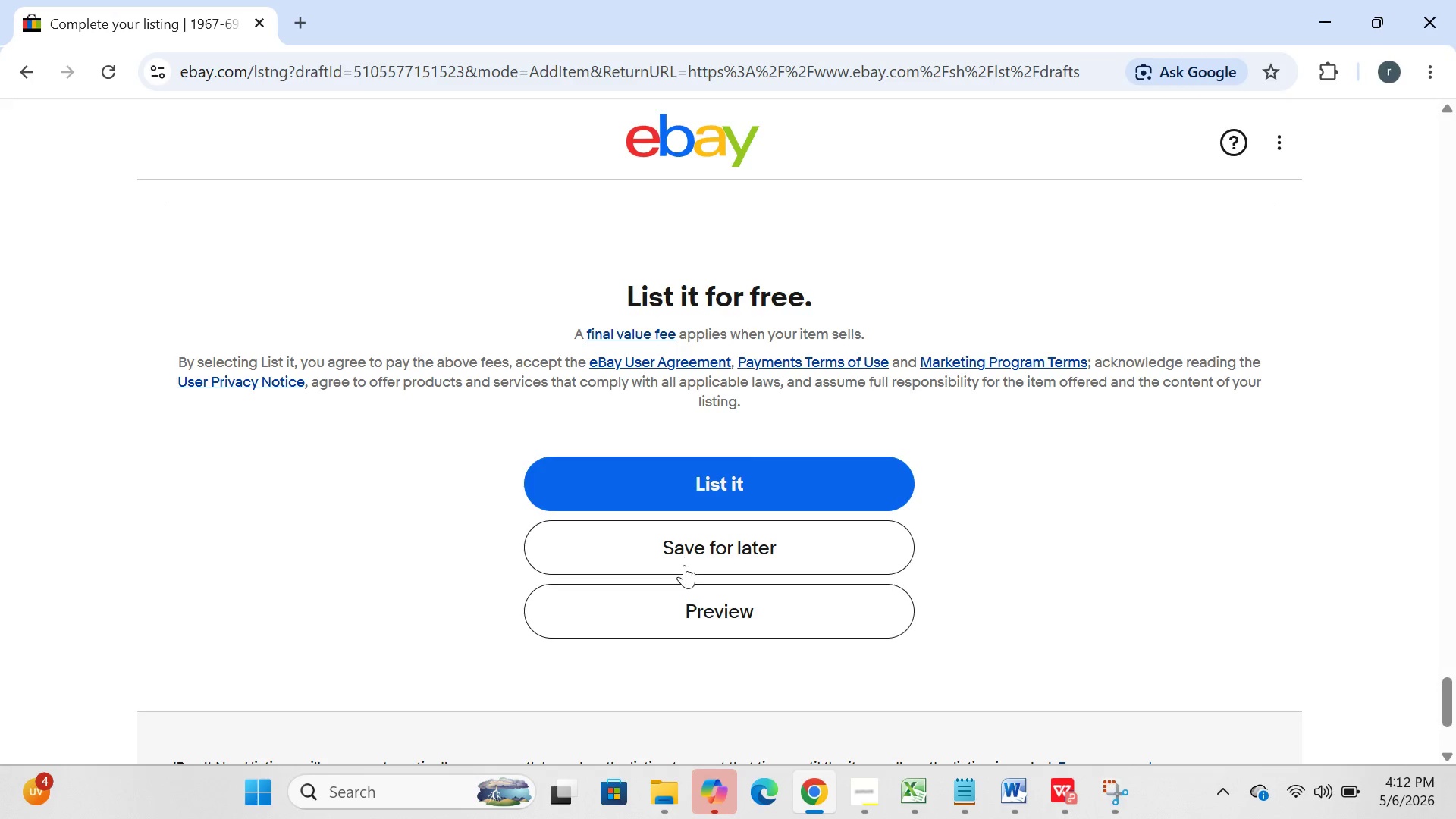 
left_click([684, 566])
 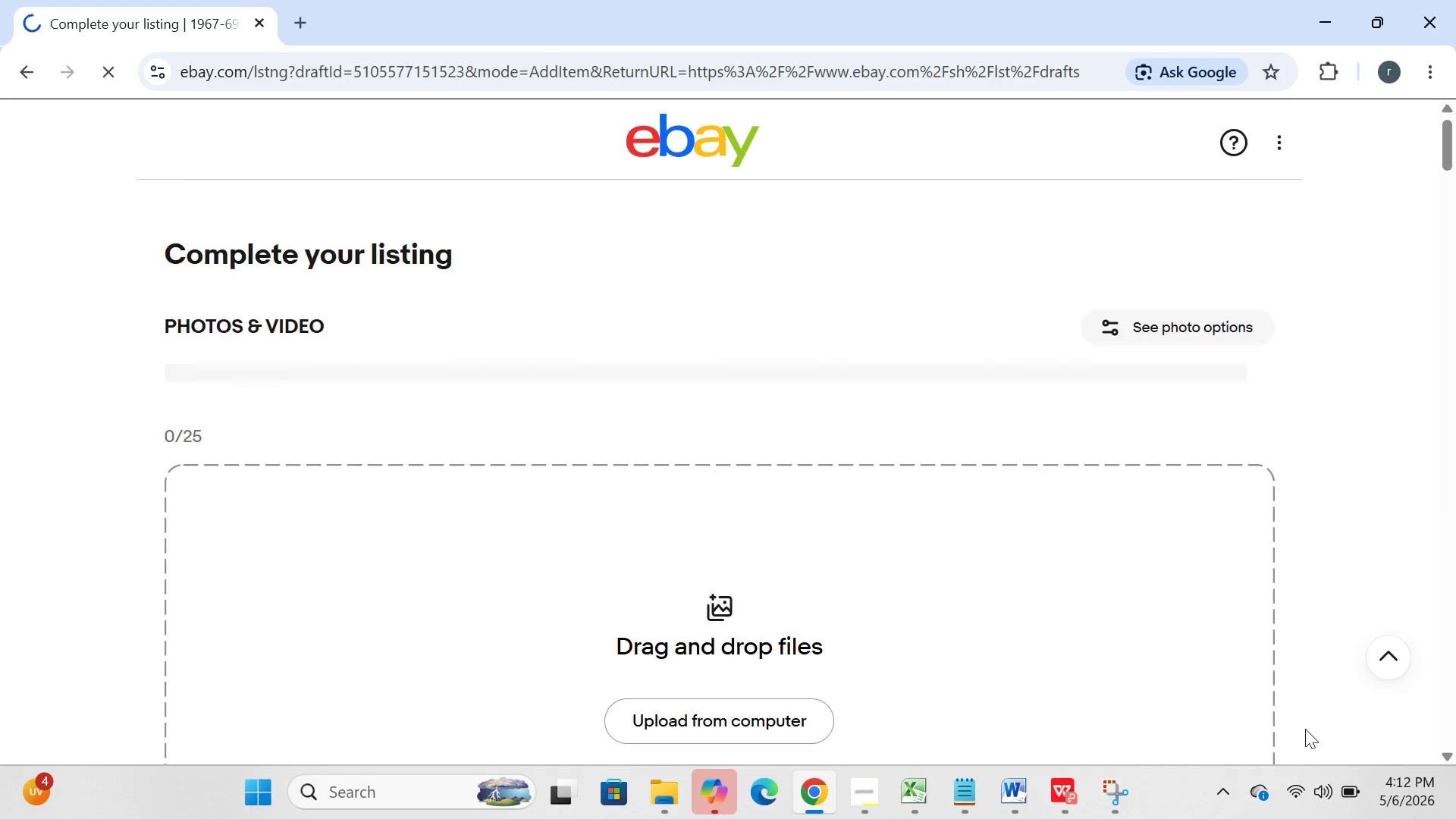 
left_click([1371, 786])
 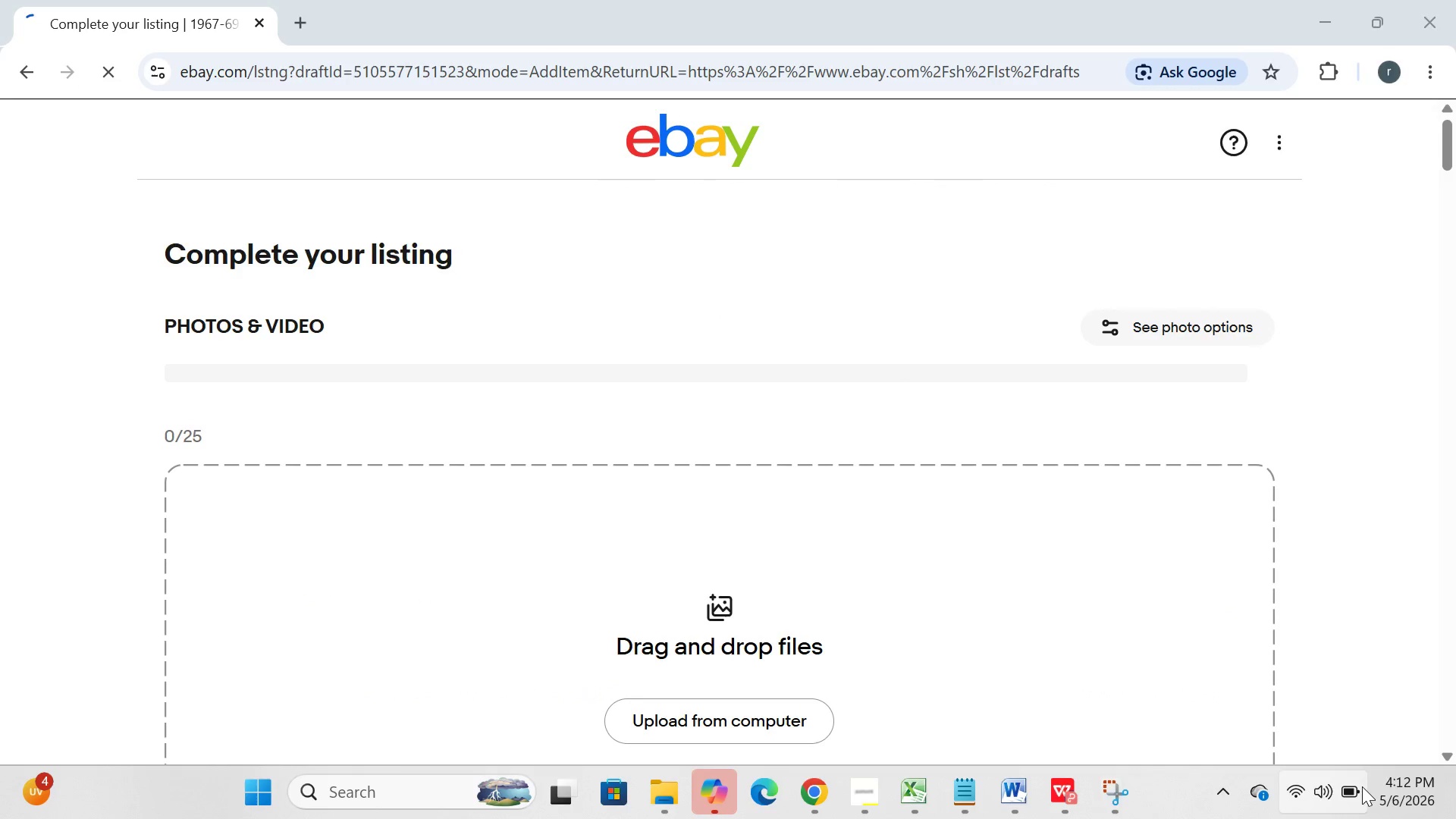 
left_click([1361, 786])
 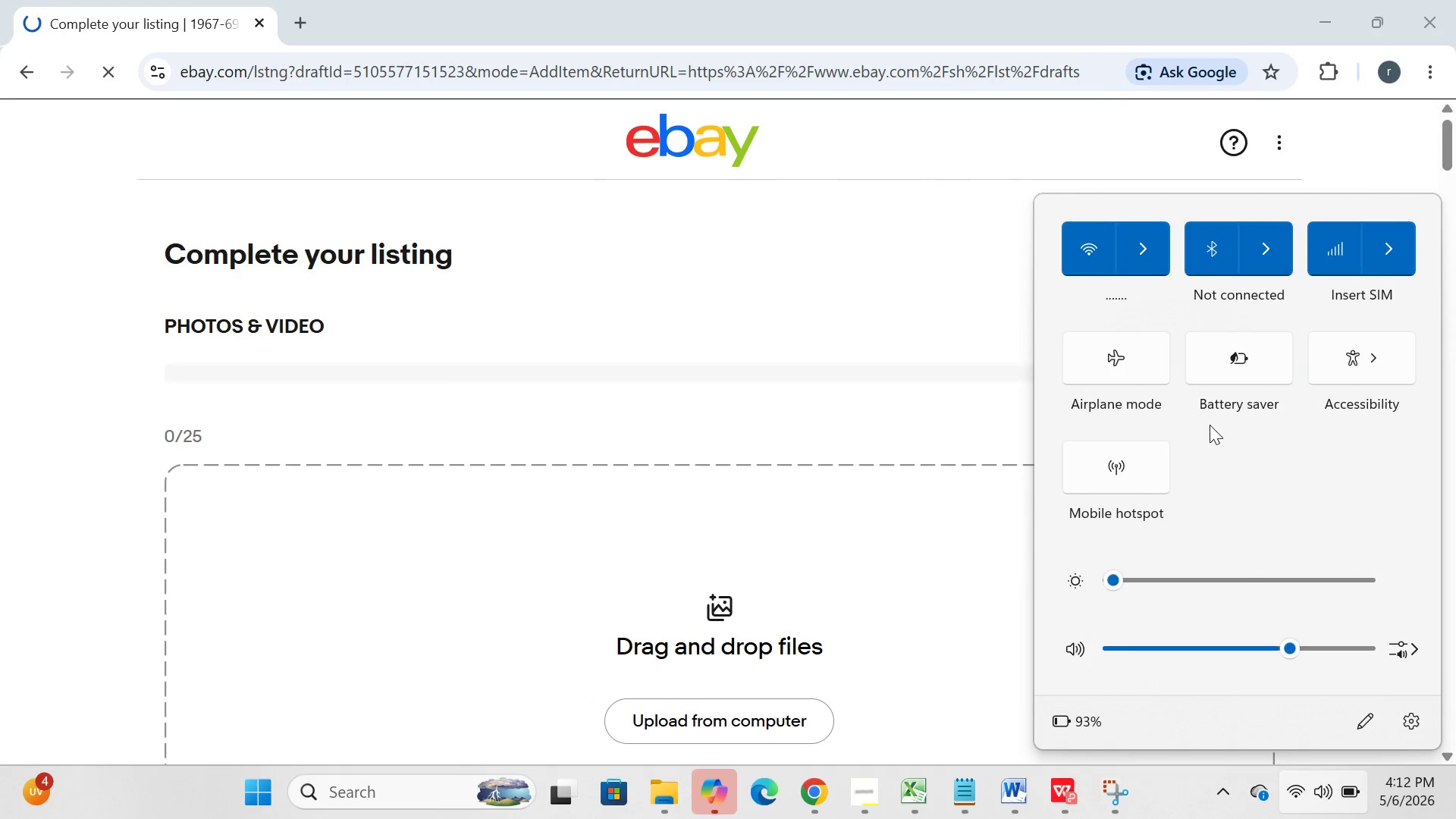 
left_click([1235, 335])
 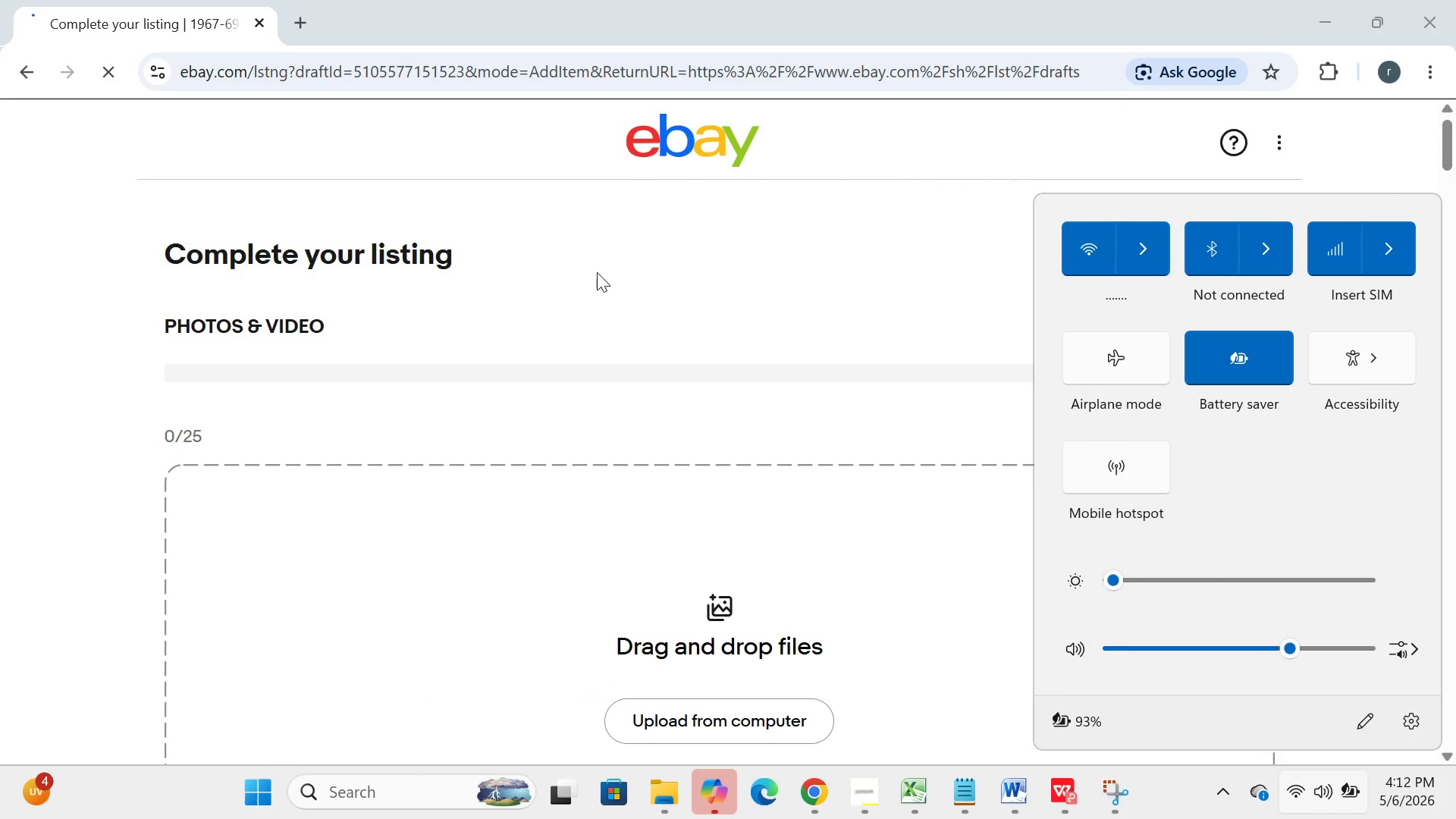 
left_click([585, 275])
 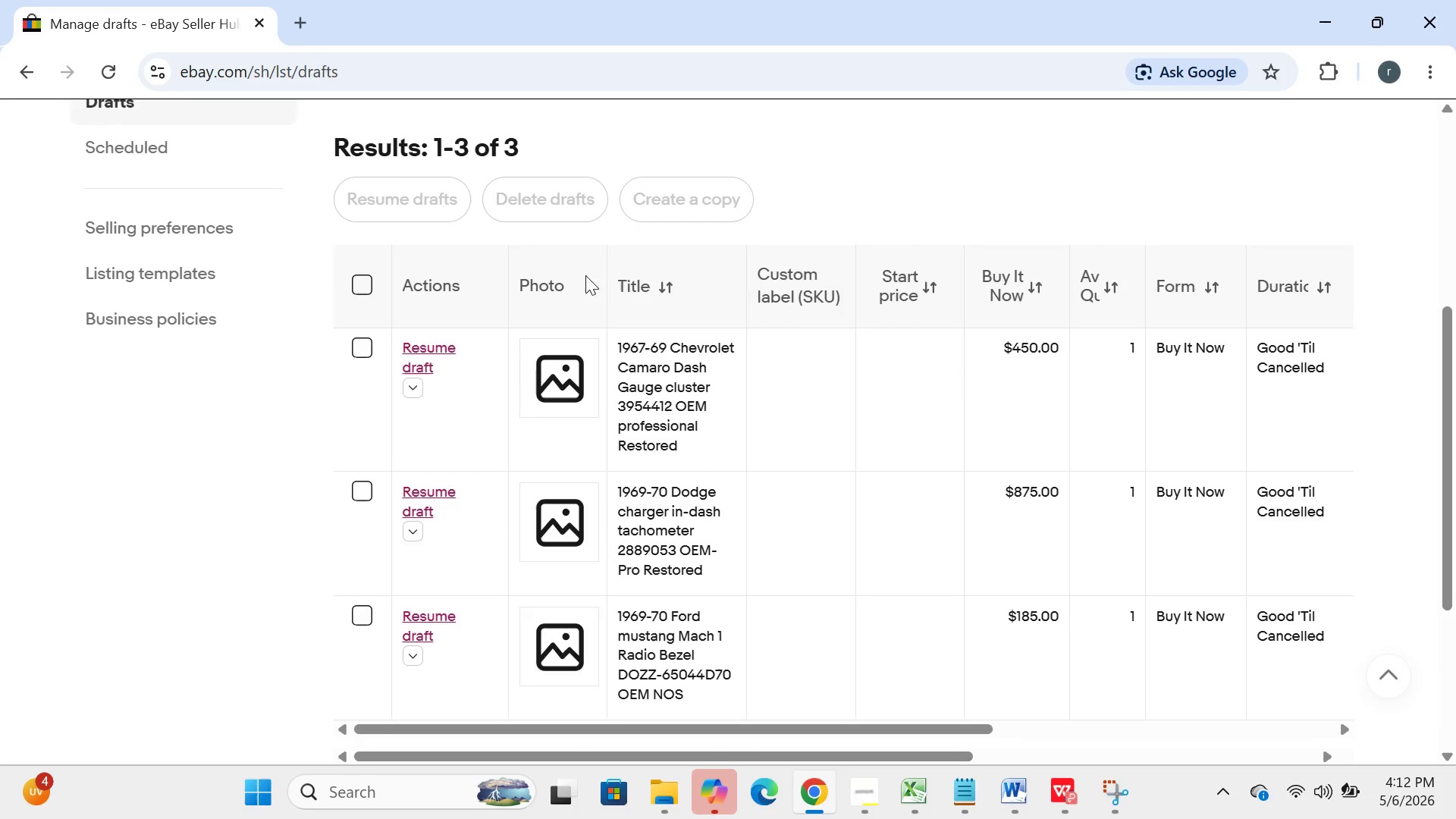 
left_click([416, 349])
 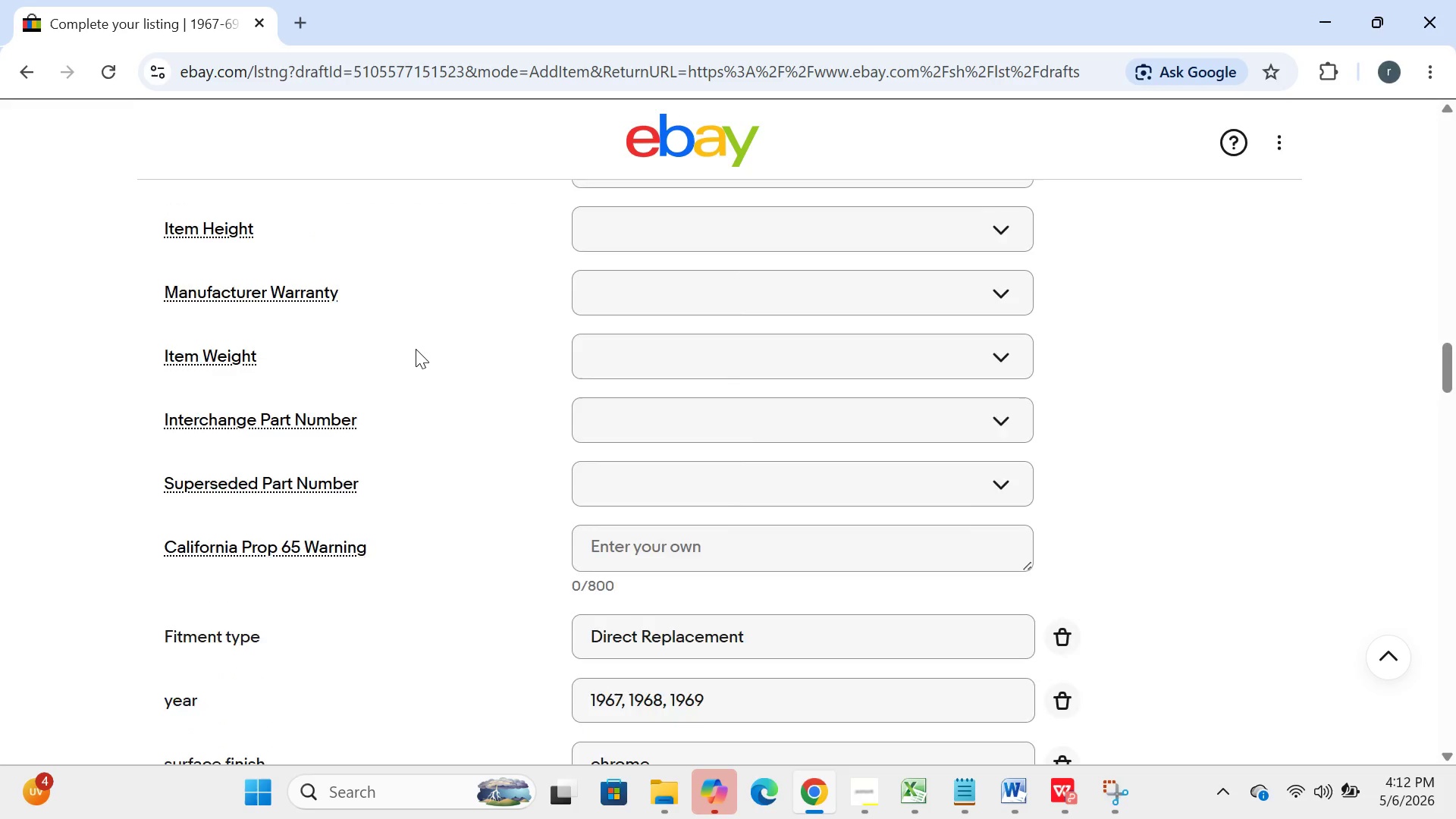 
wait(29.78)
 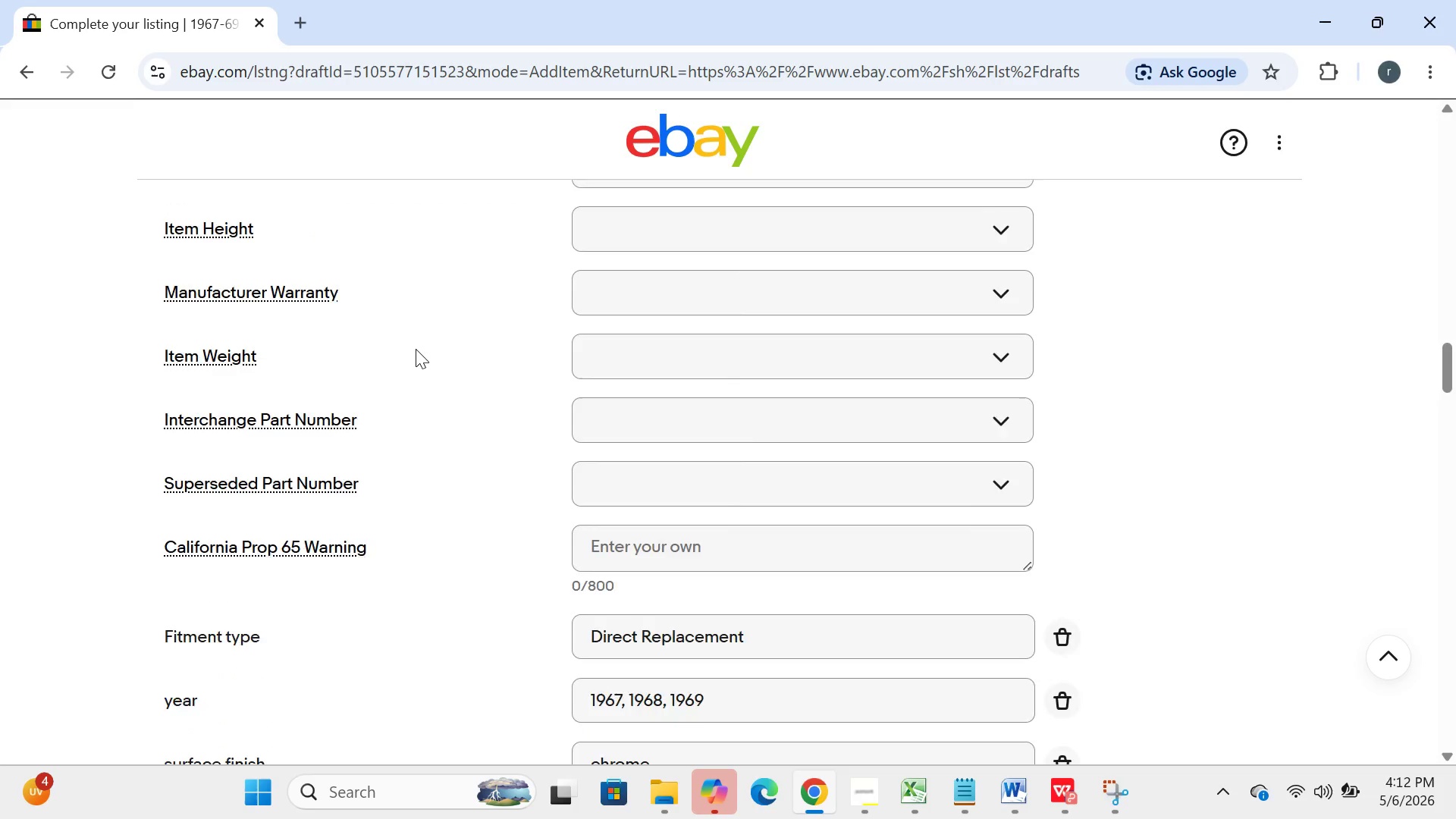 
left_click([732, 580])
 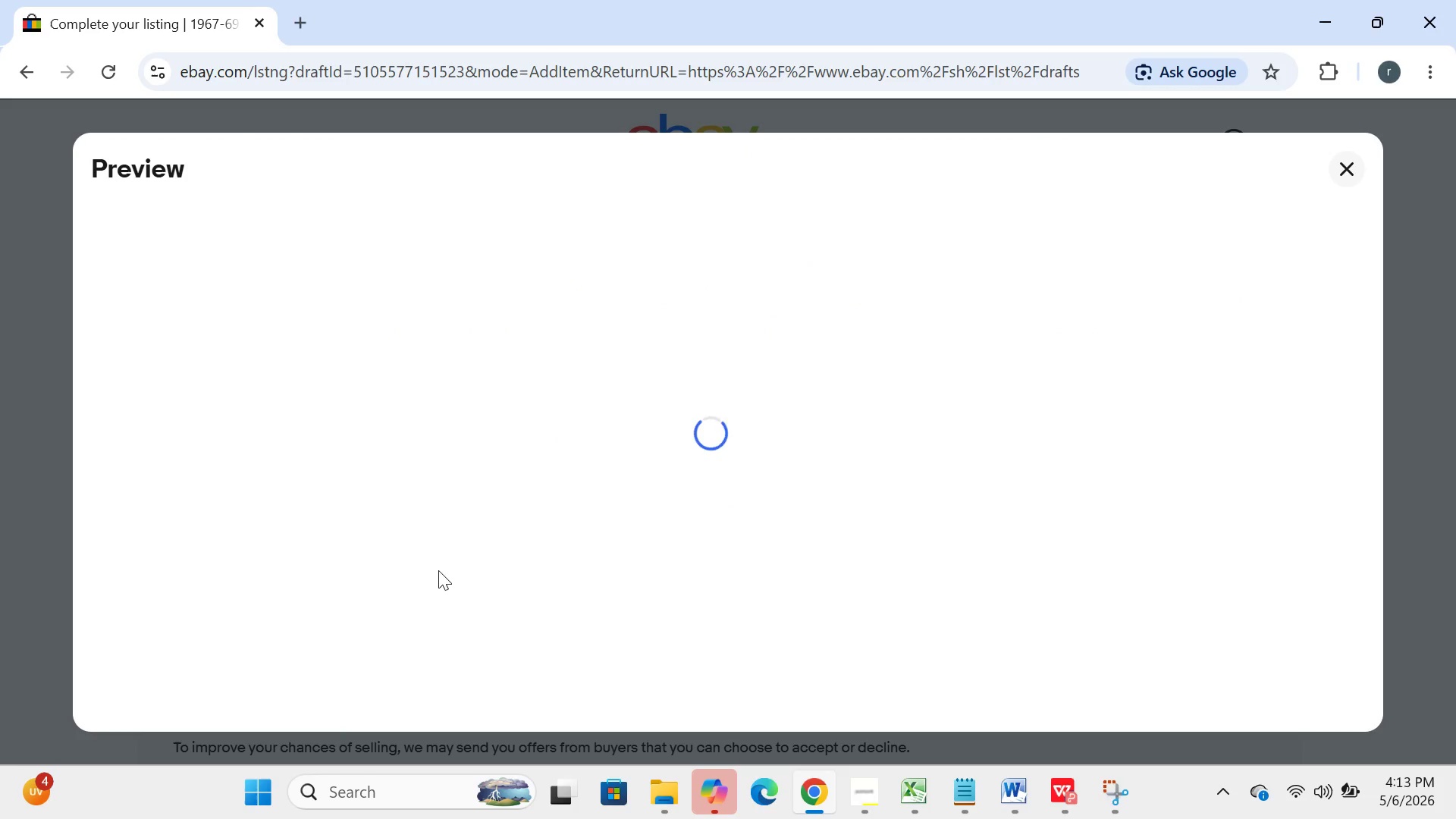 
wait(10.56)
 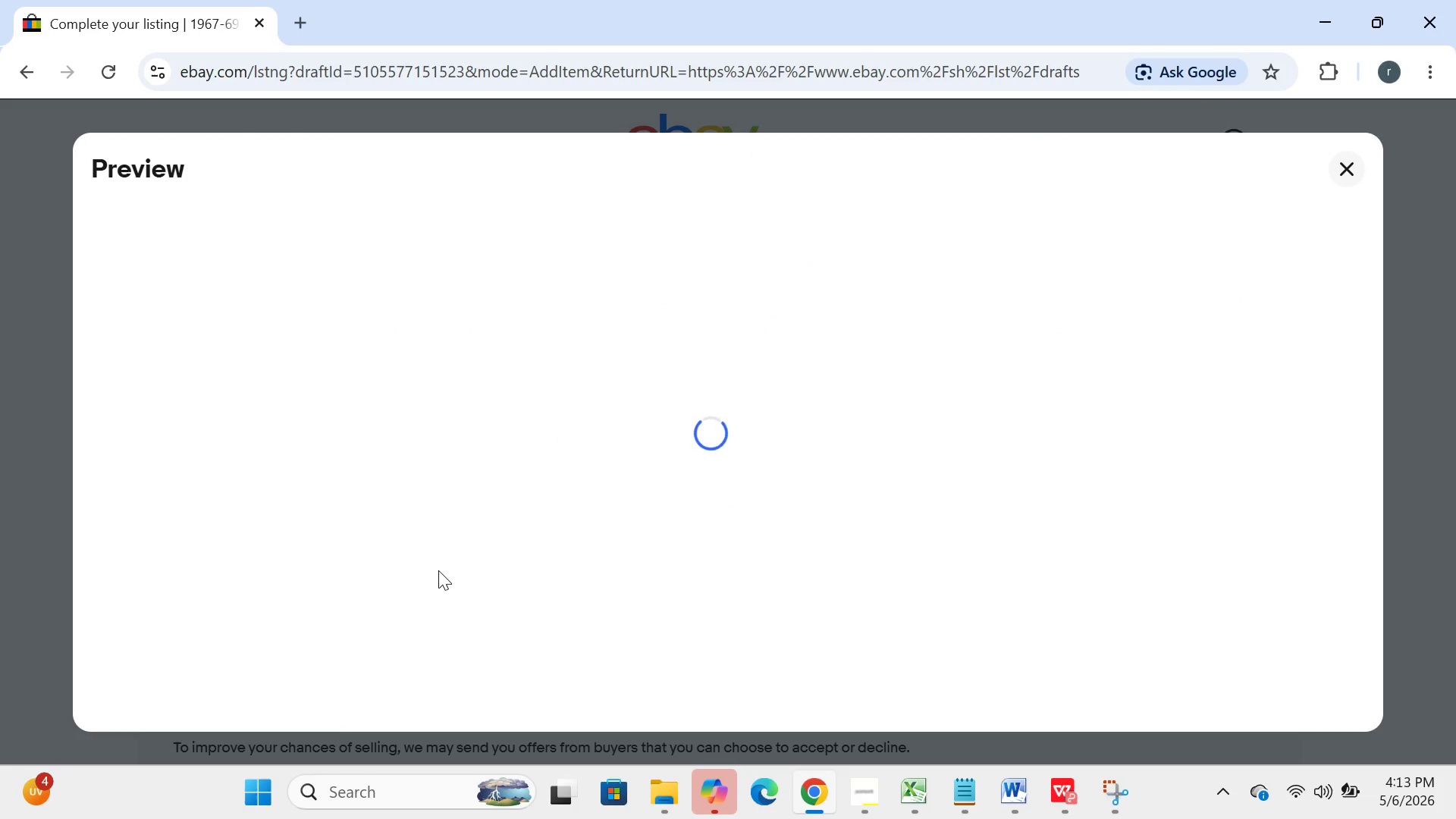 
left_click([264, 793])
 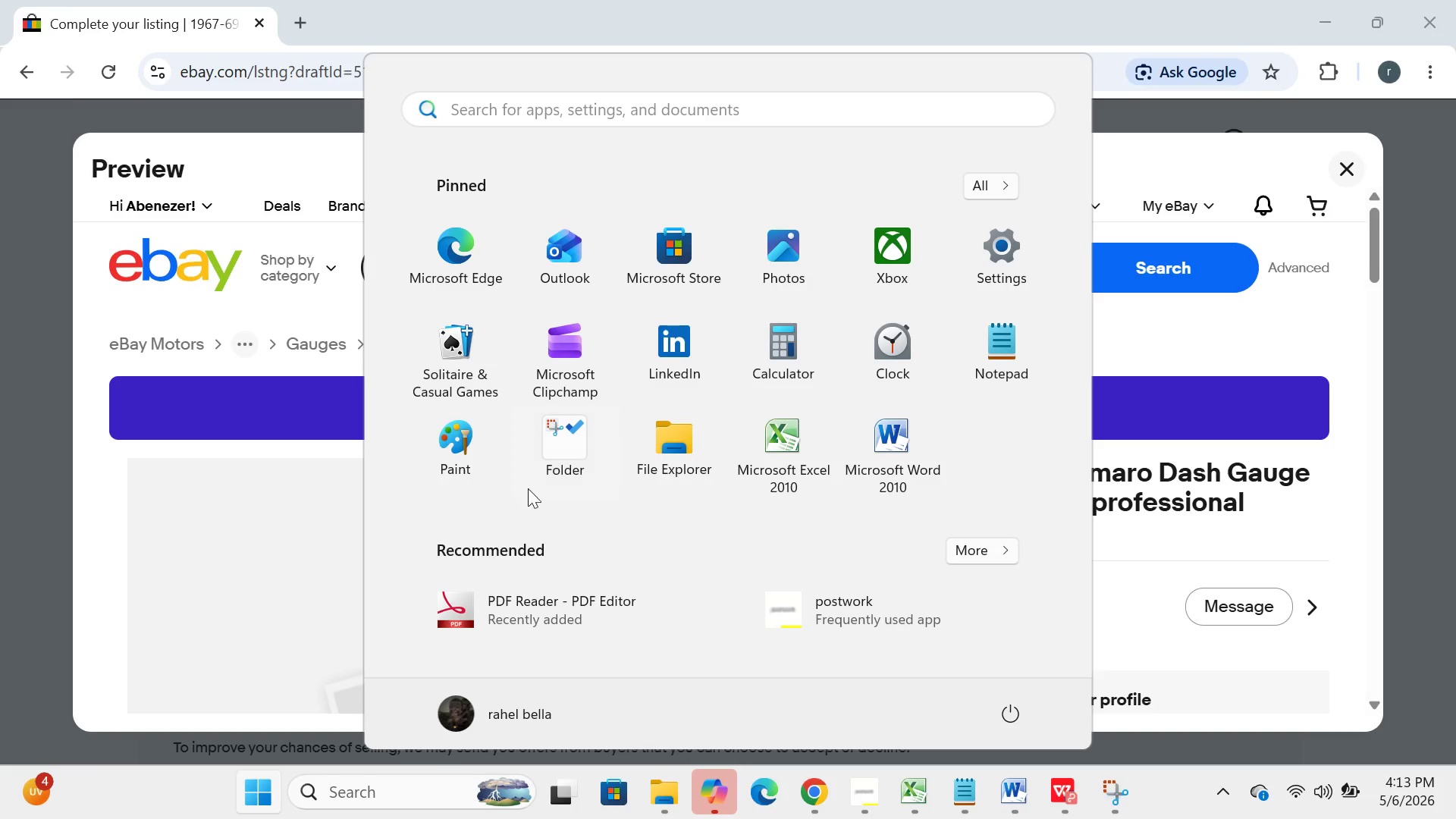 
left_click([554, 471])
 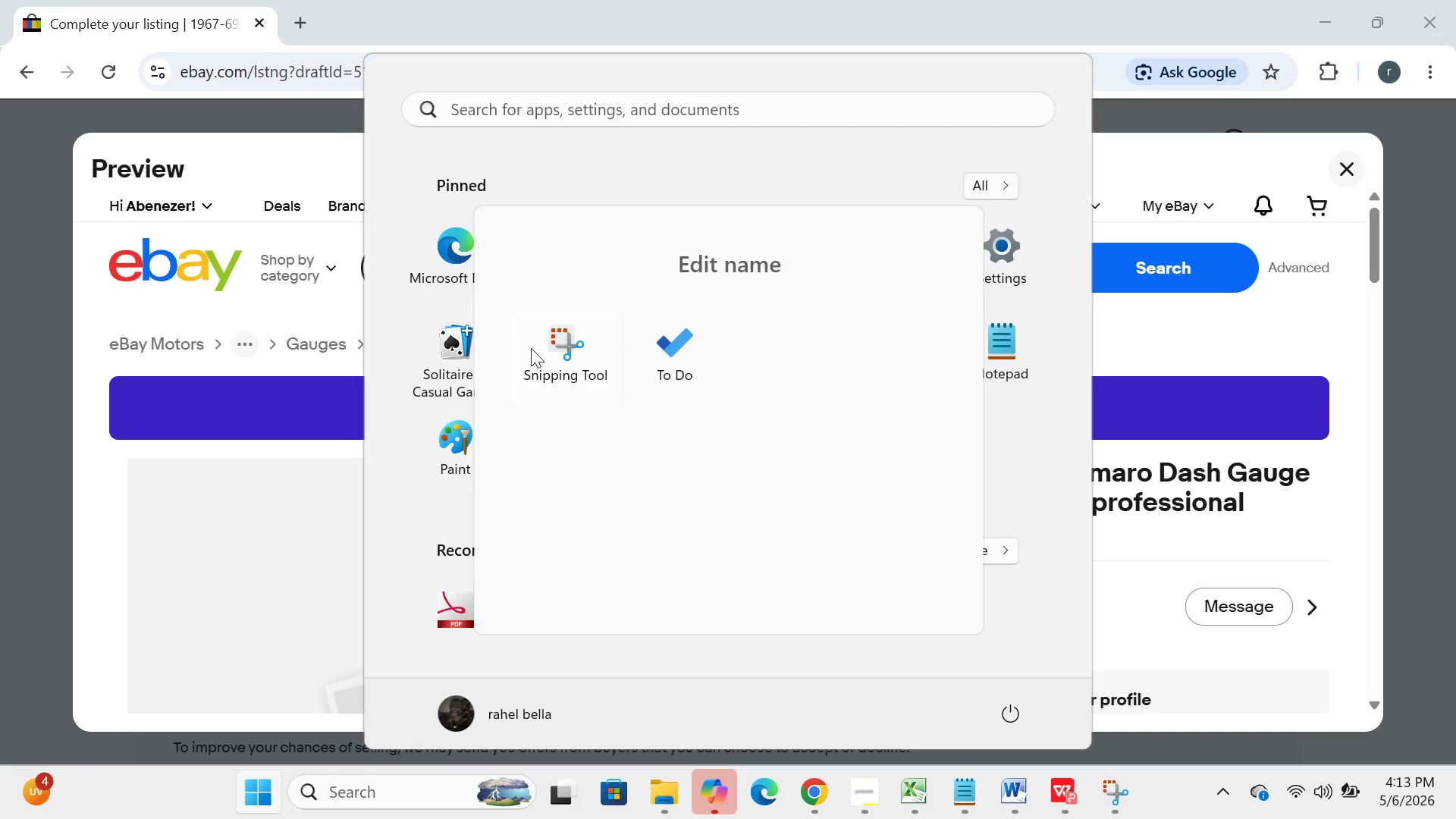 
left_click([531, 348])
 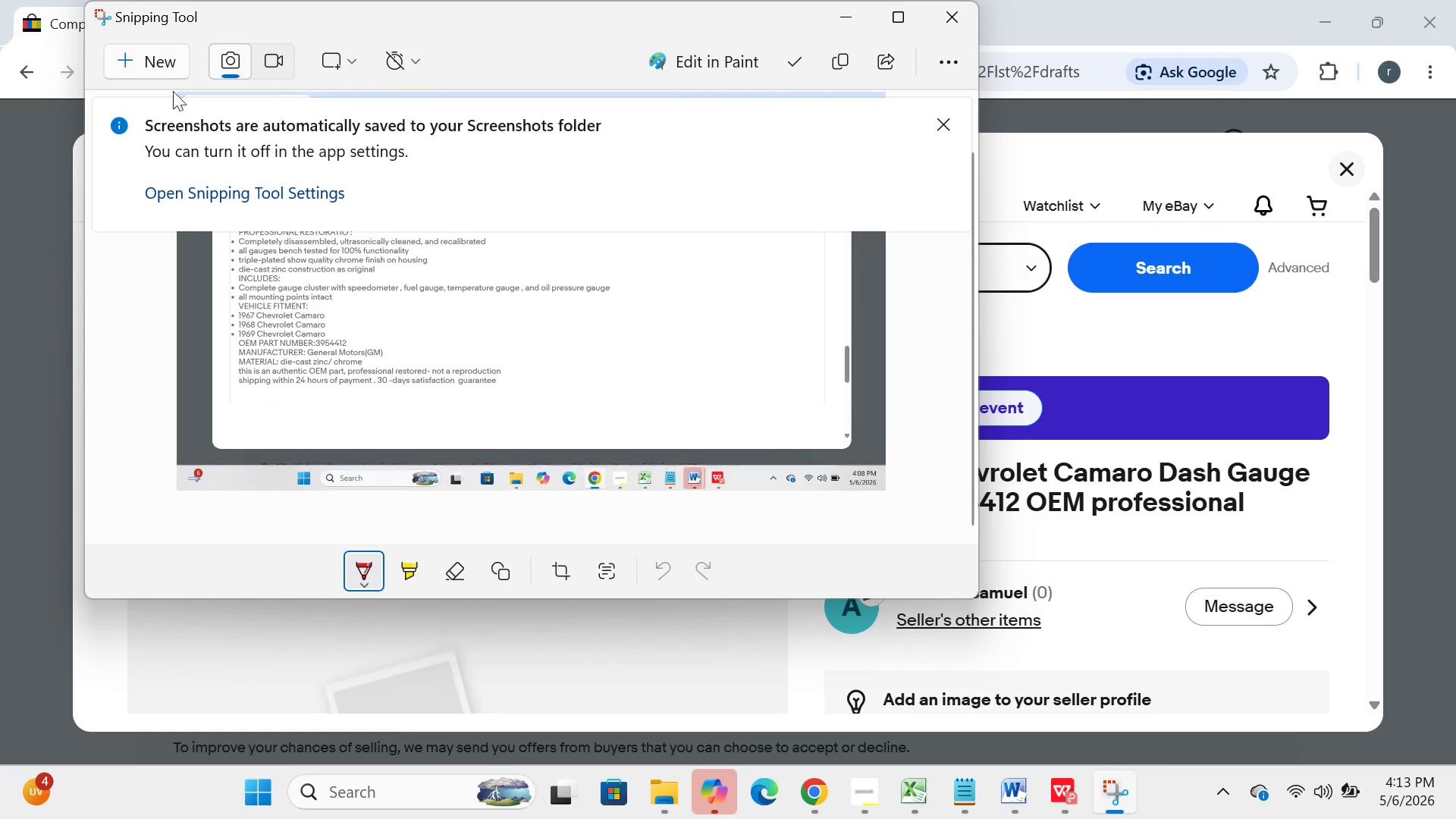 
left_click([152, 71])
 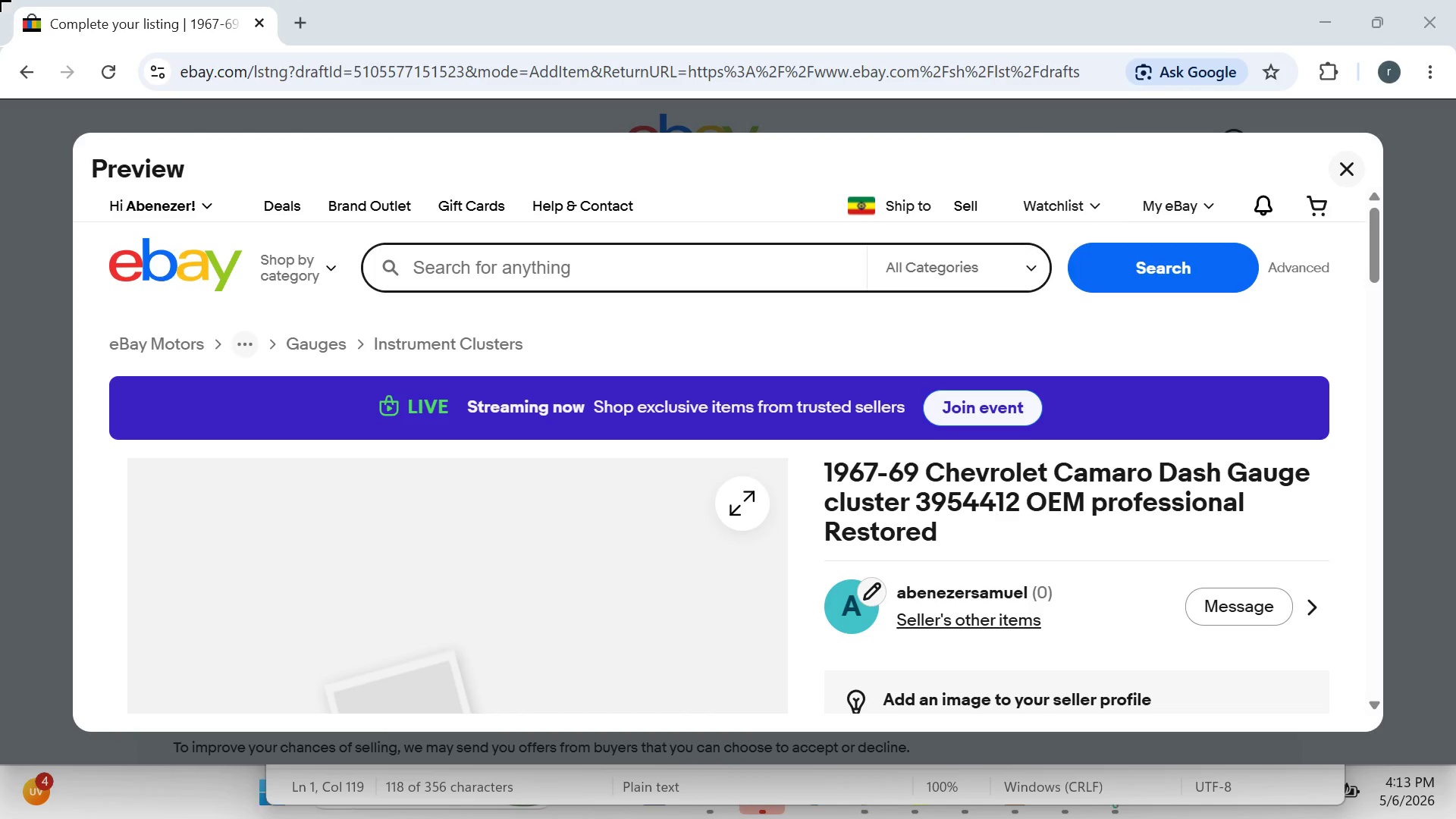 
left_click_drag(start_coordinate=[0, 0], to_coordinate=[1455, 818])
 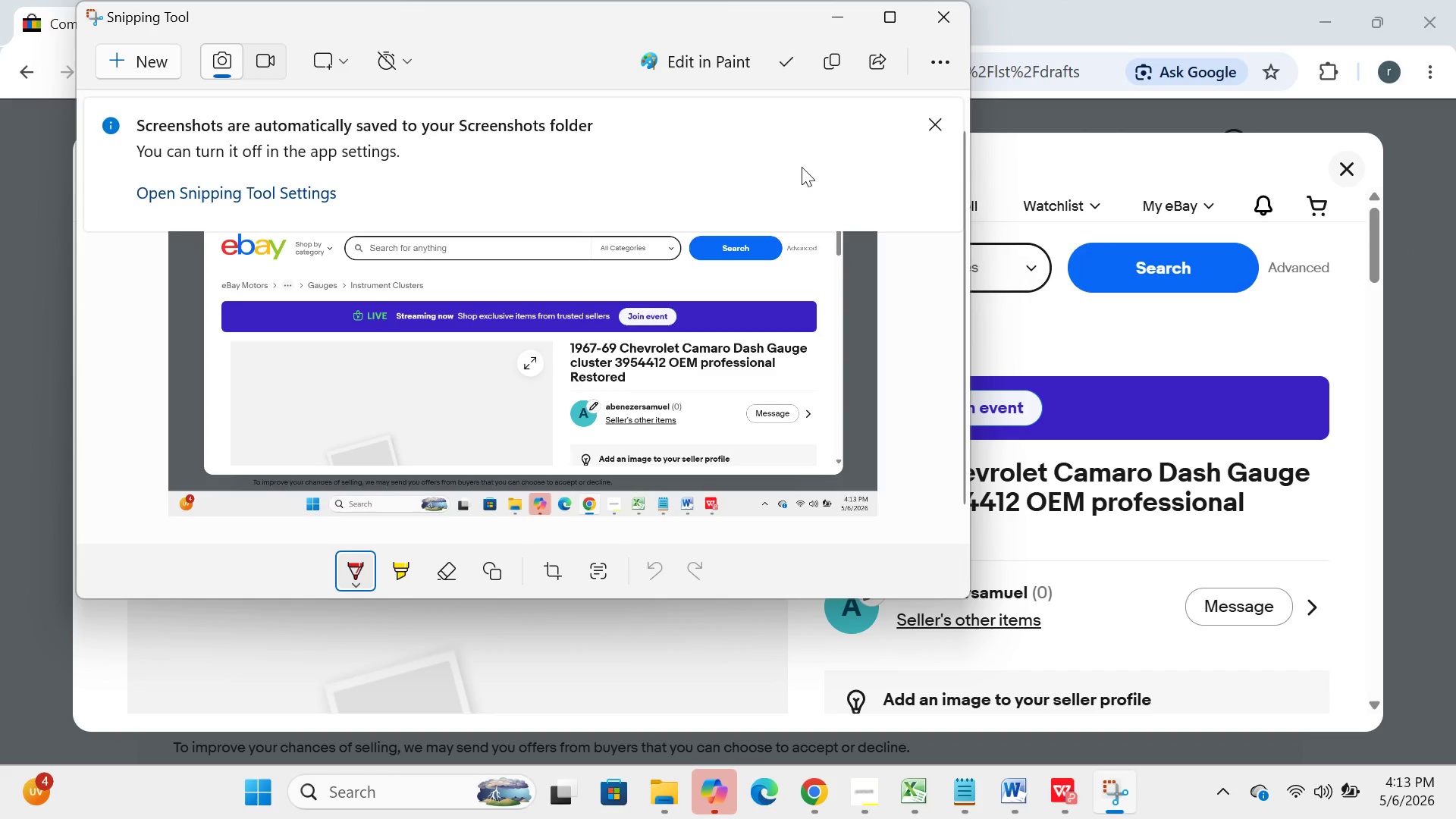 
left_click([852, 5])
 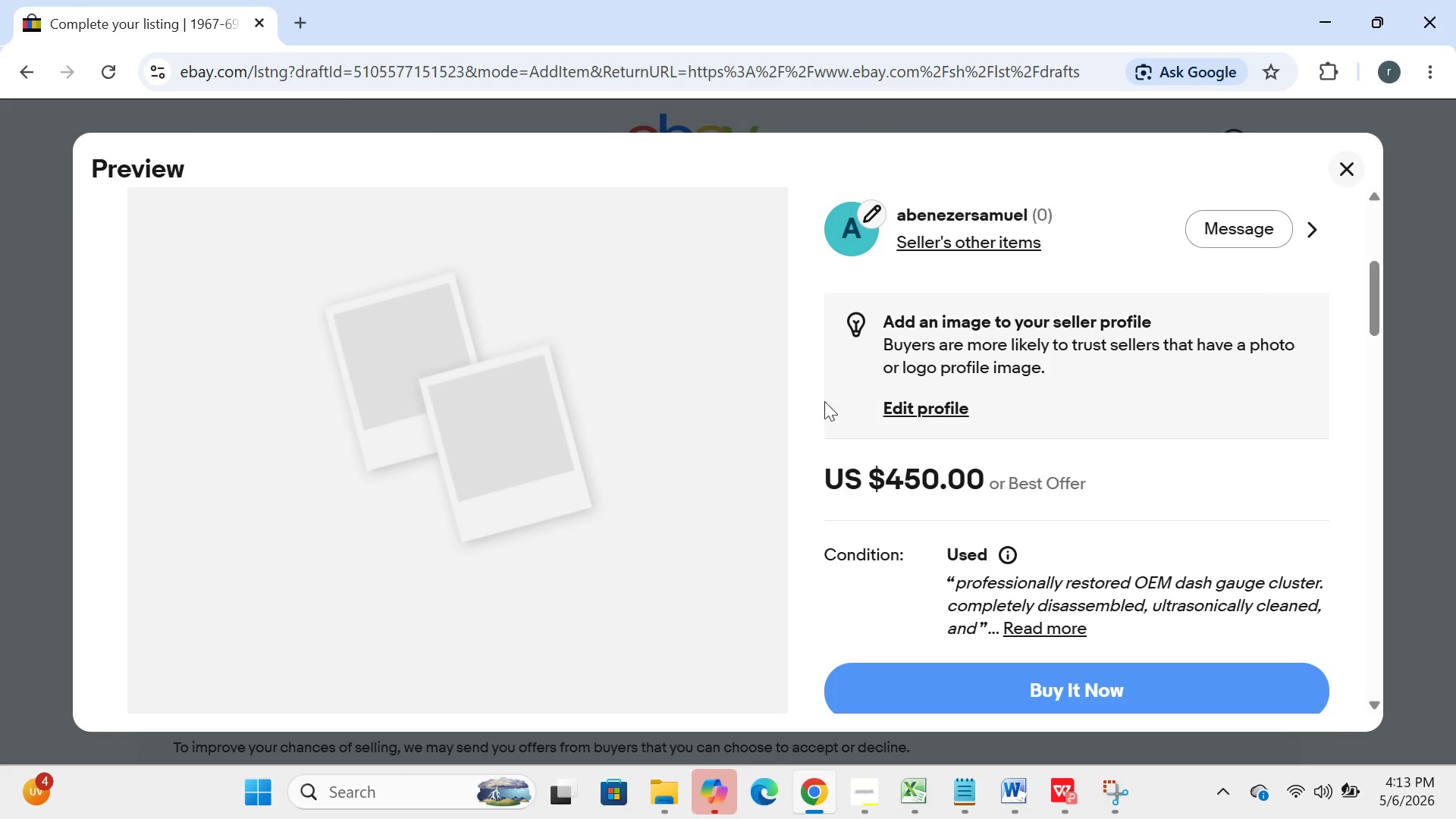 
wait(5.62)
 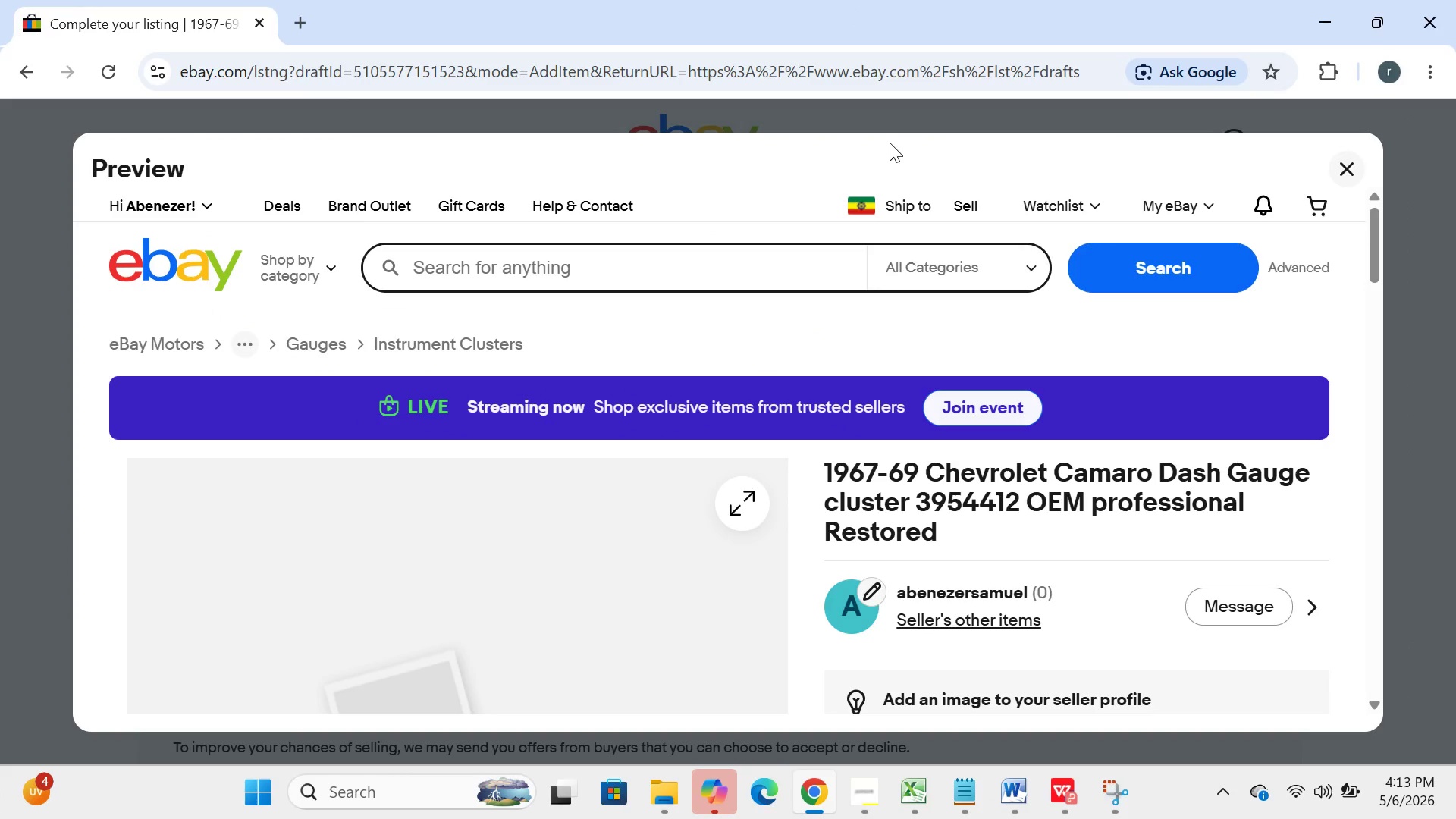 
left_click([269, 797])
 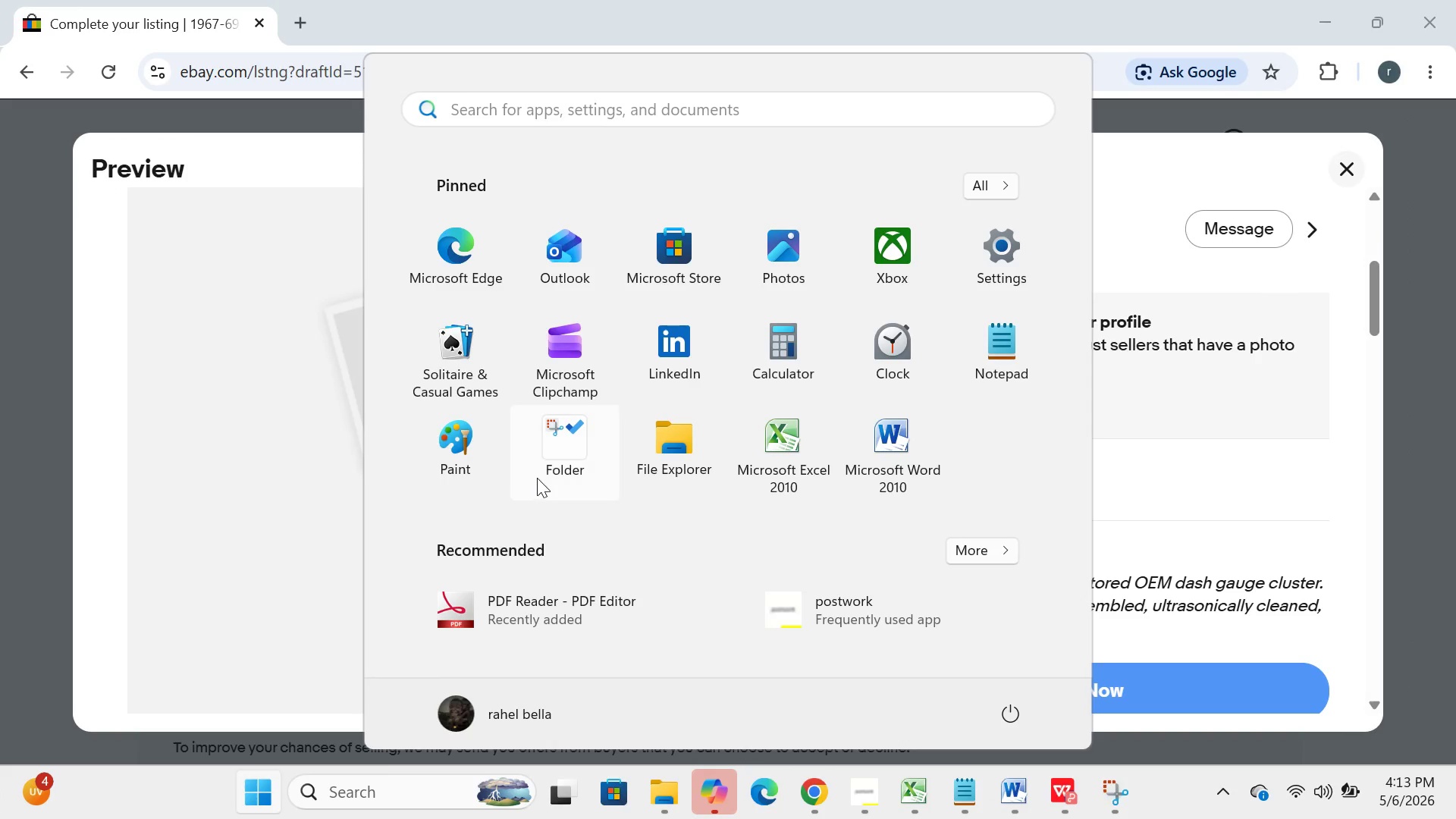 
left_click([538, 477])
 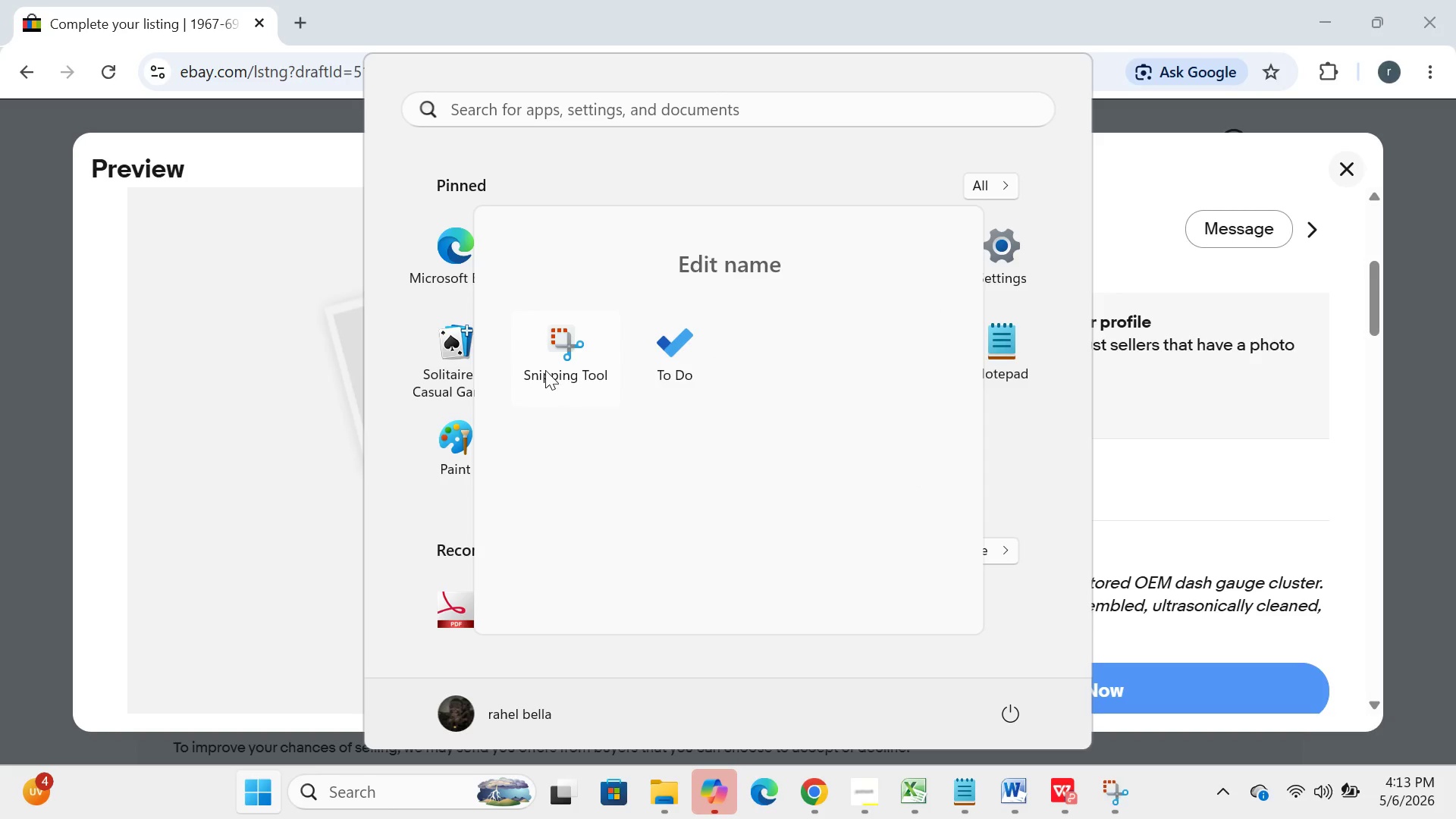 
left_click([545, 370])
 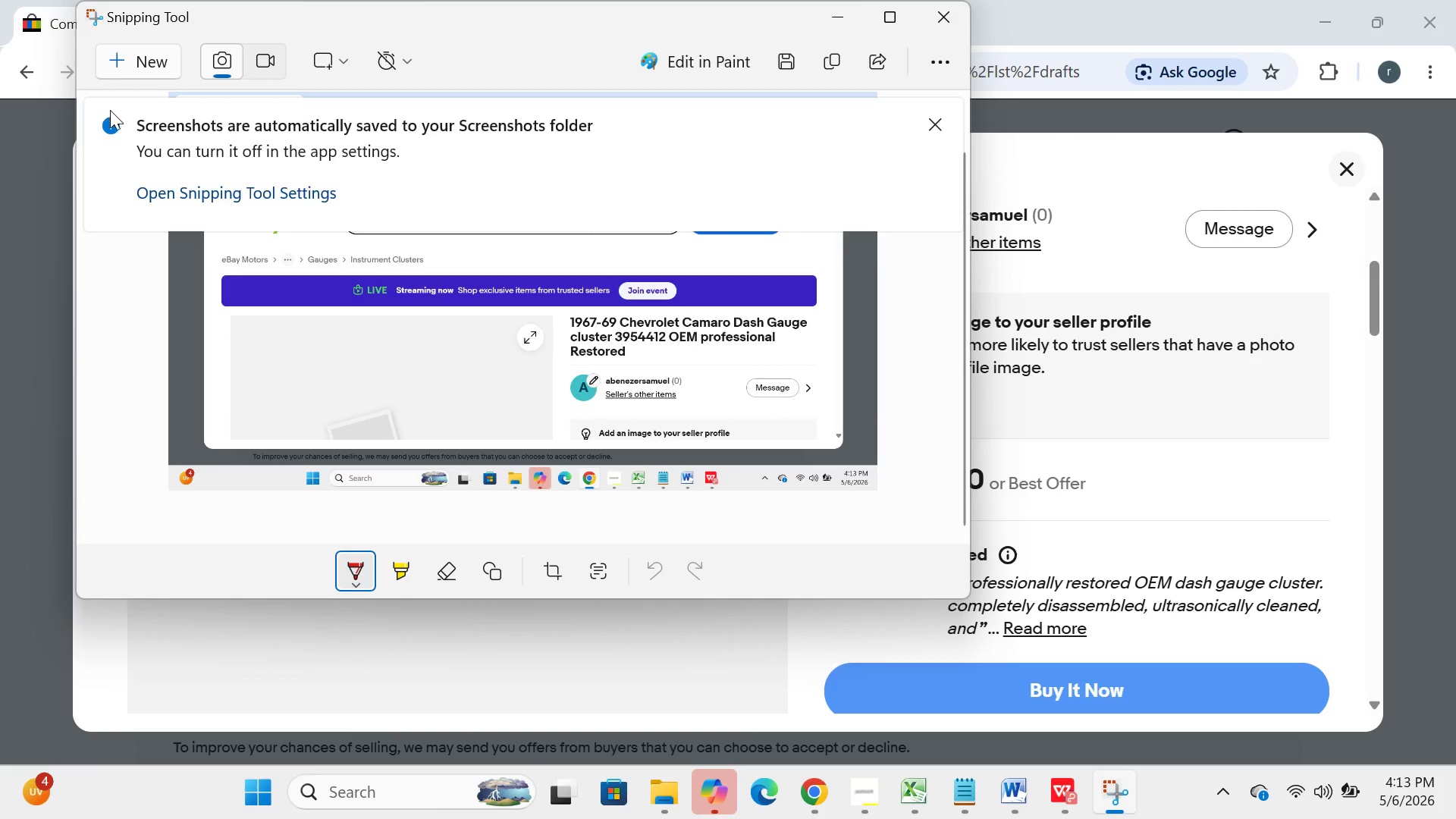 
left_click([140, 69])
 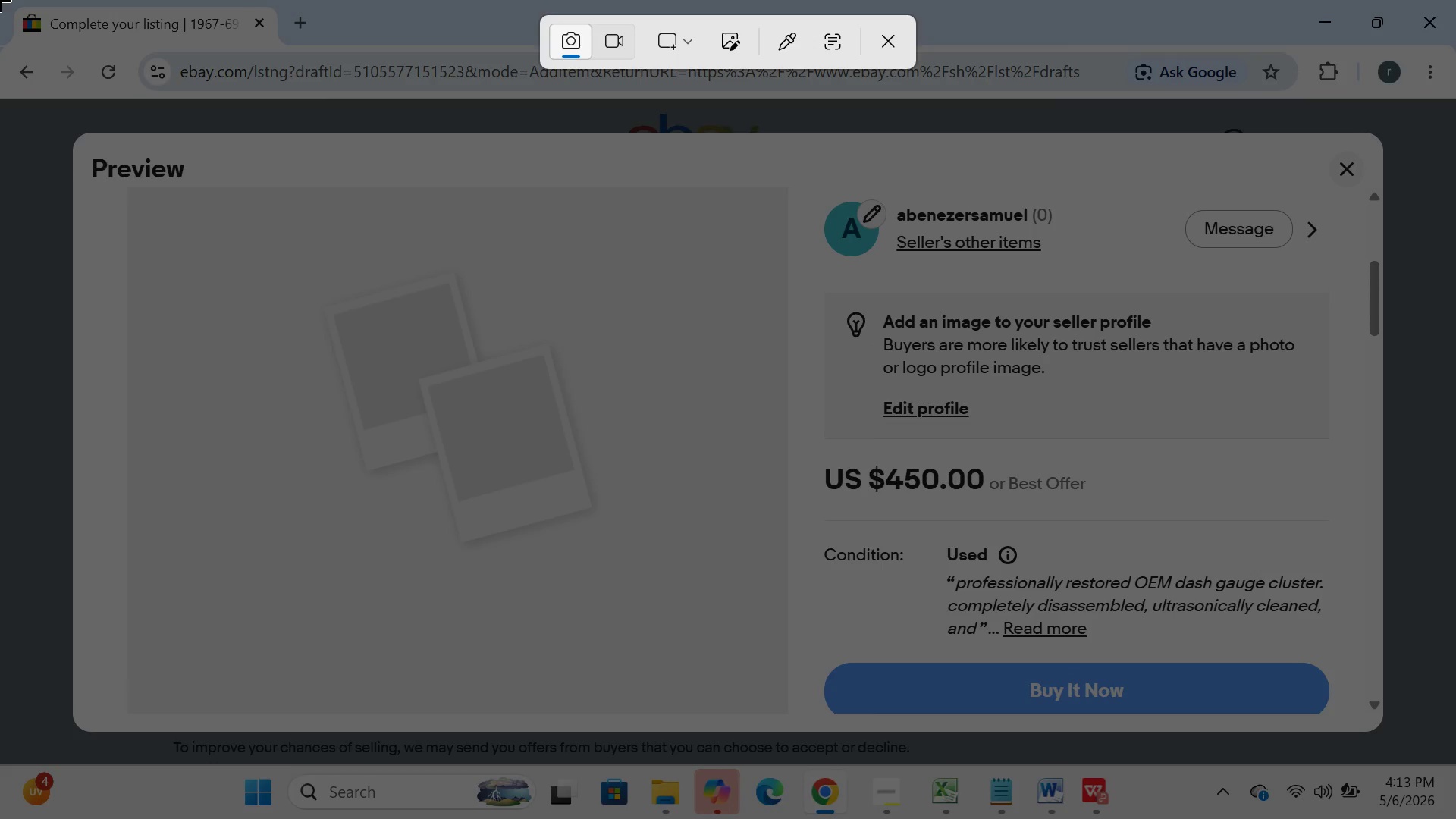 
left_click_drag(start_coordinate=[0, 0], to_coordinate=[1455, 818])
 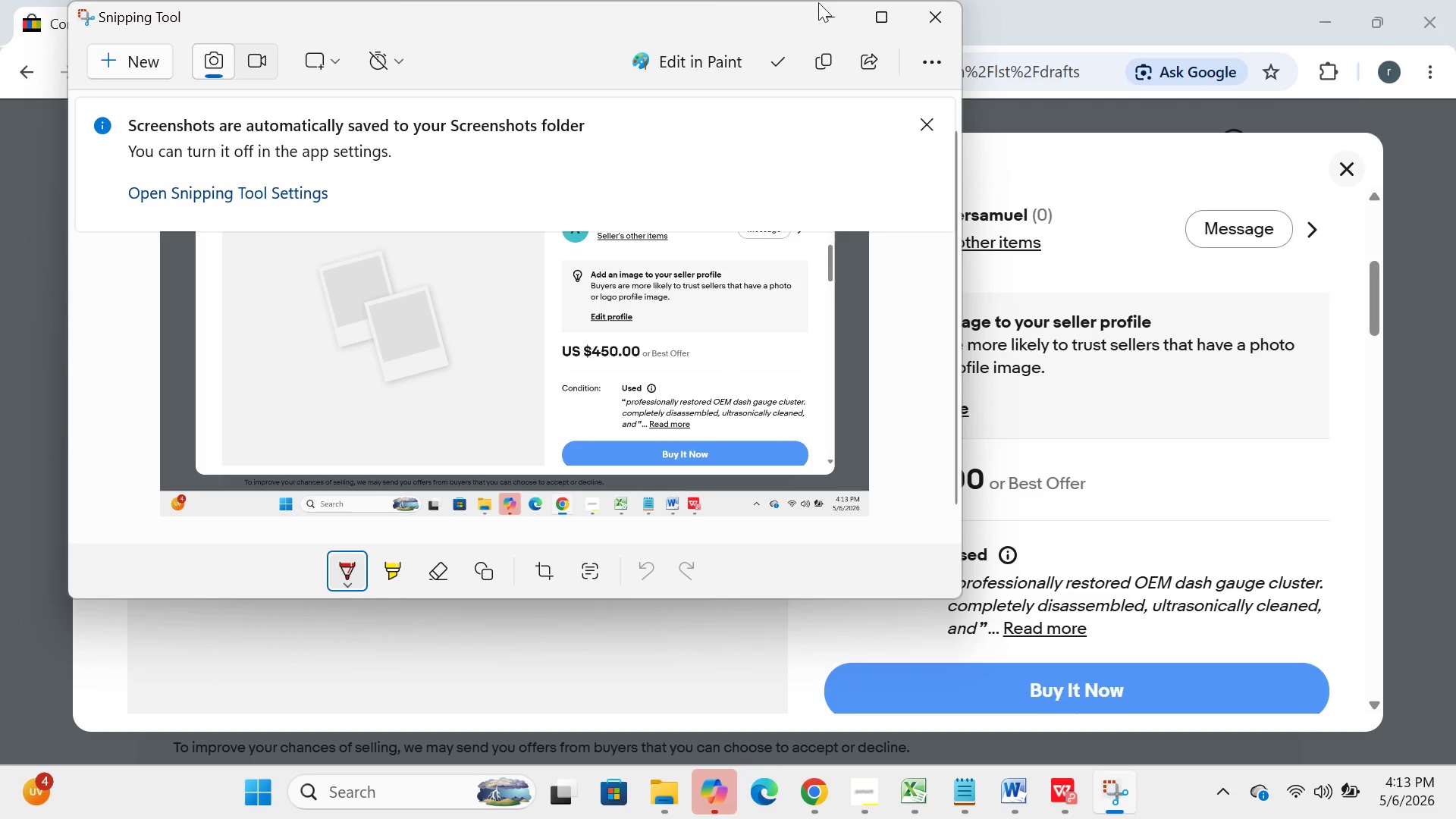 
left_click([834, 19])
 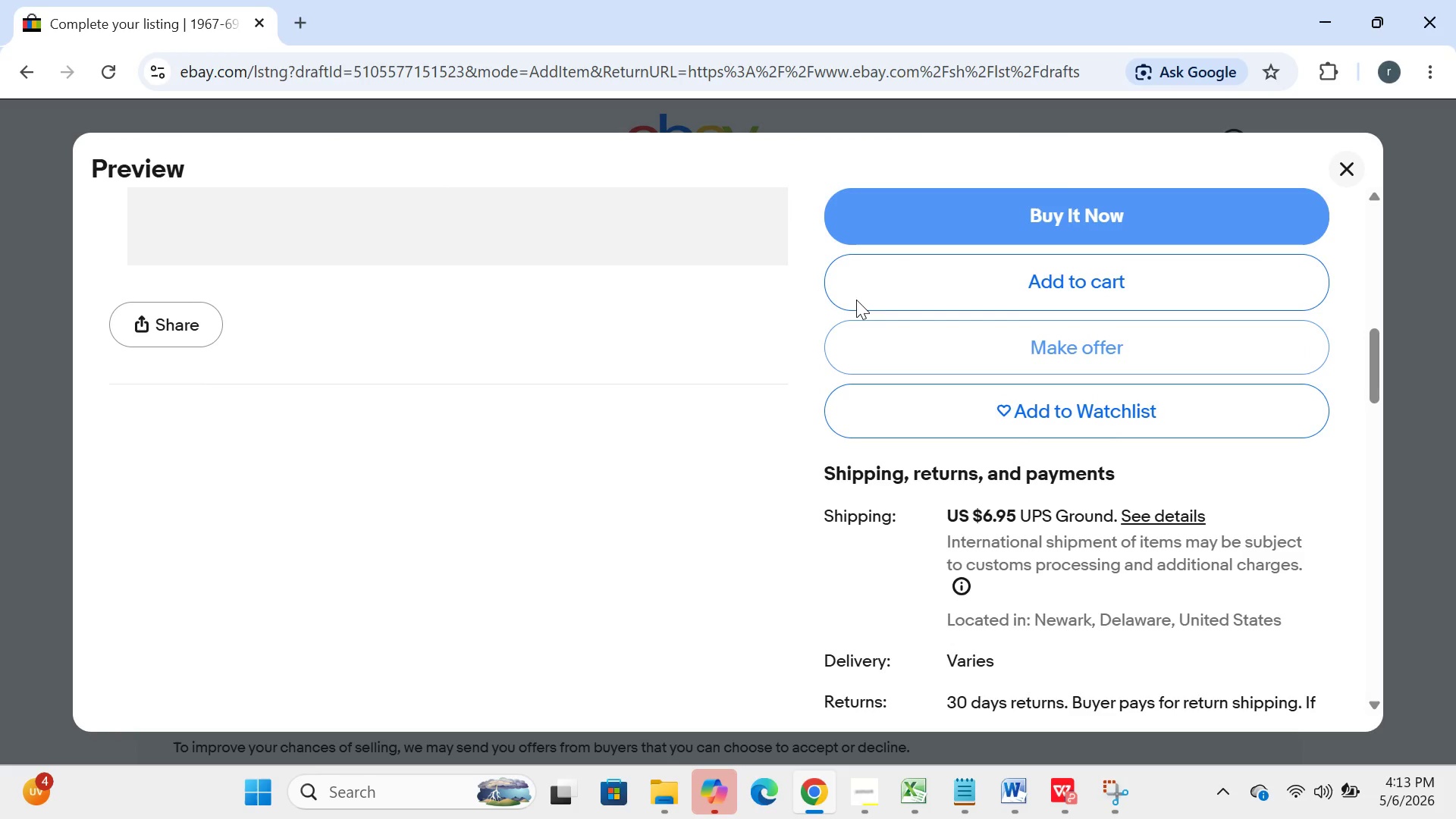 
wait(5.12)
 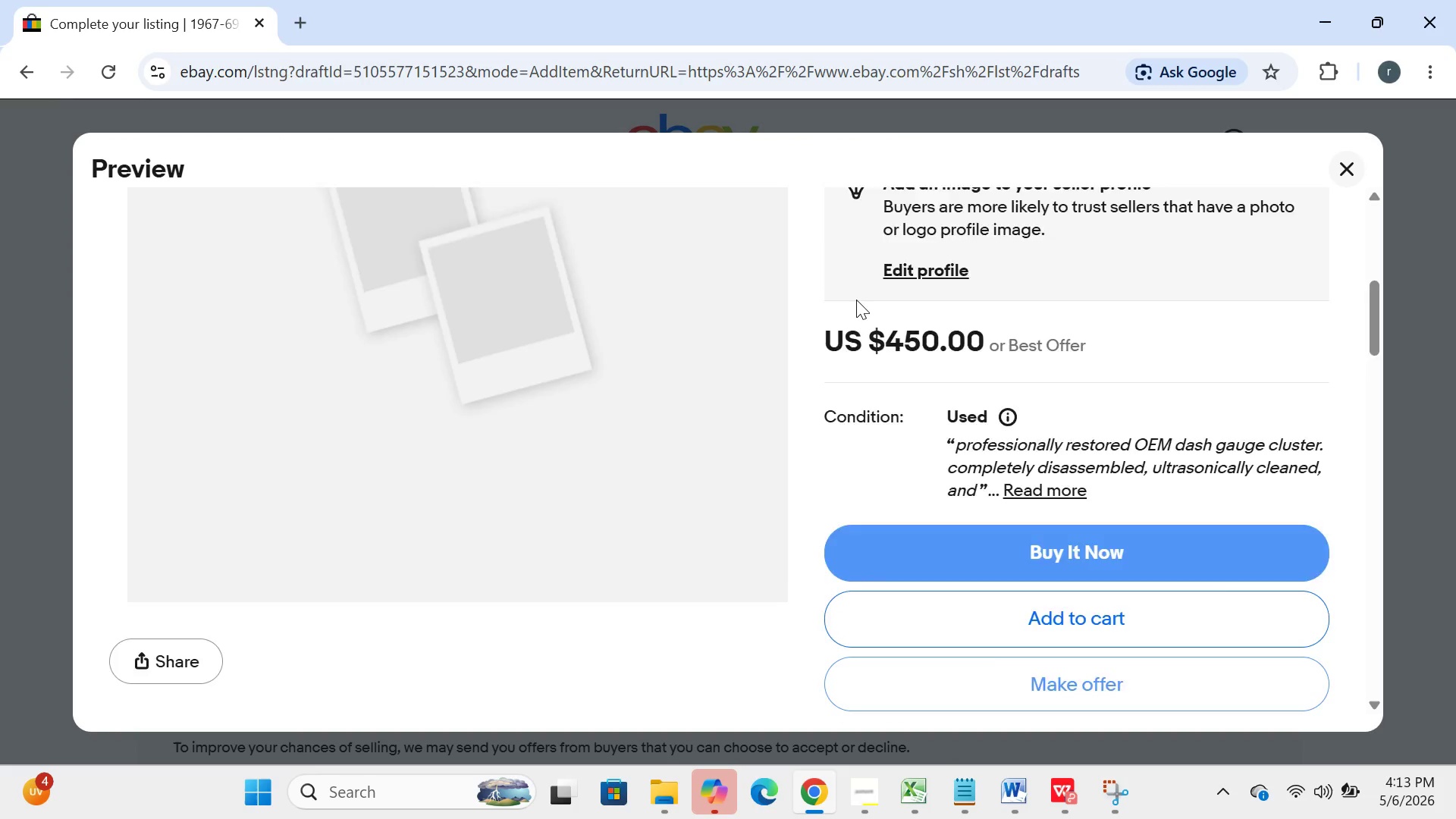 
left_click([262, 807])
 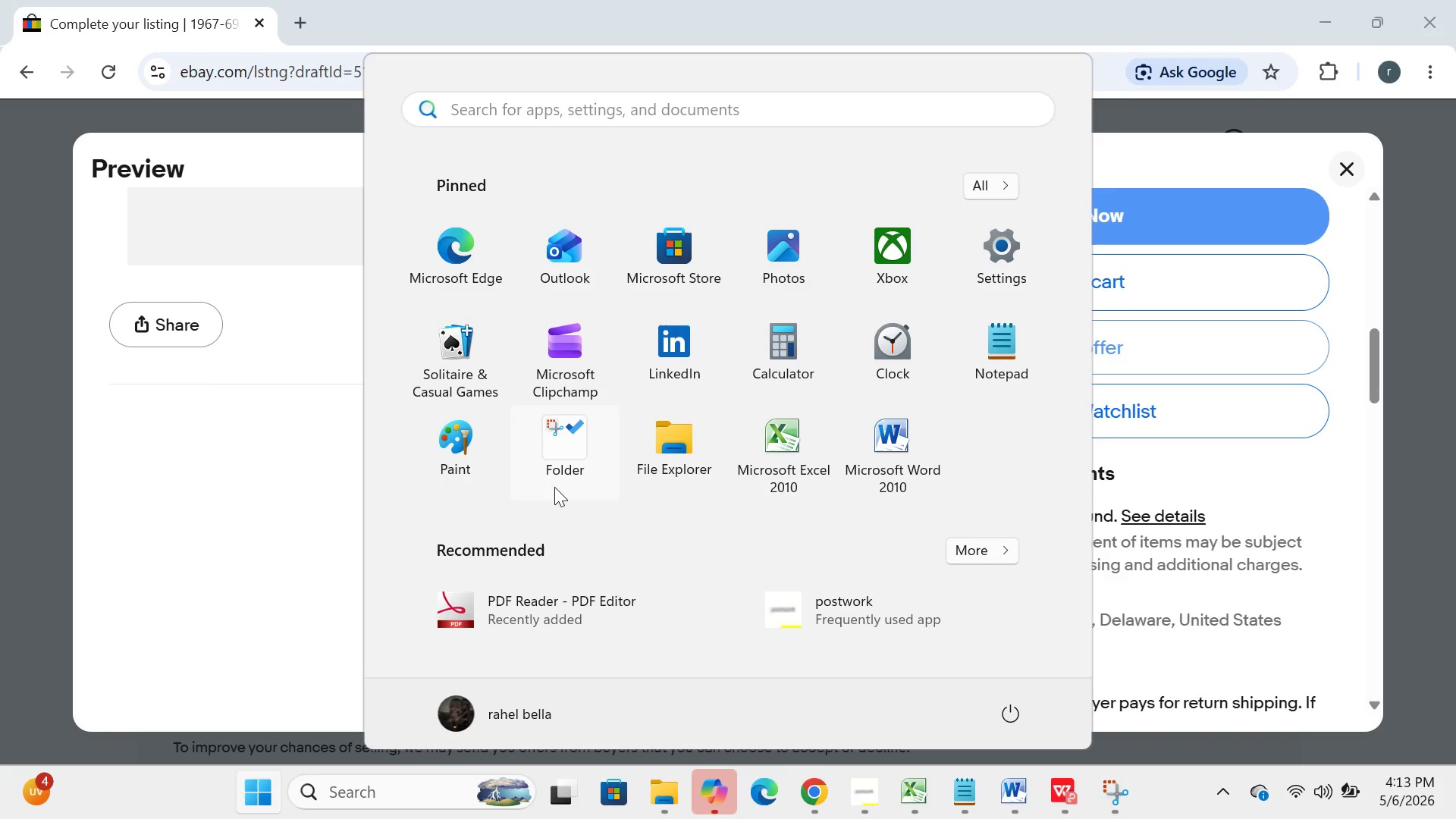 
left_click([557, 482])
 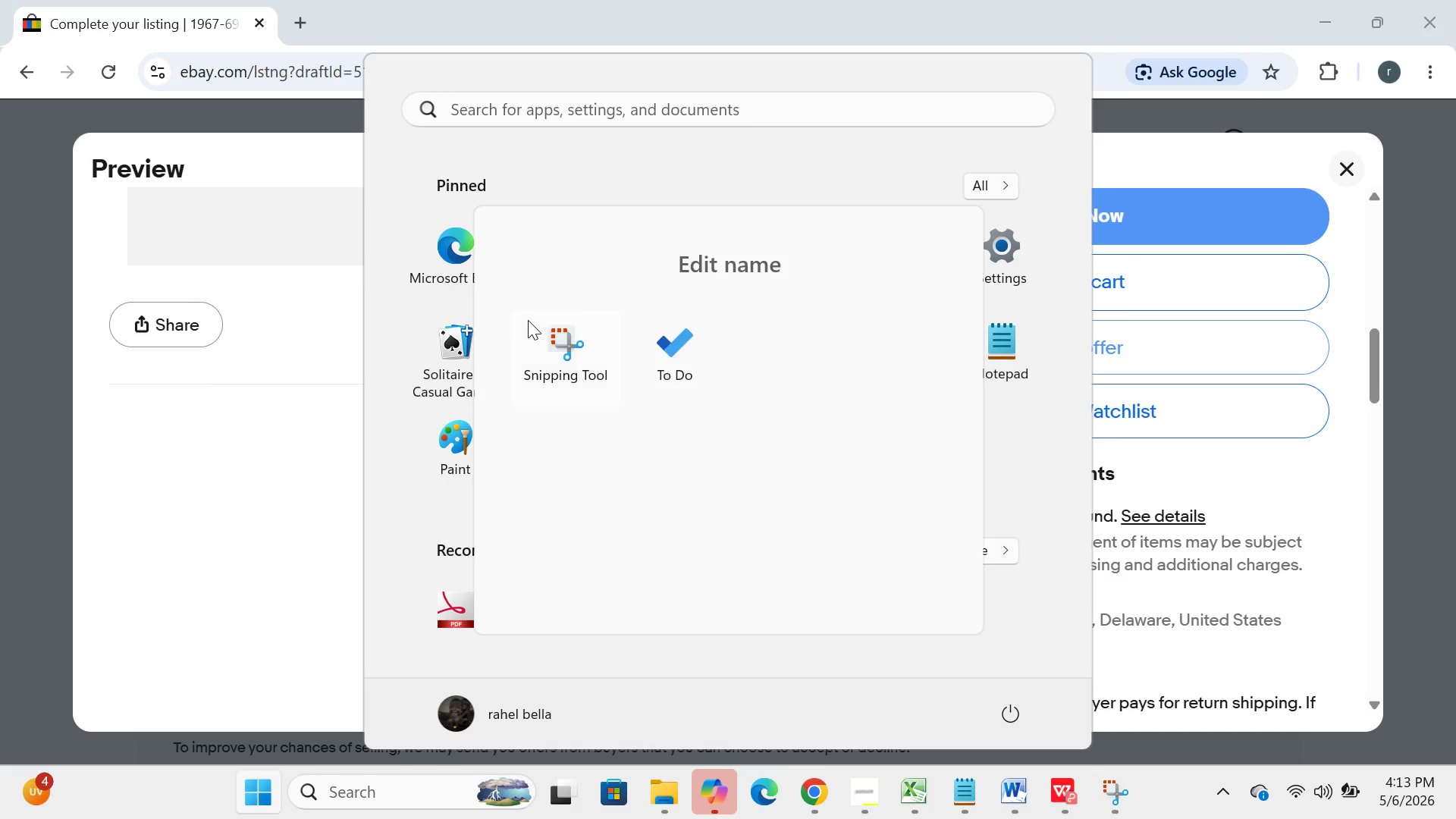 
left_click([528, 320])
 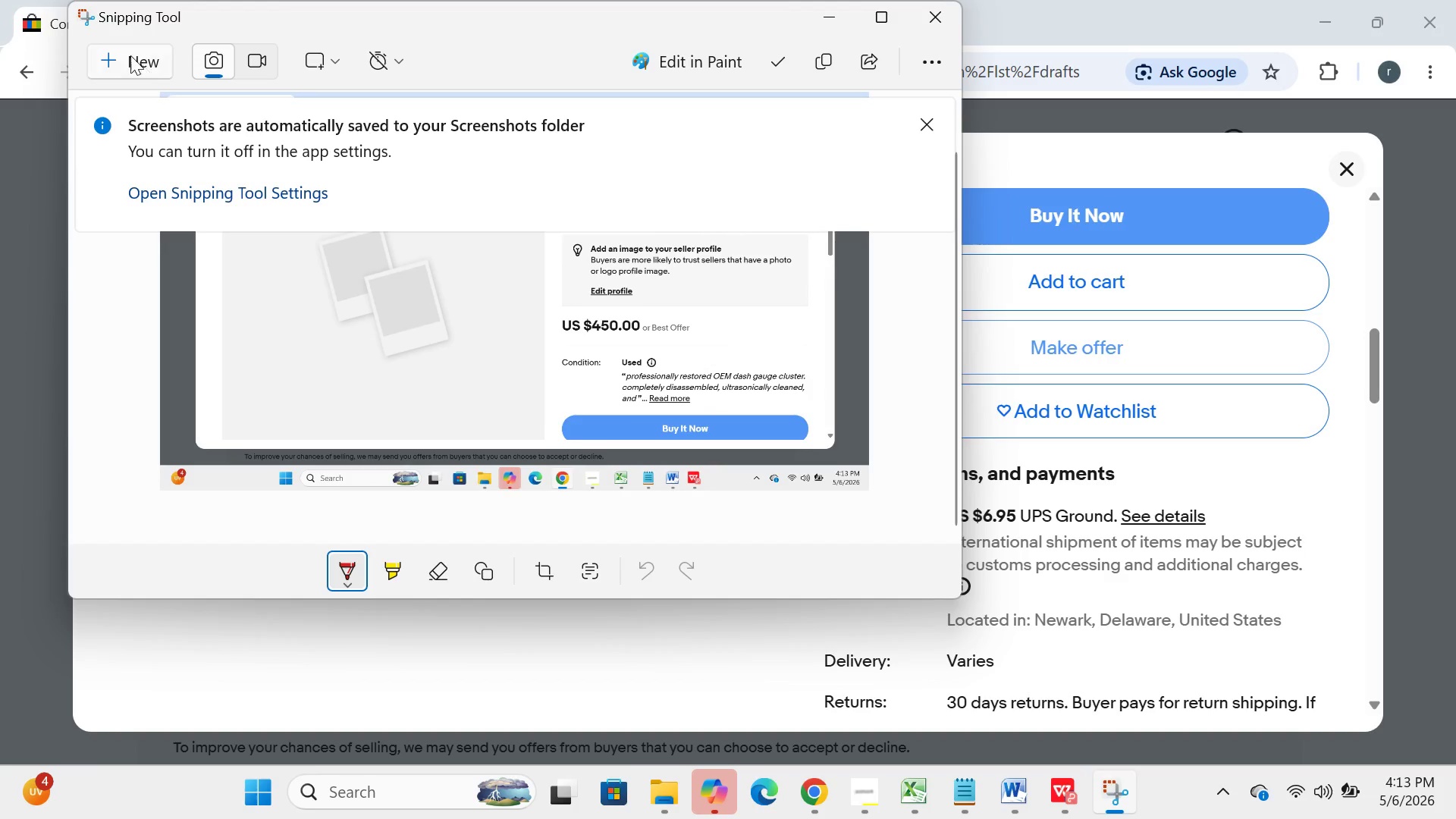 
left_click([135, 65])
 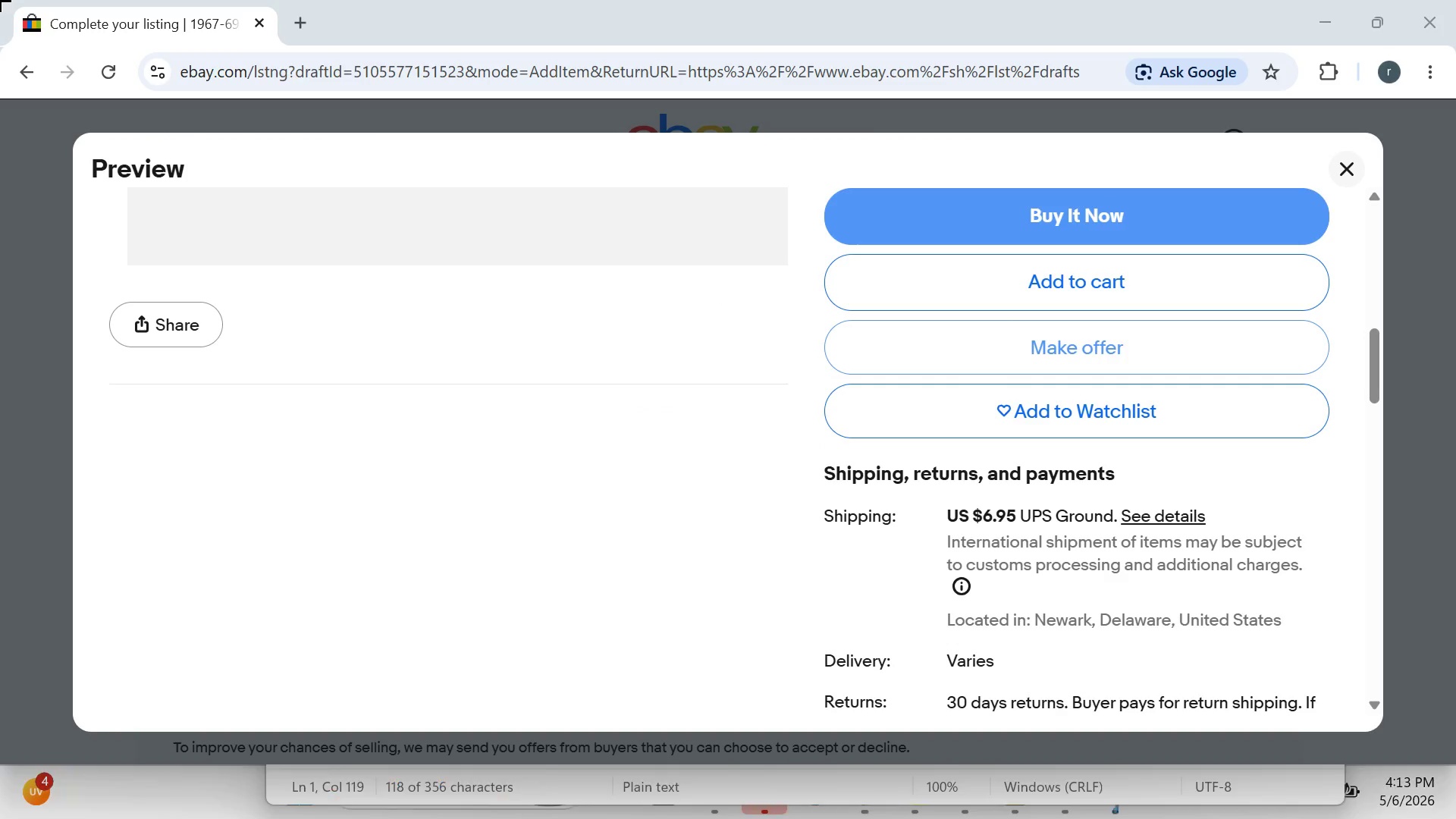 
left_click_drag(start_coordinate=[0, 0], to_coordinate=[1455, 818])
 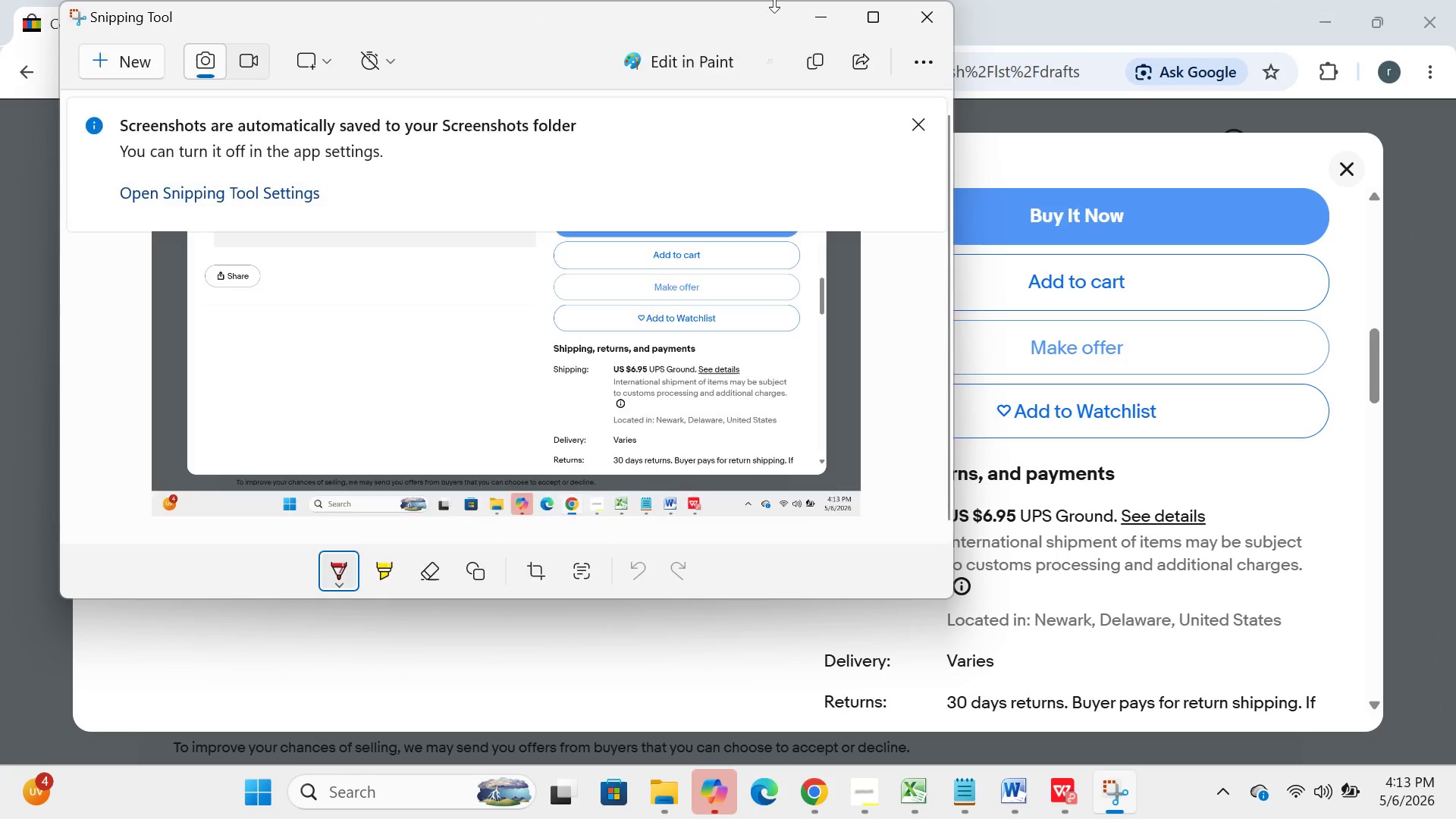 
left_click([795, 14])
 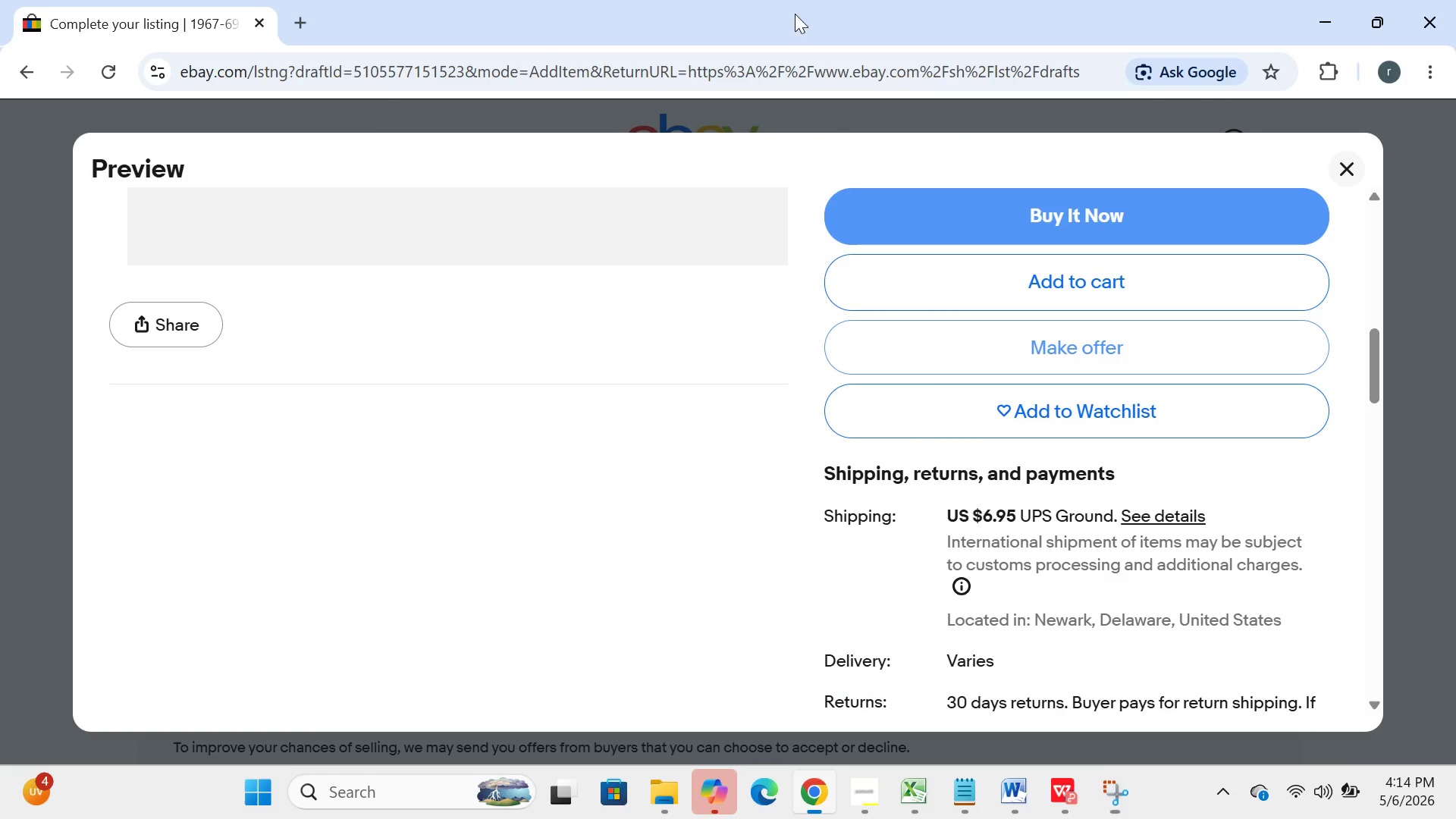 
mouse_move([838, 217])
 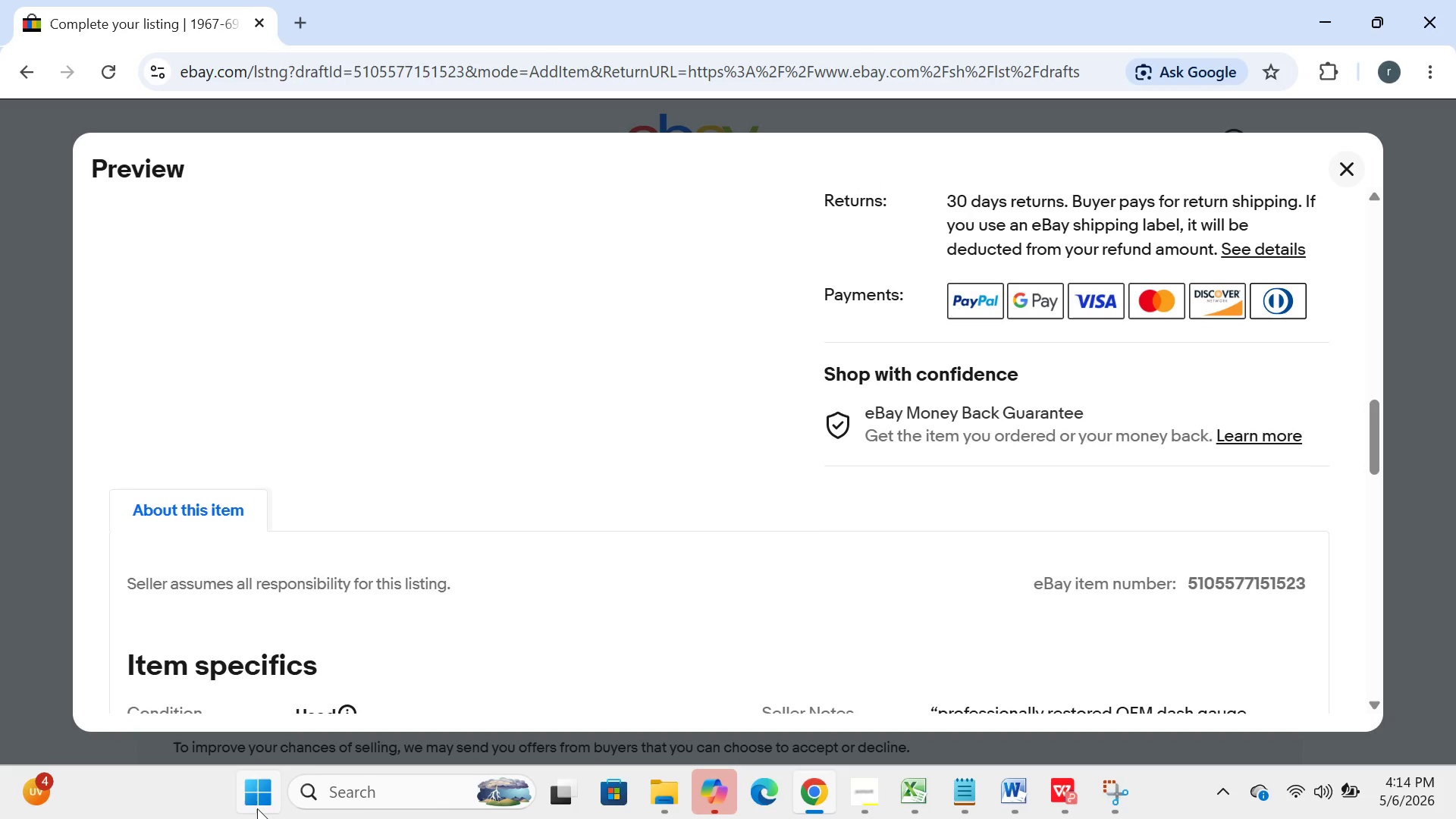 
left_click([257, 808])
 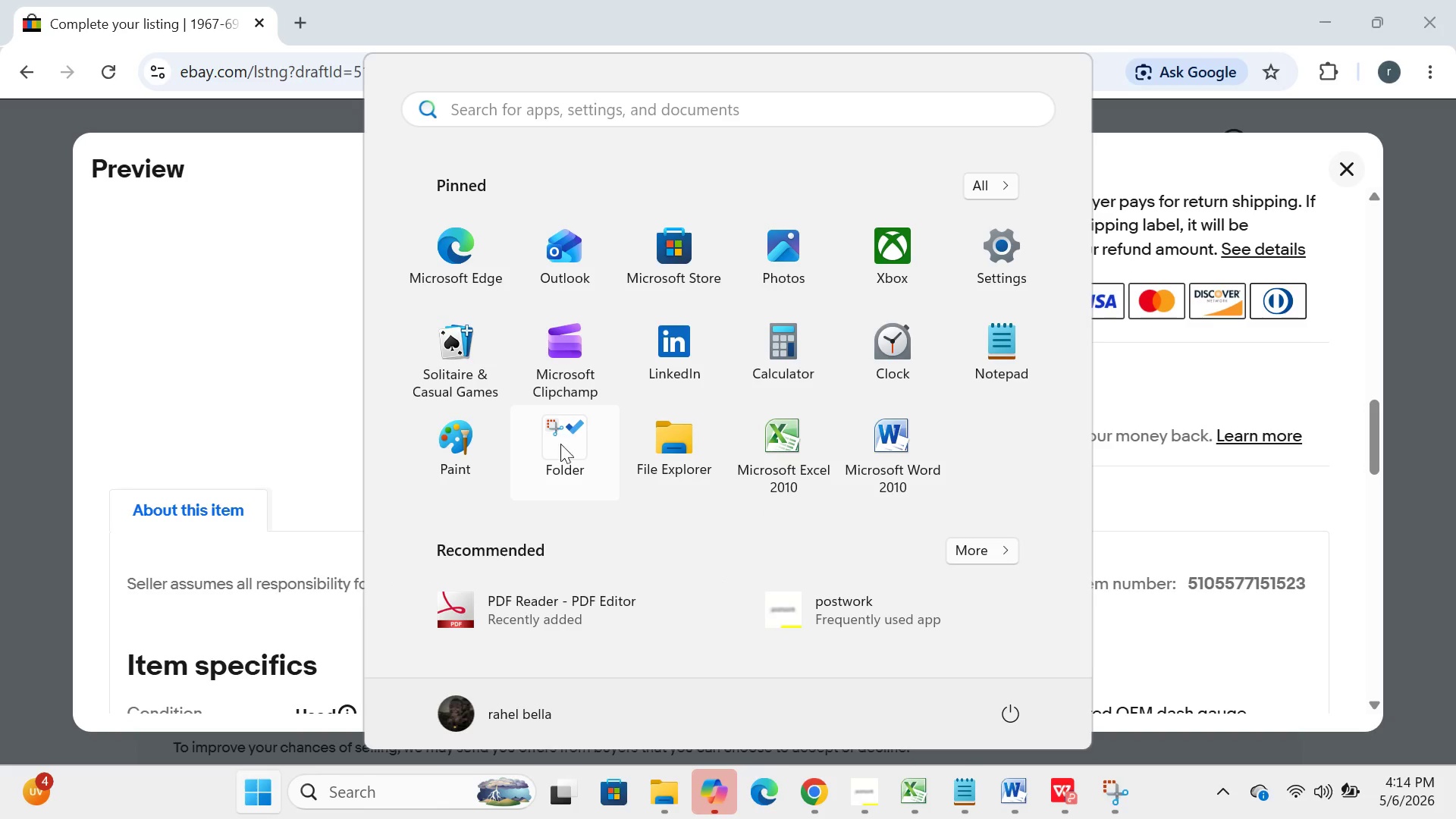 
left_click([566, 457])
 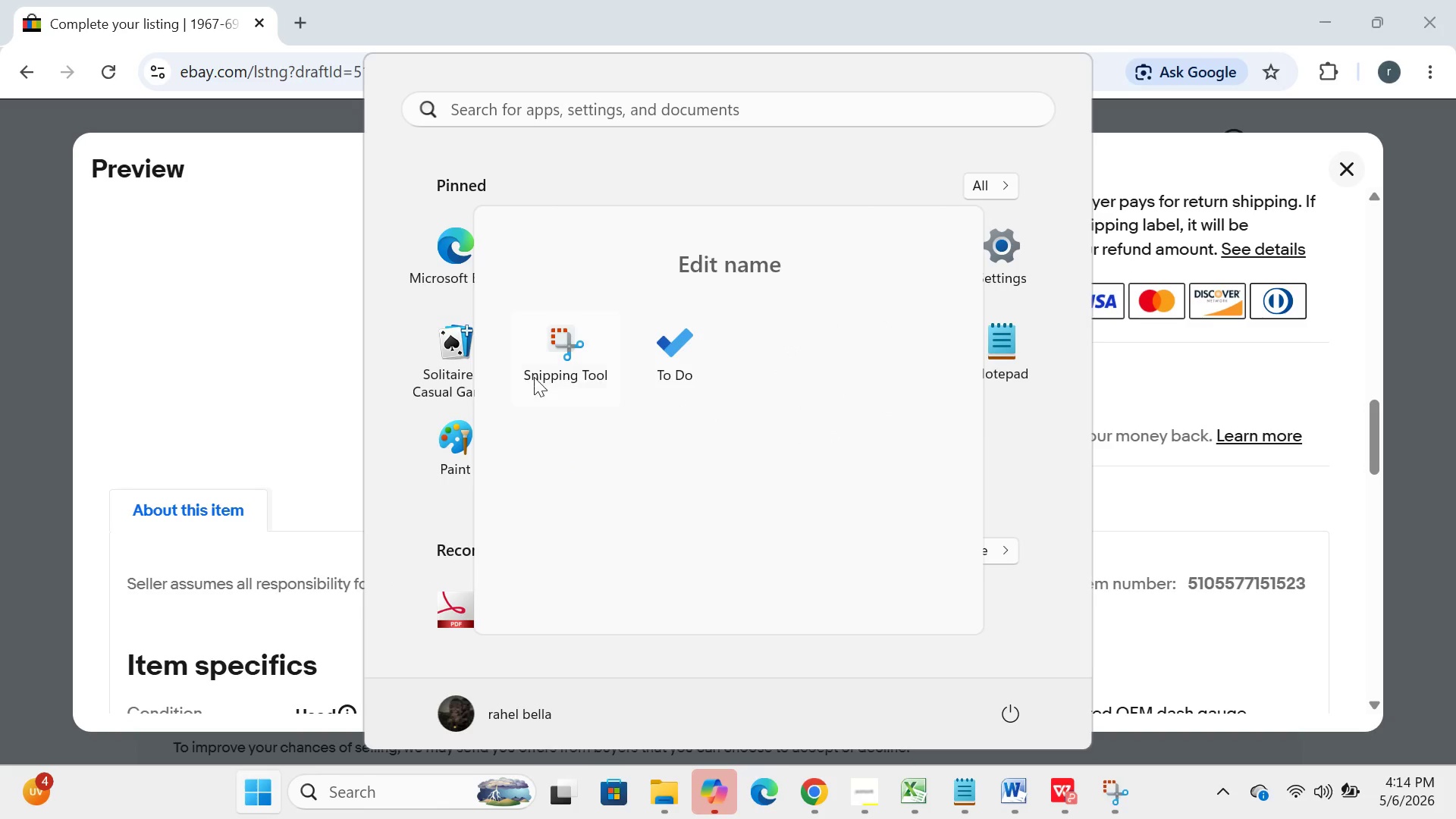 
left_click([540, 375])
 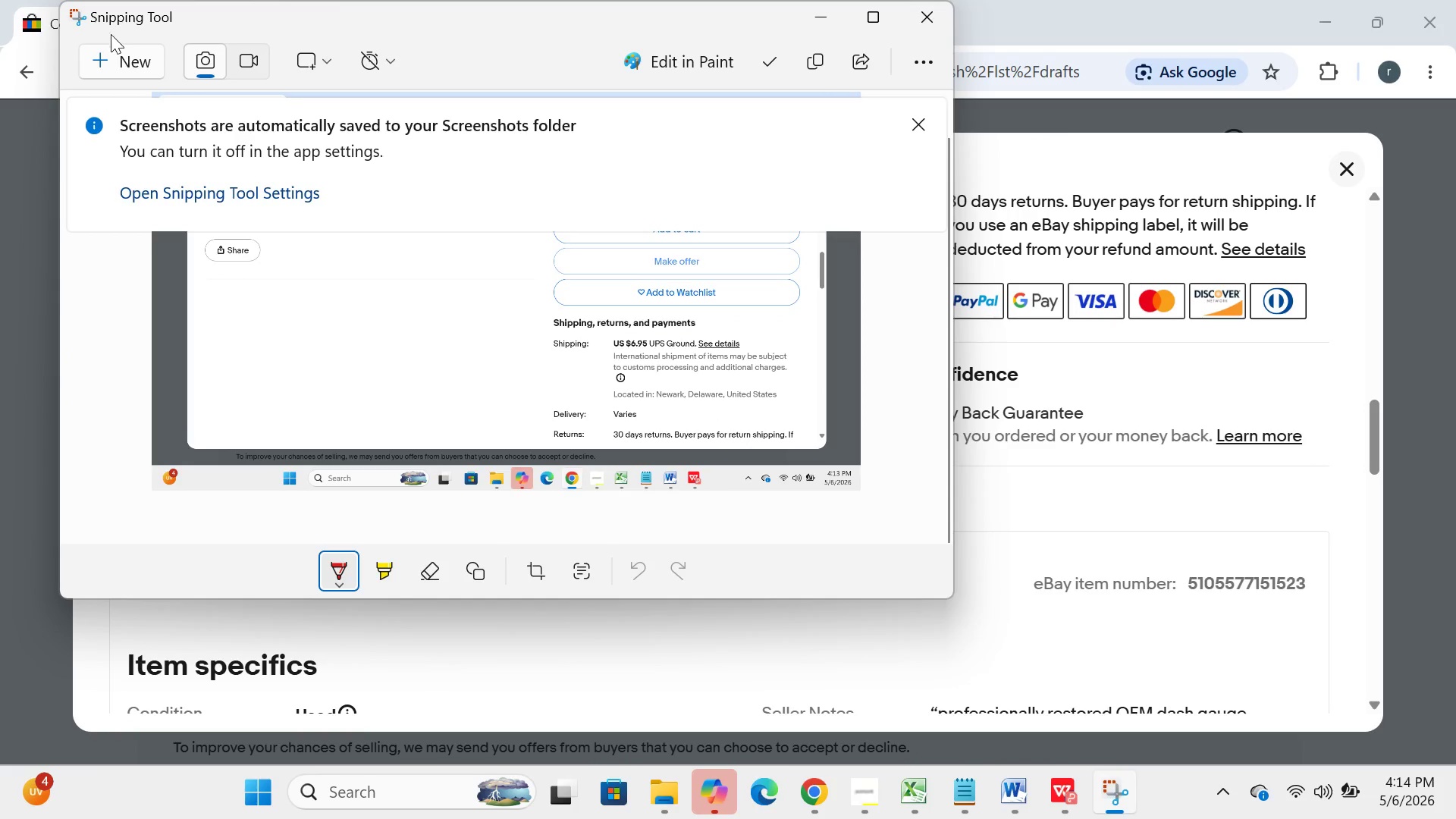 
left_click([112, 46])
 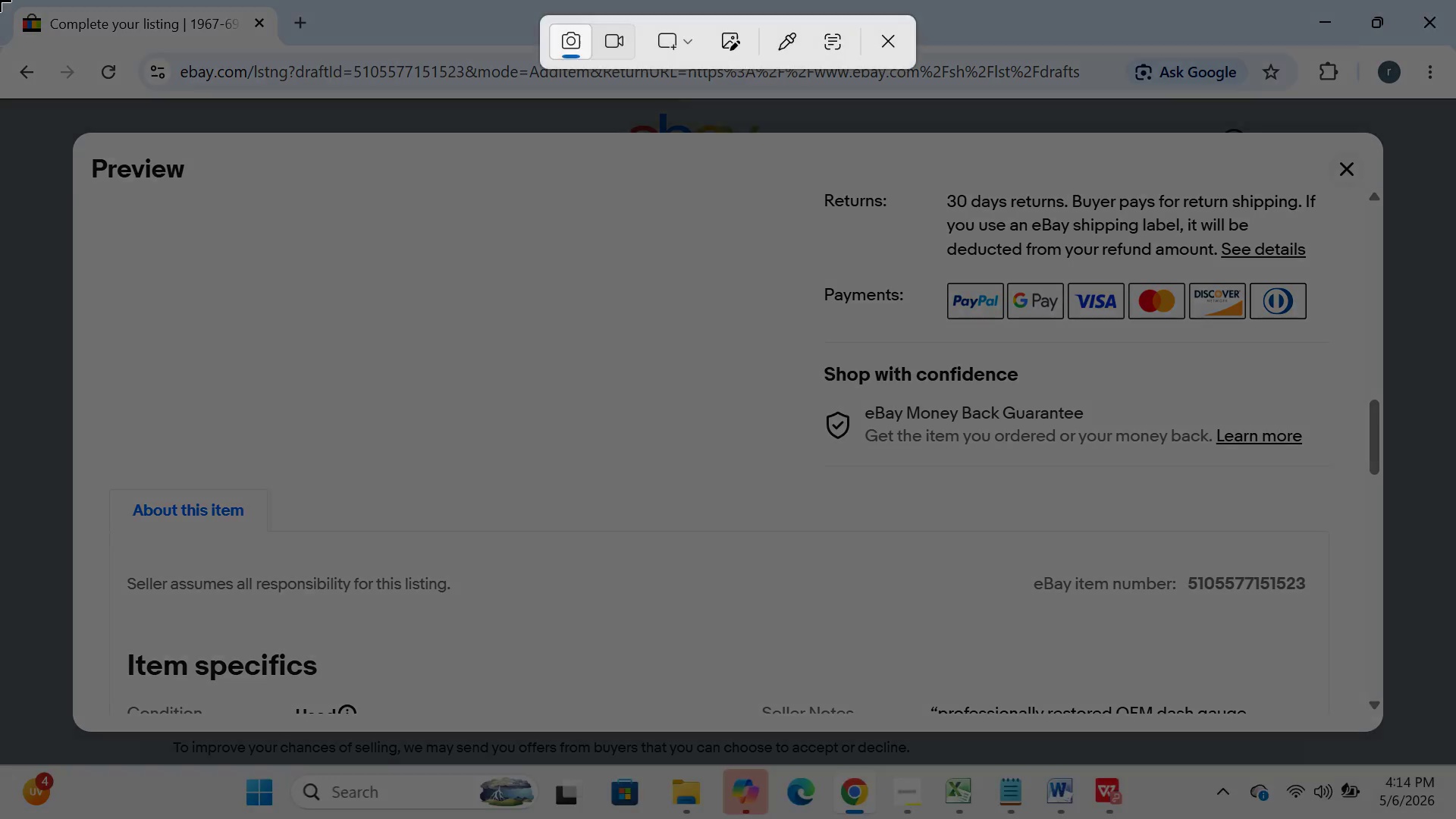 
left_click_drag(start_coordinate=[0, 0], to_coordinate=[1455, 818])
 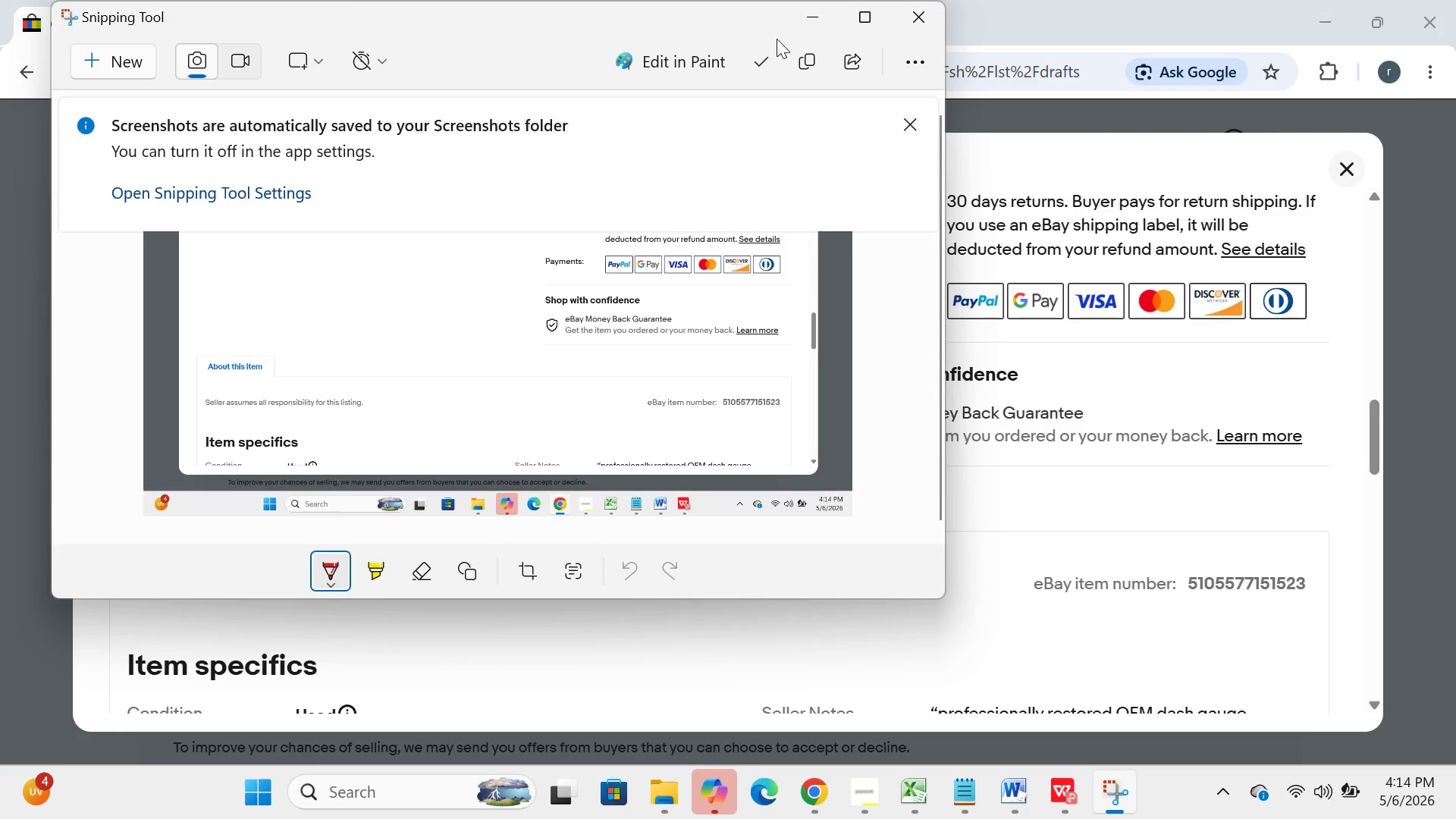 
left_click([802, 17])
 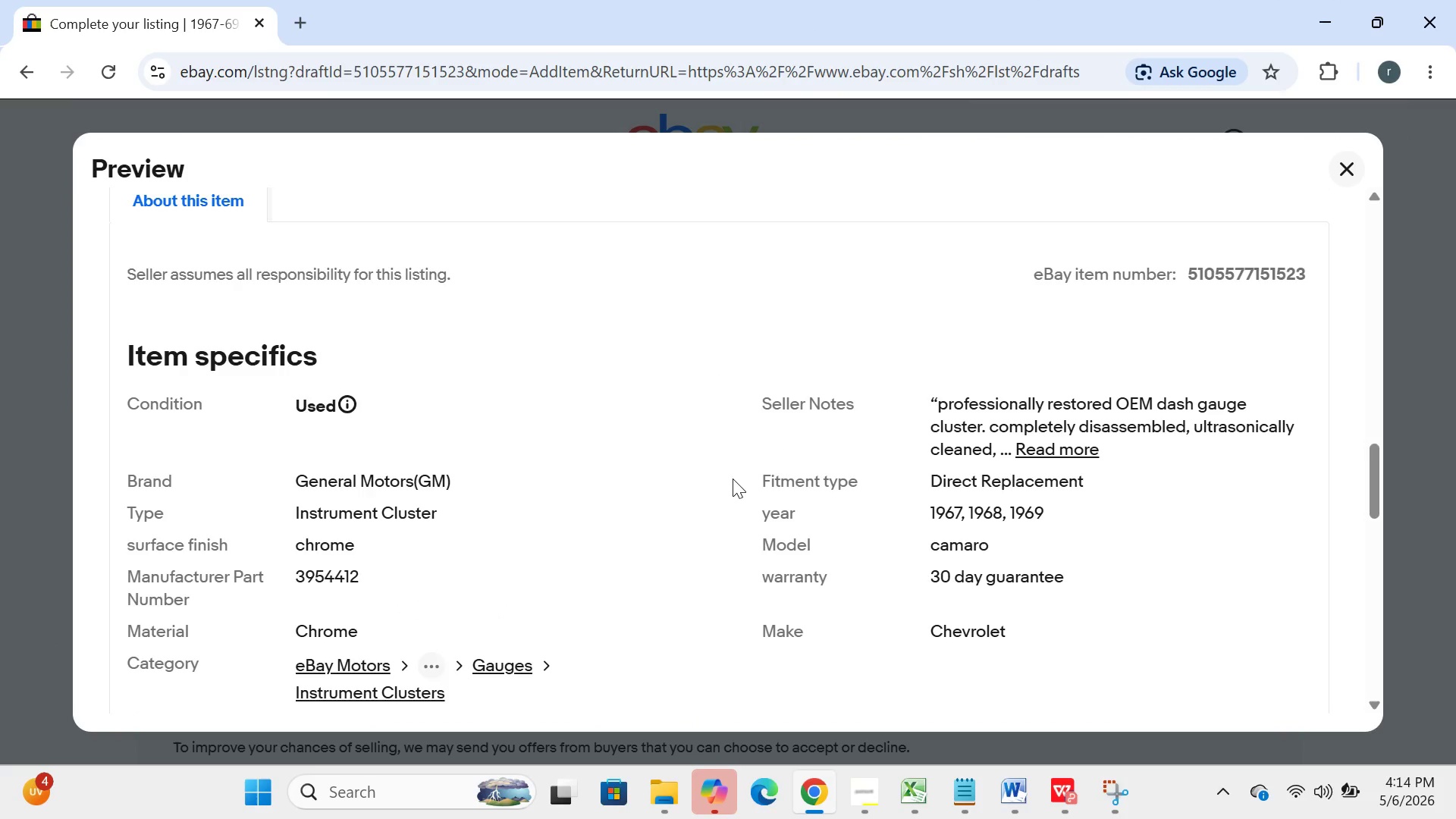 
wait(6.53)
 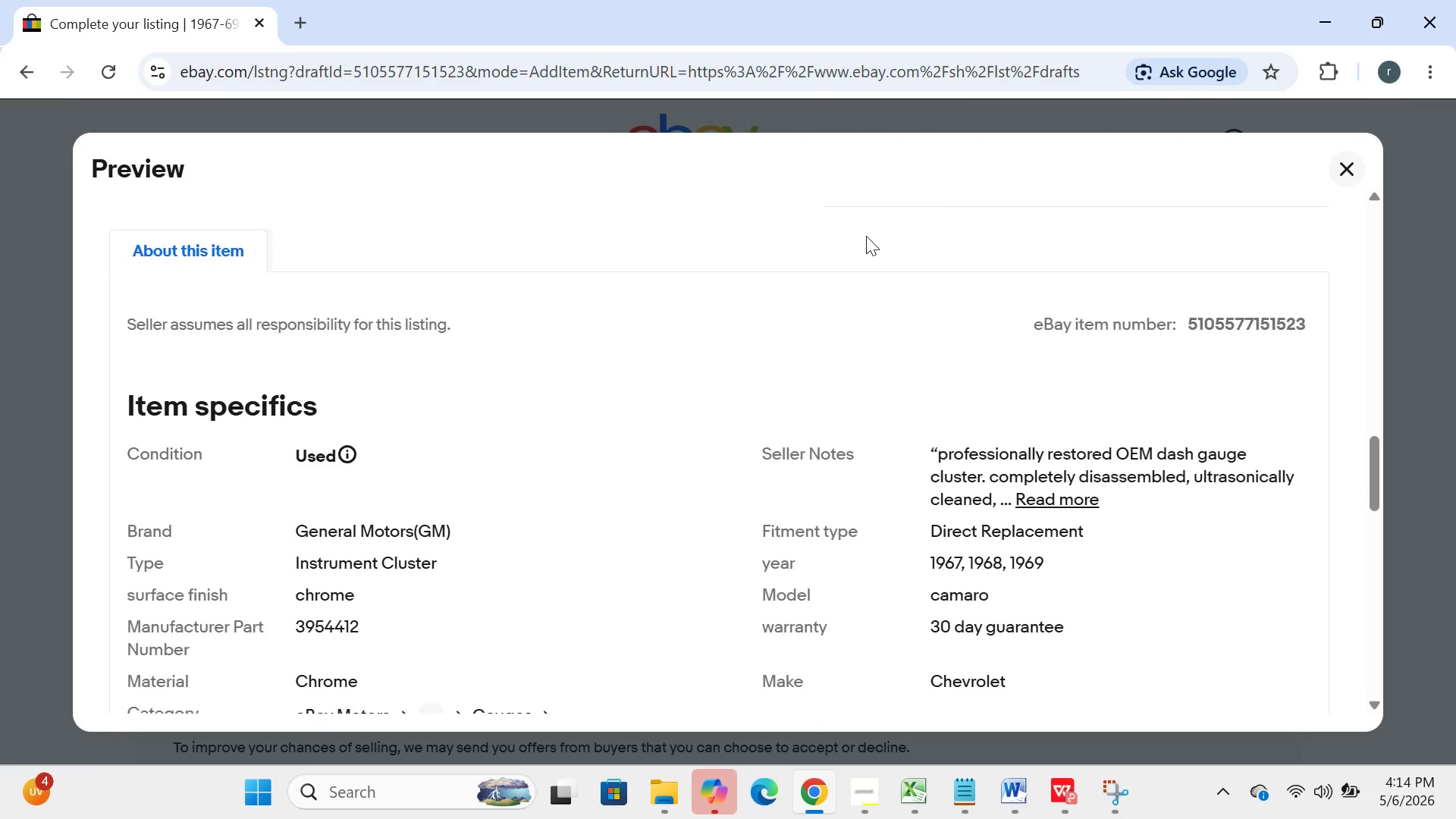 
left_click([262, 795])
 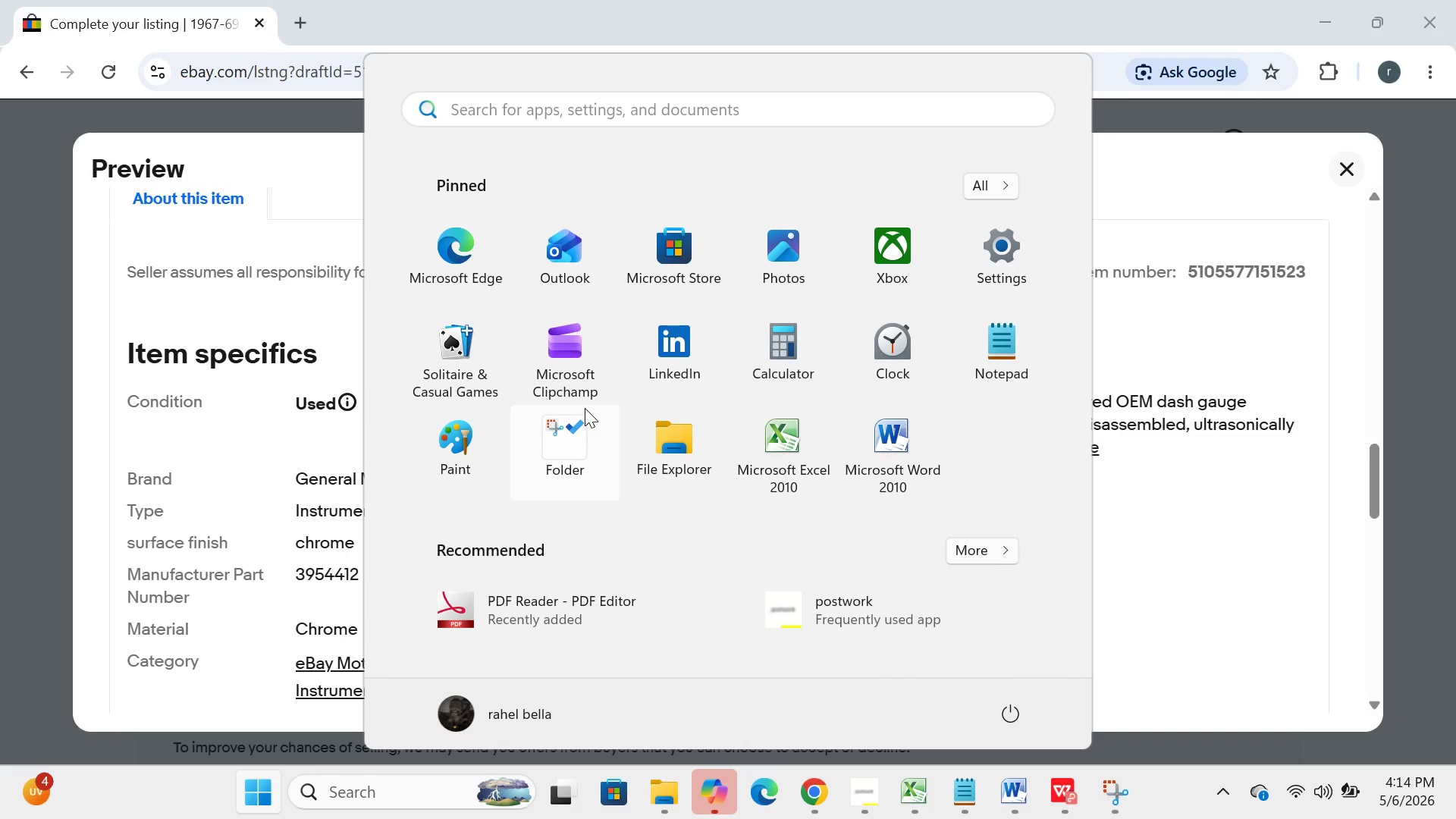 
left_click([576, 438])
 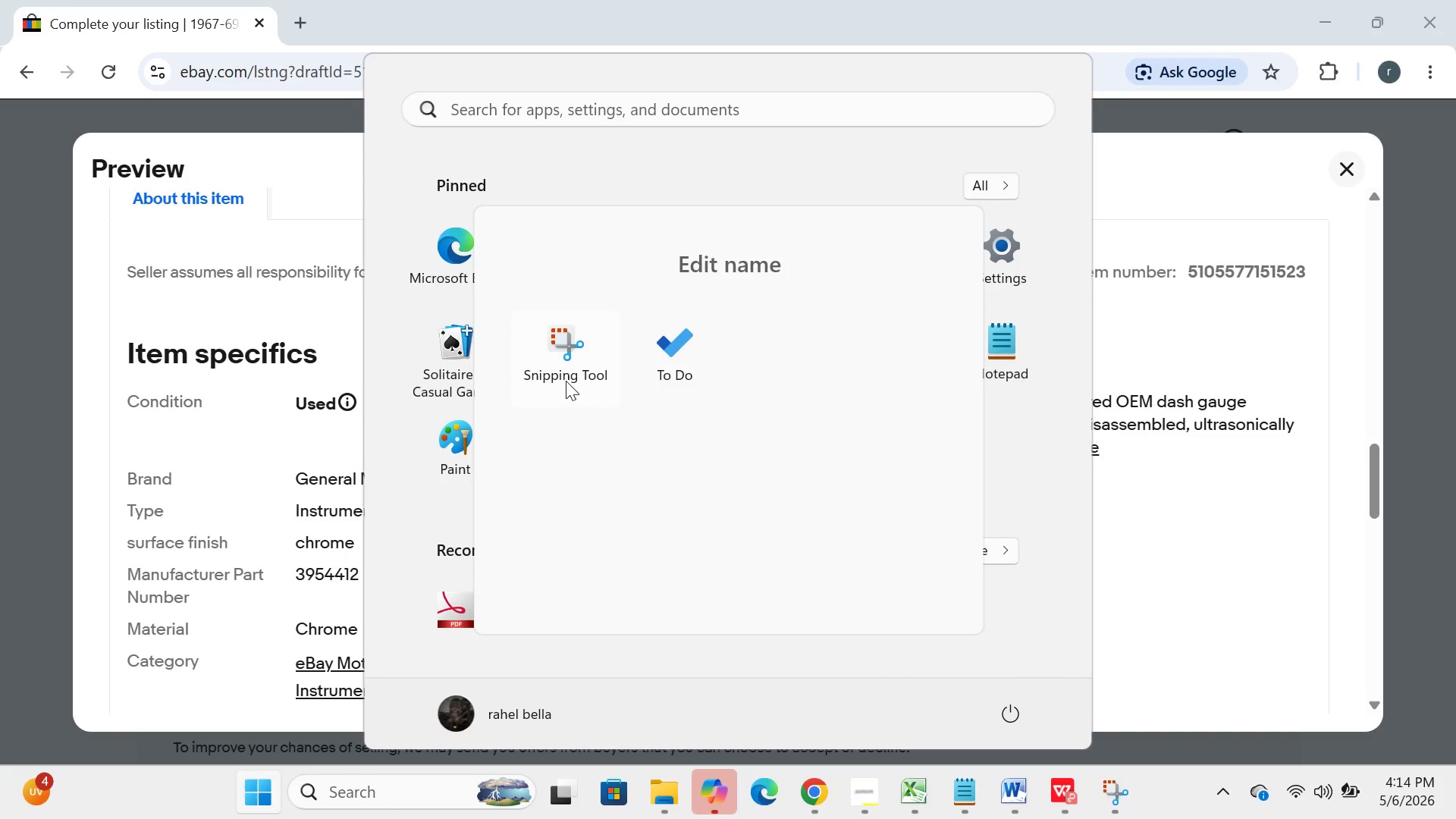 
left_click([566, 369])
 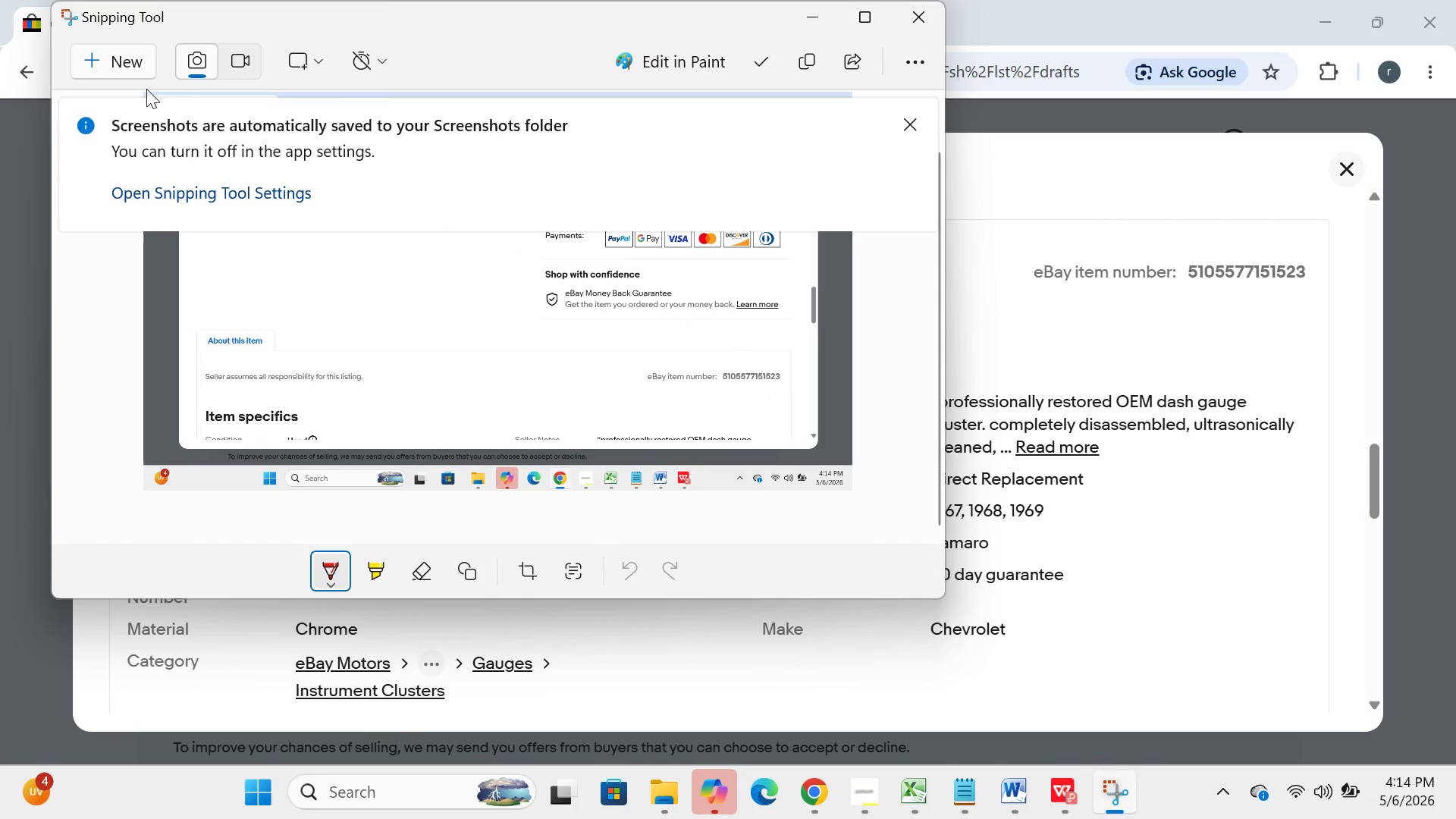 
left_click([126, 75])
 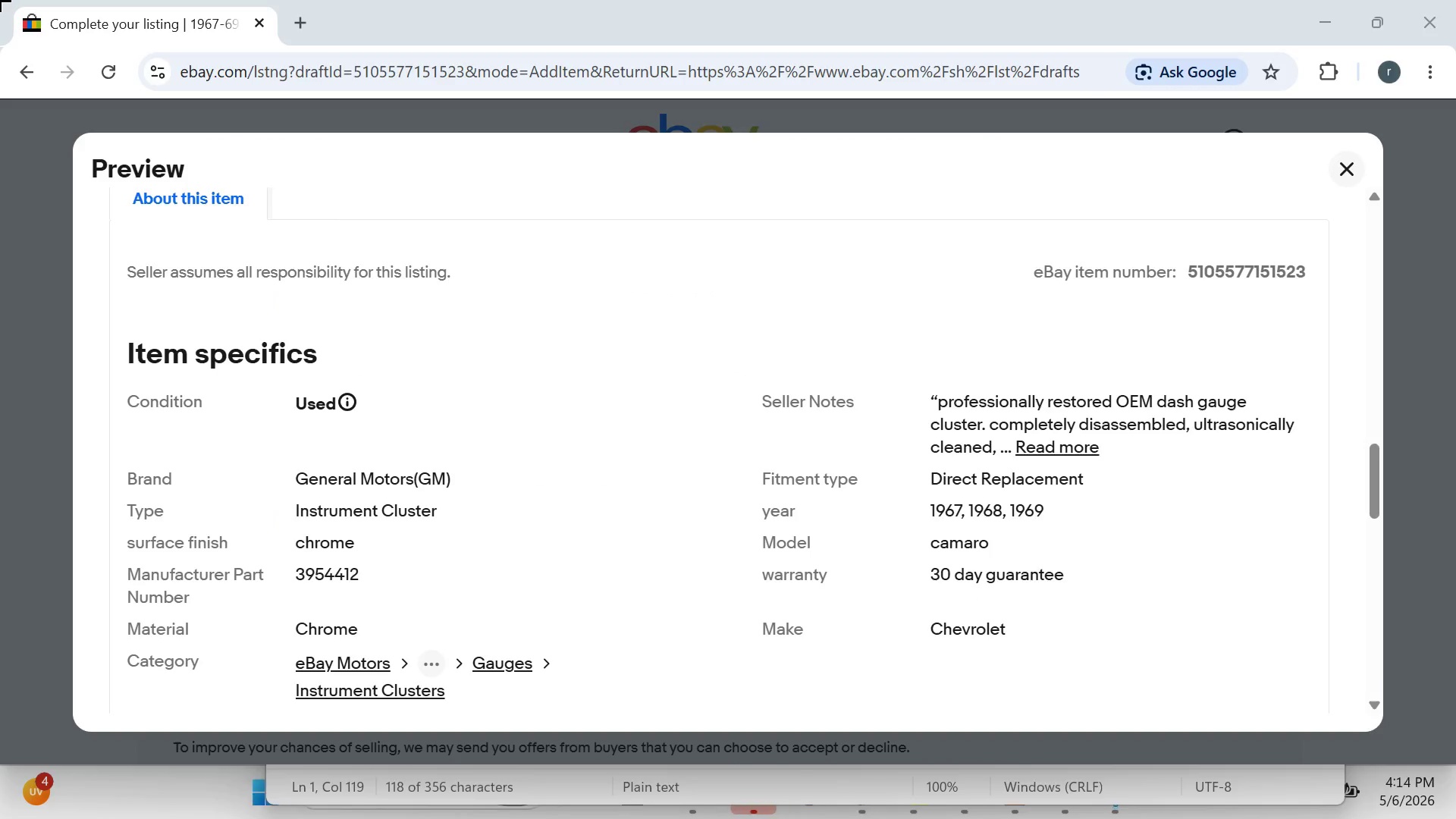 
left_click_drag(start_coordinate=[0, 0], to_coordinate=[1455, 818])
 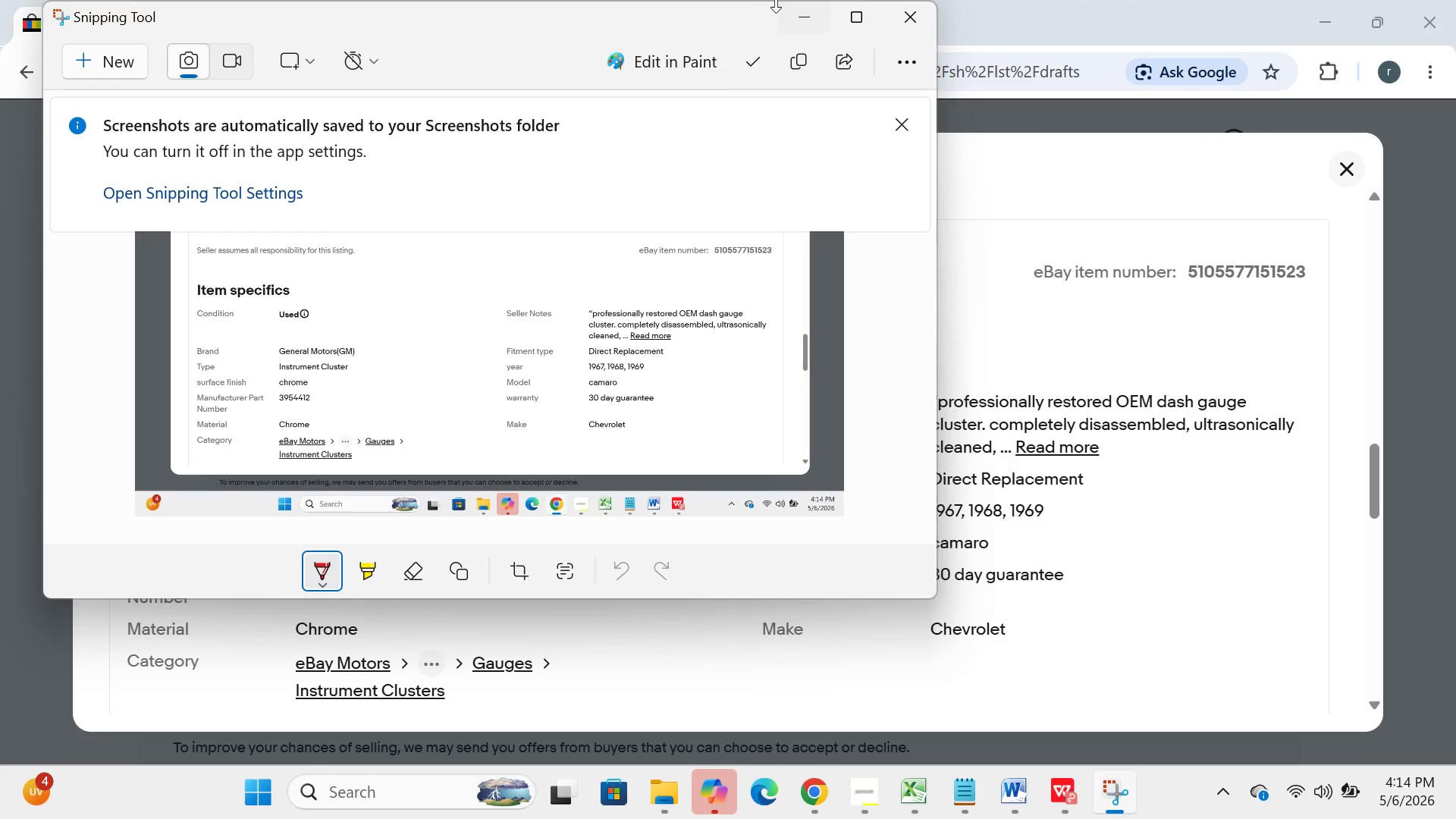 
left_click([789, 5])
 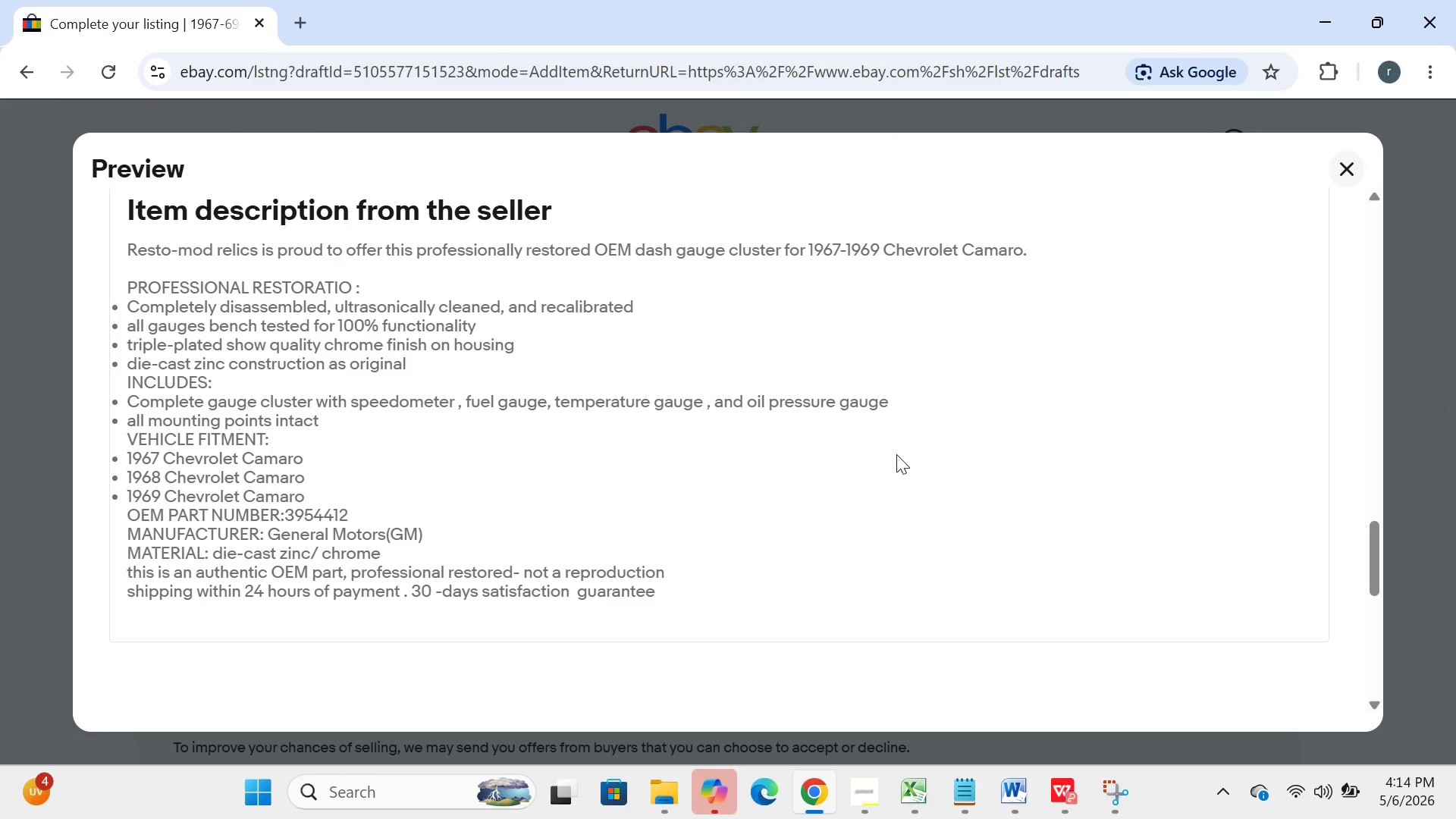 
wait(9.72)
 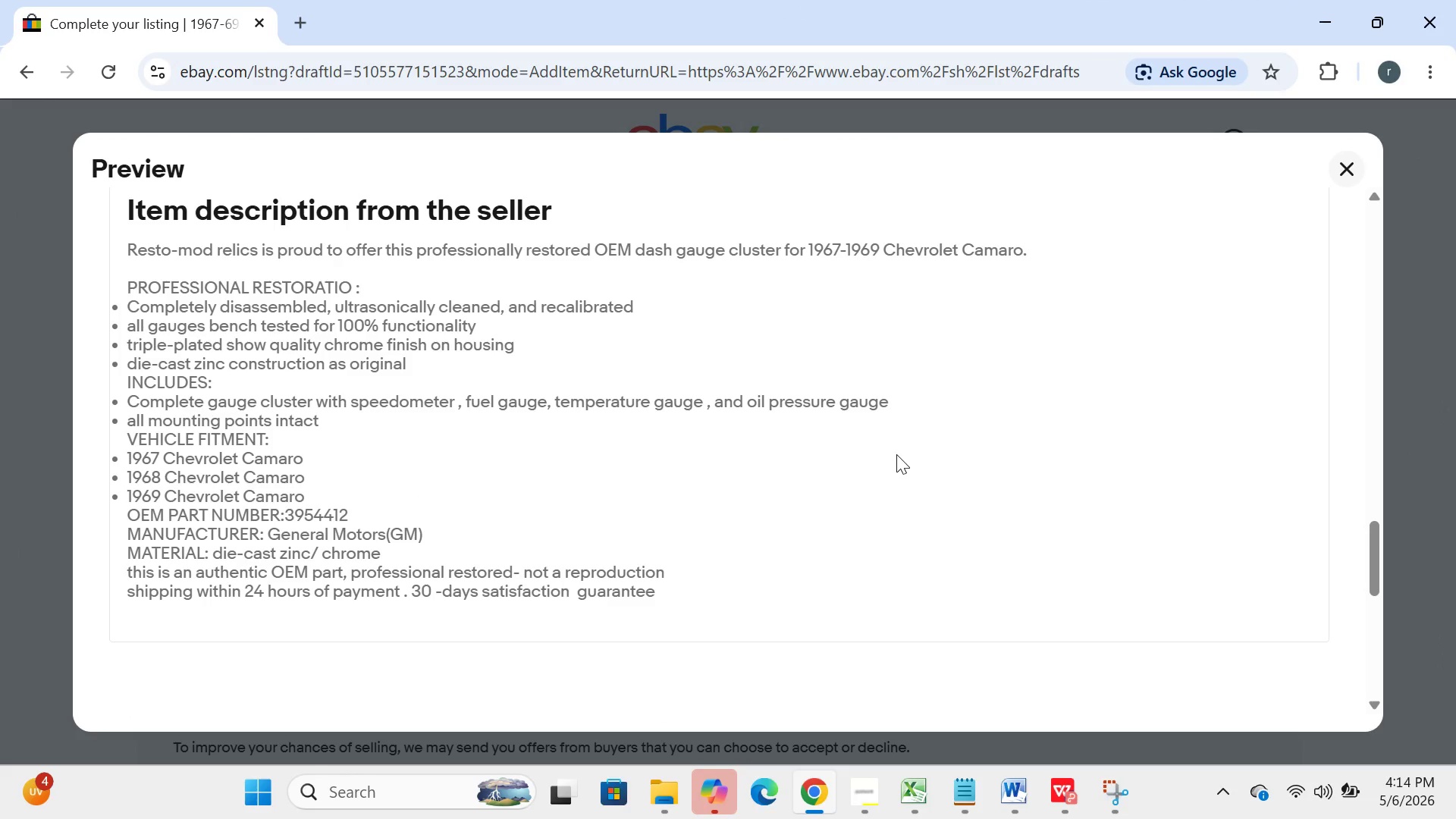 
left_click([255, 789])
 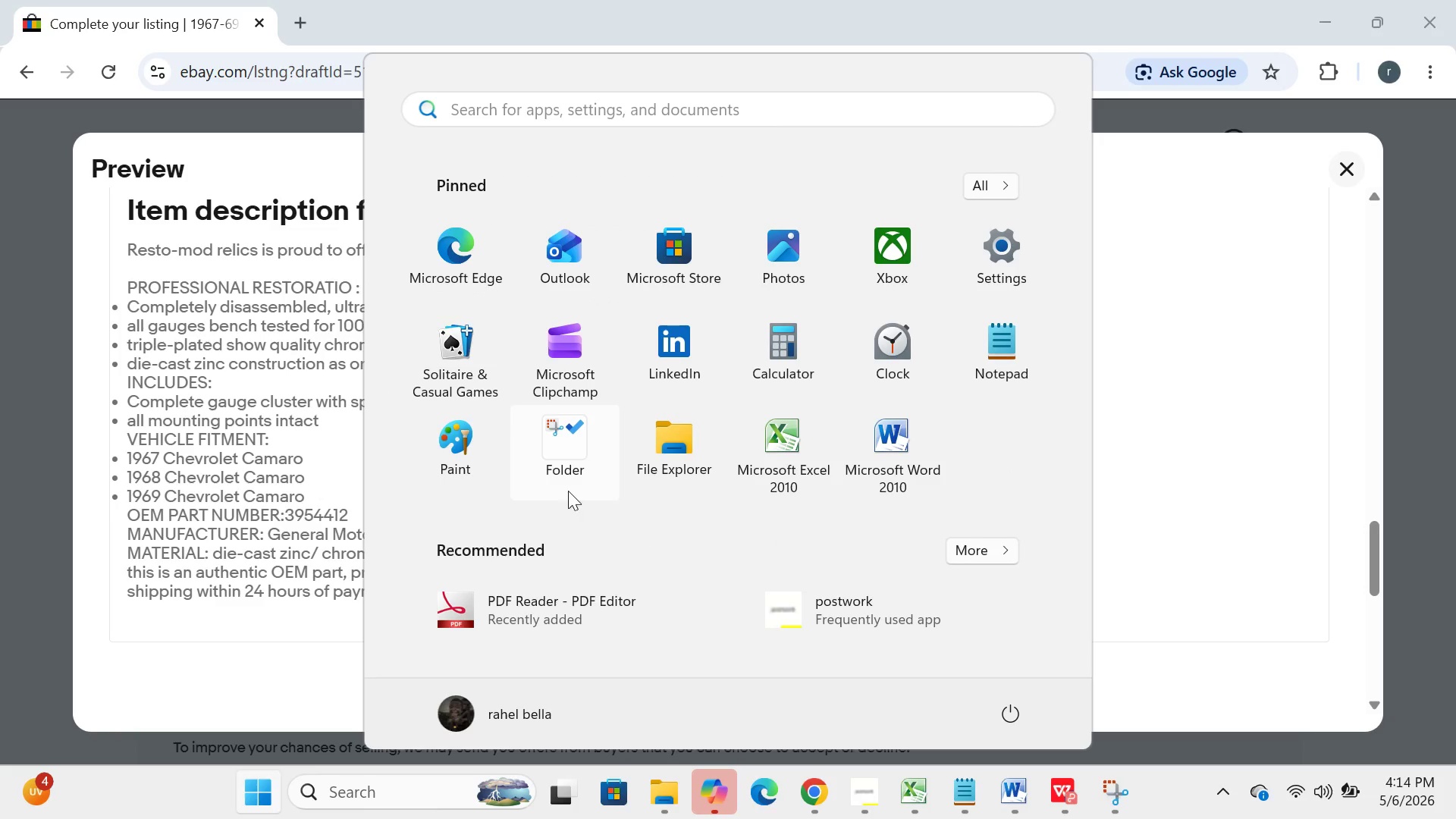 
left_click([569, 490])
 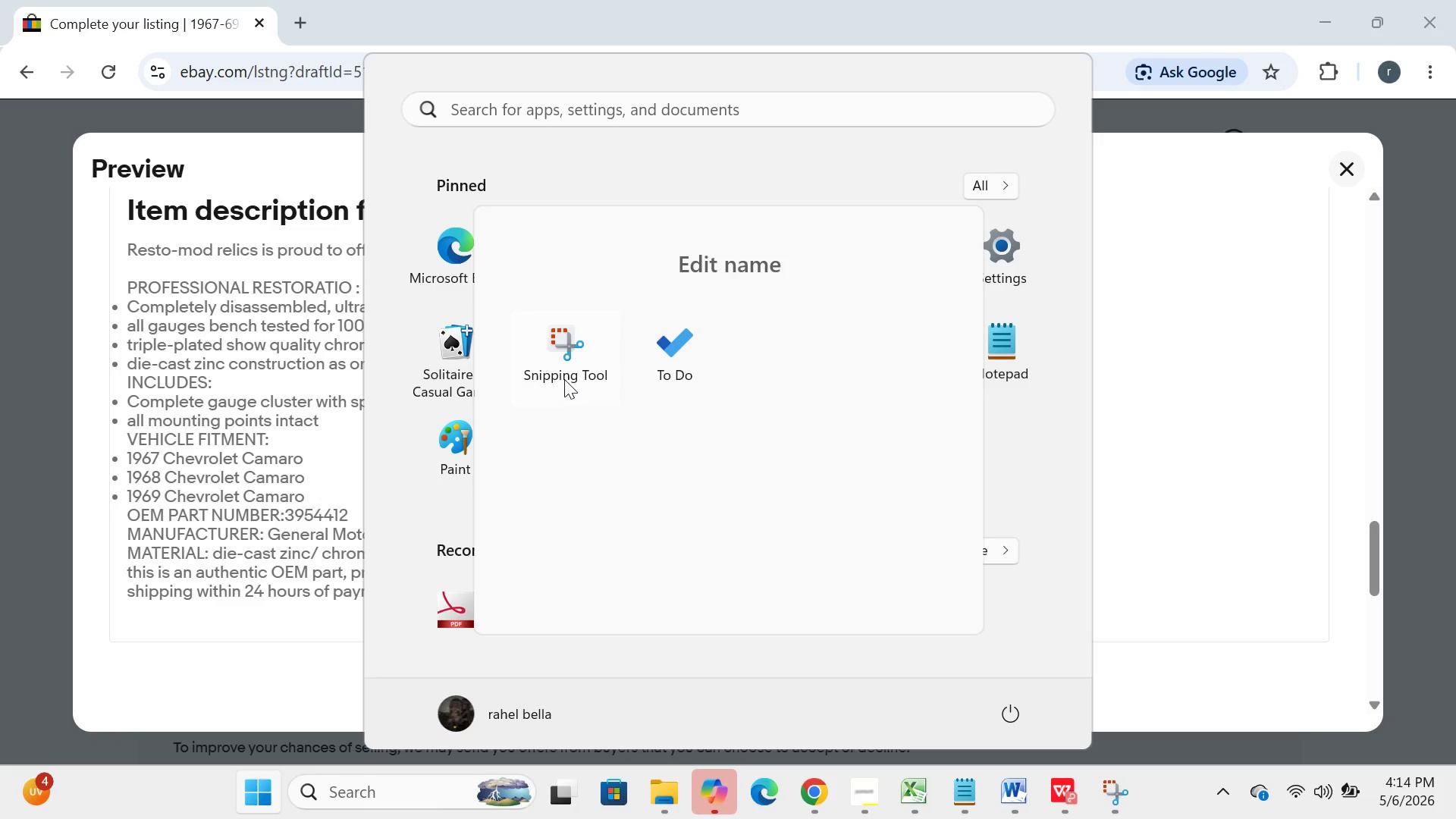 
left_click([564, 379])
 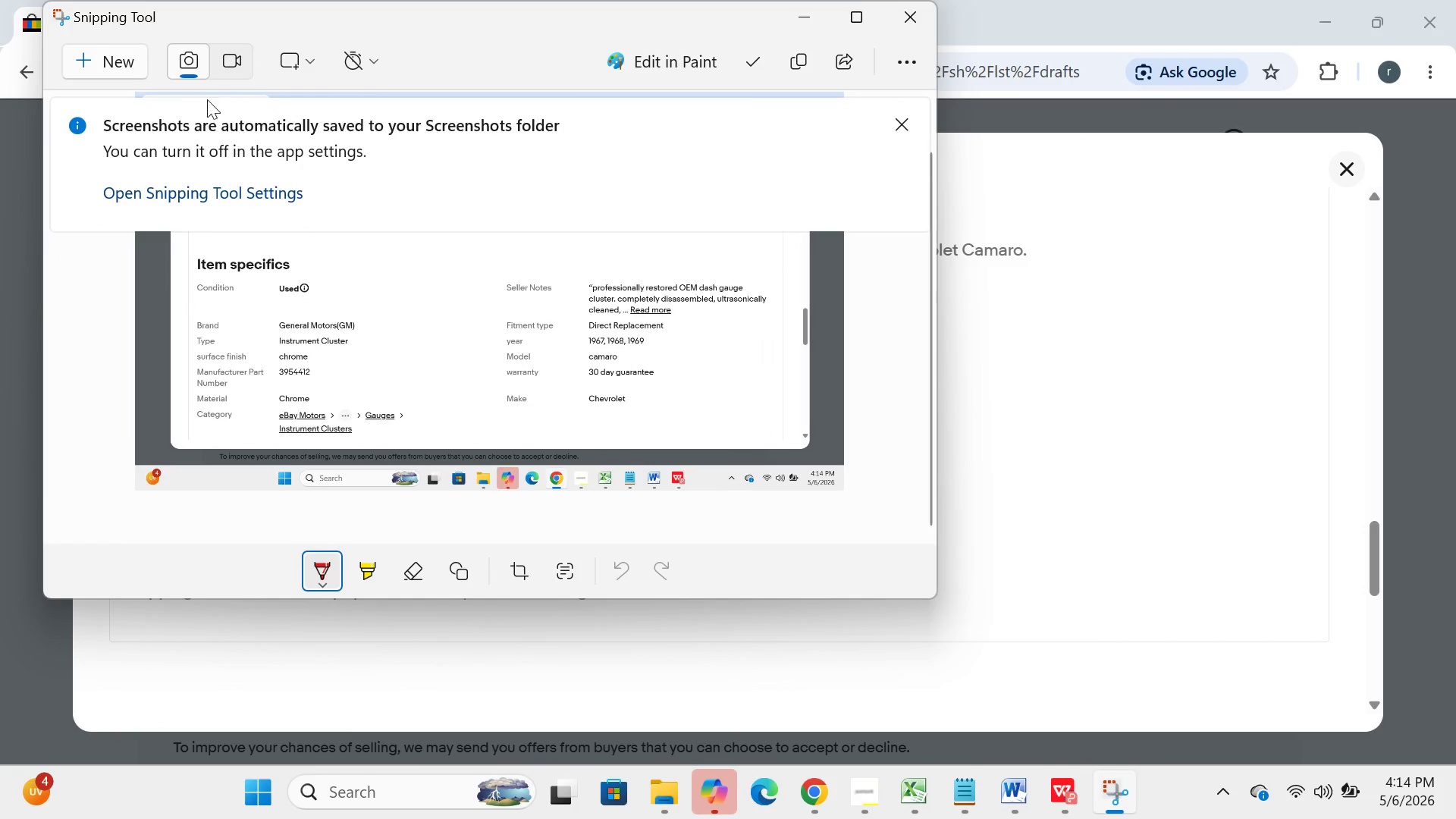 
left_click([140, 65])
 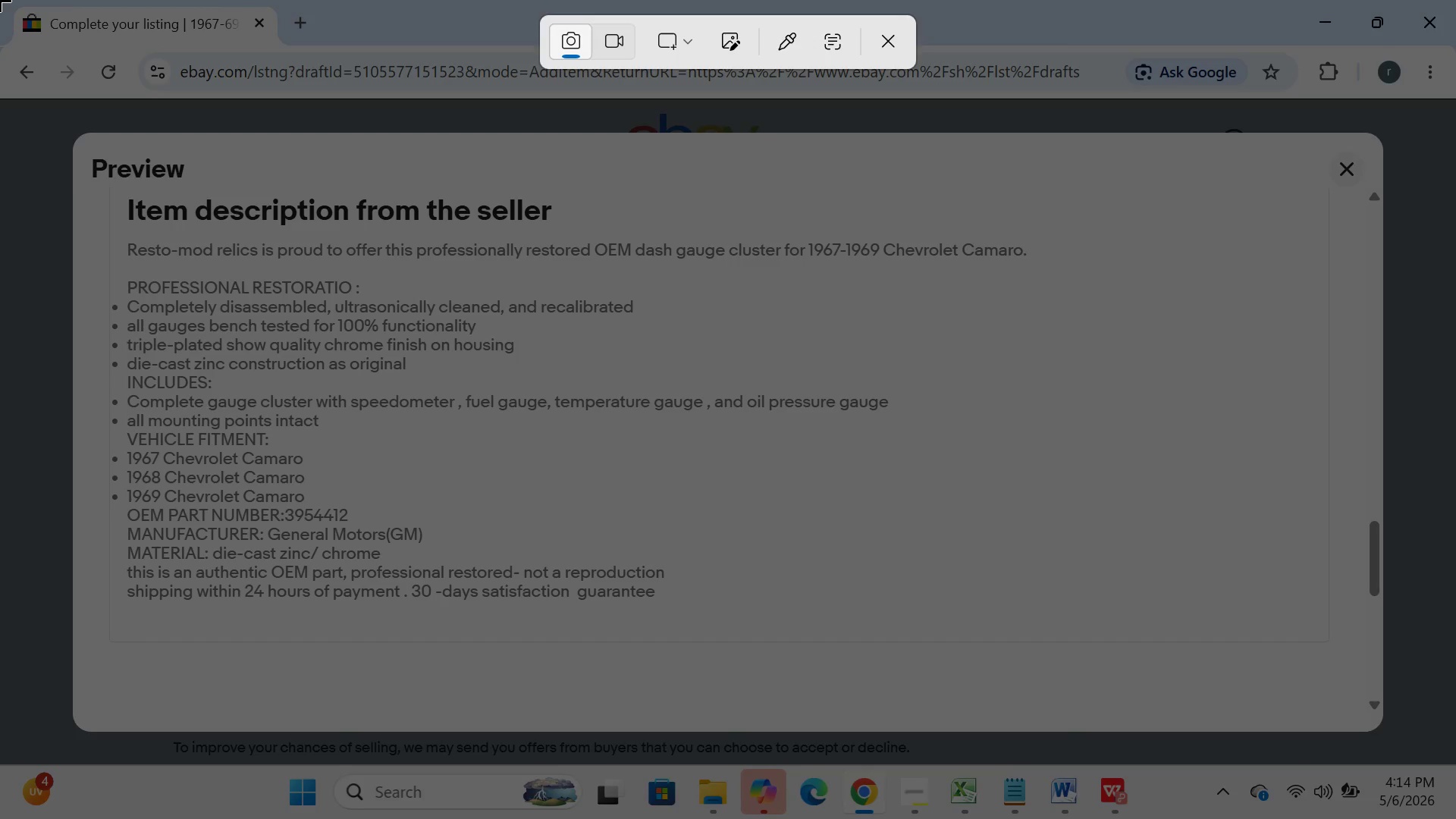 
left_click_drag(start_coordinate=[0, 0], to_coordinate=[1454, 818])
 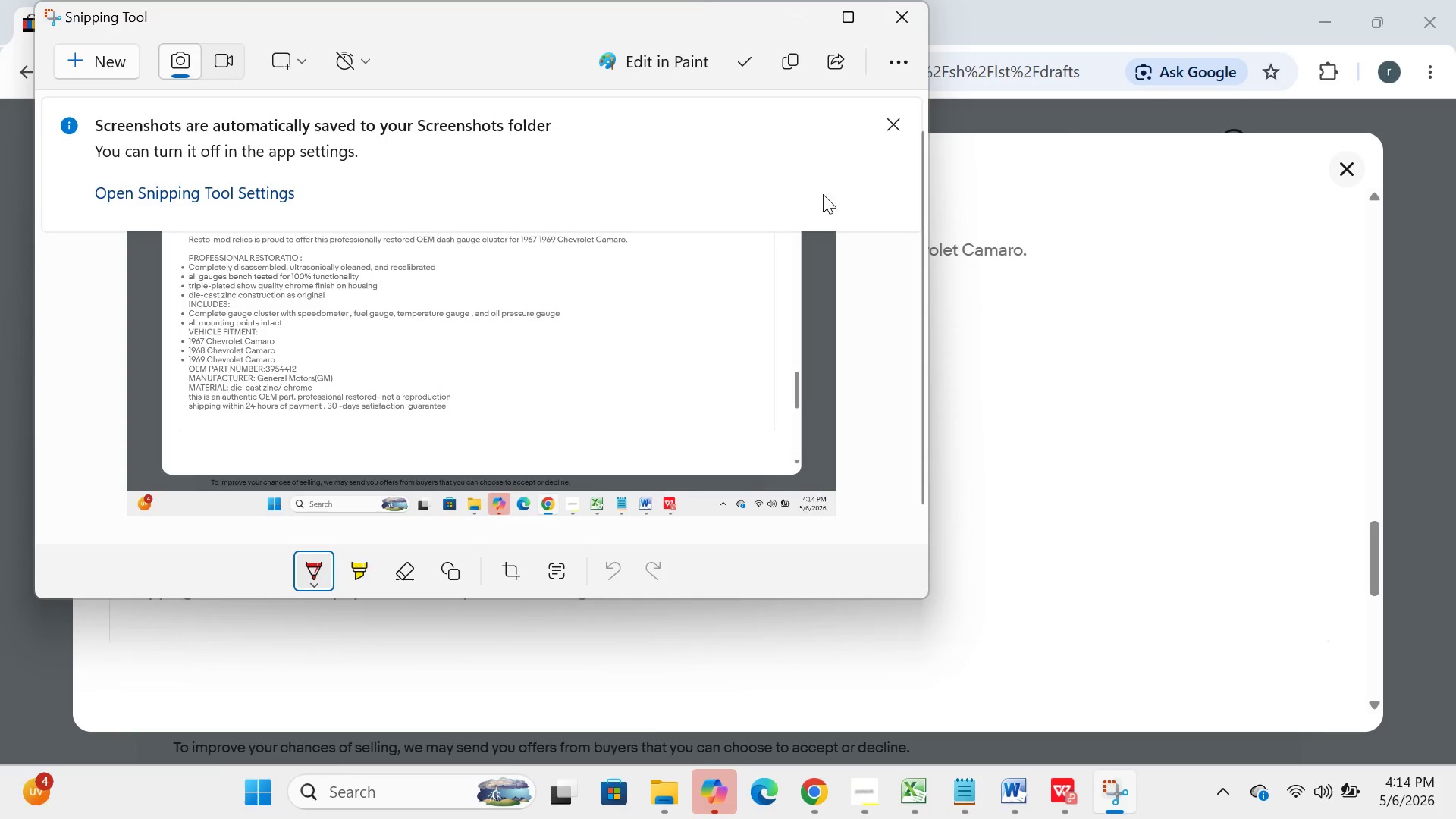 
left_click([789, 27])
 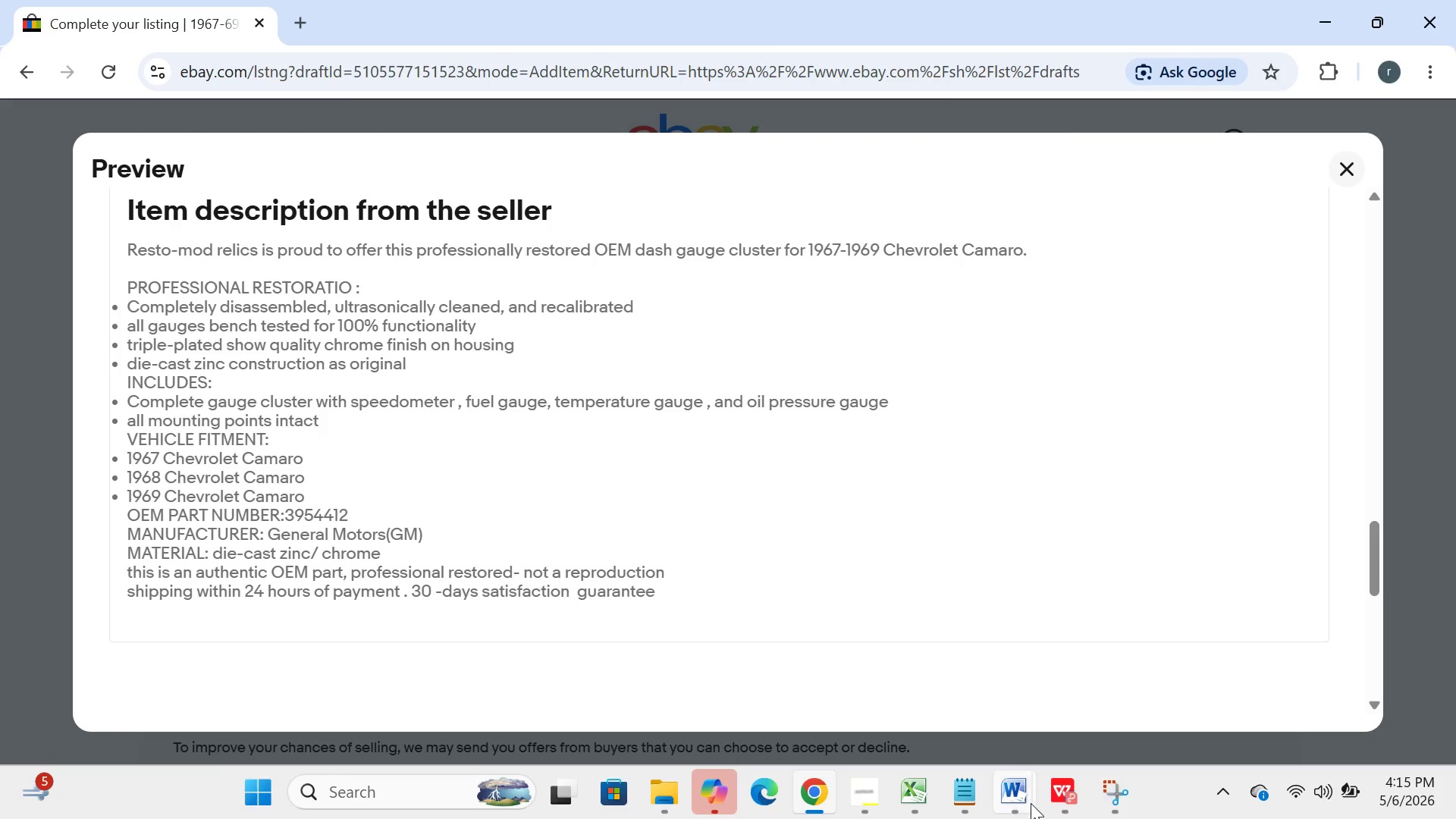 
left_click([1031, 804])
 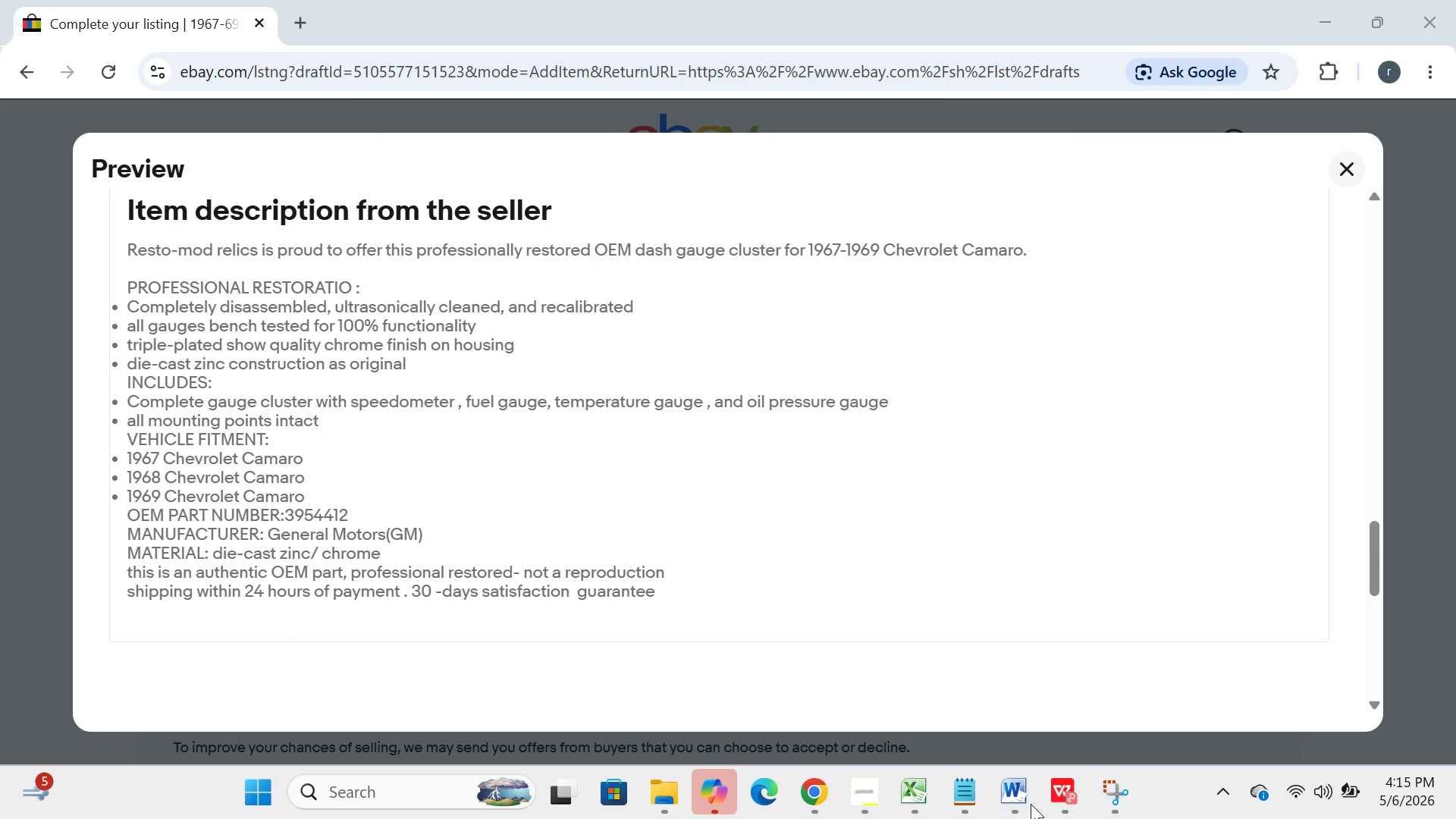 
left_click([1031, 804])
 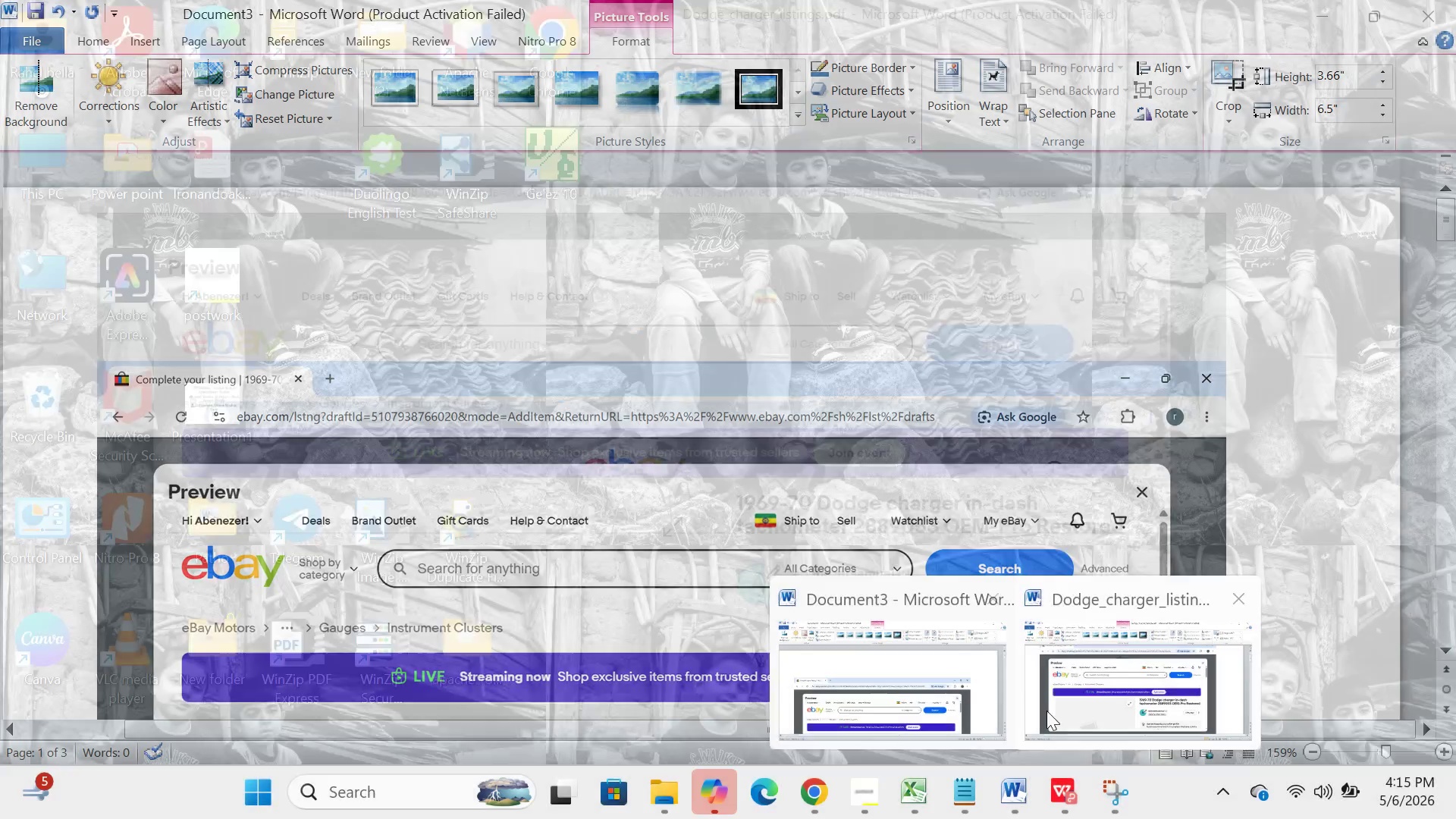 
left_click([1079, 705])
 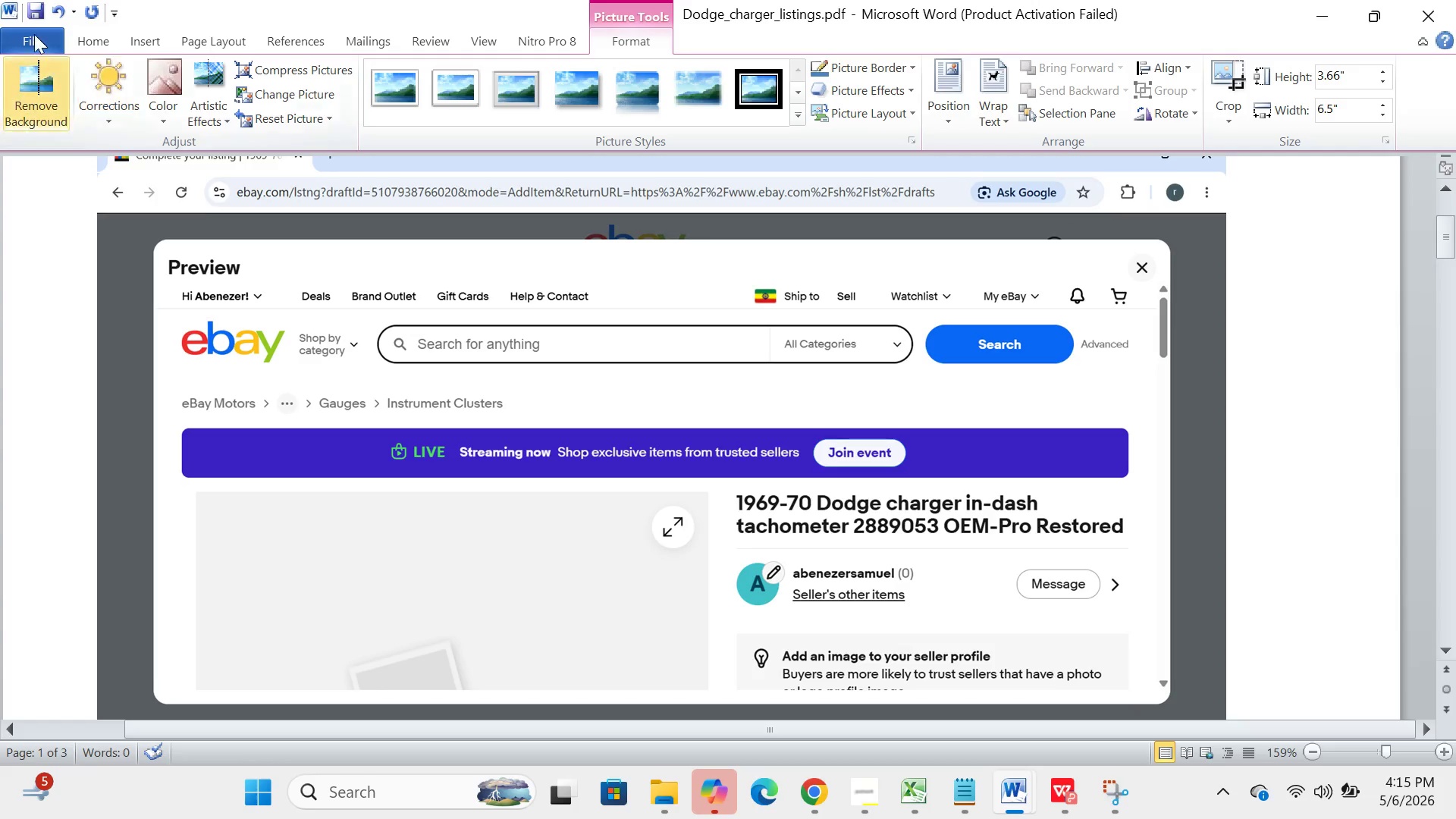 
left_click([31, 28])
 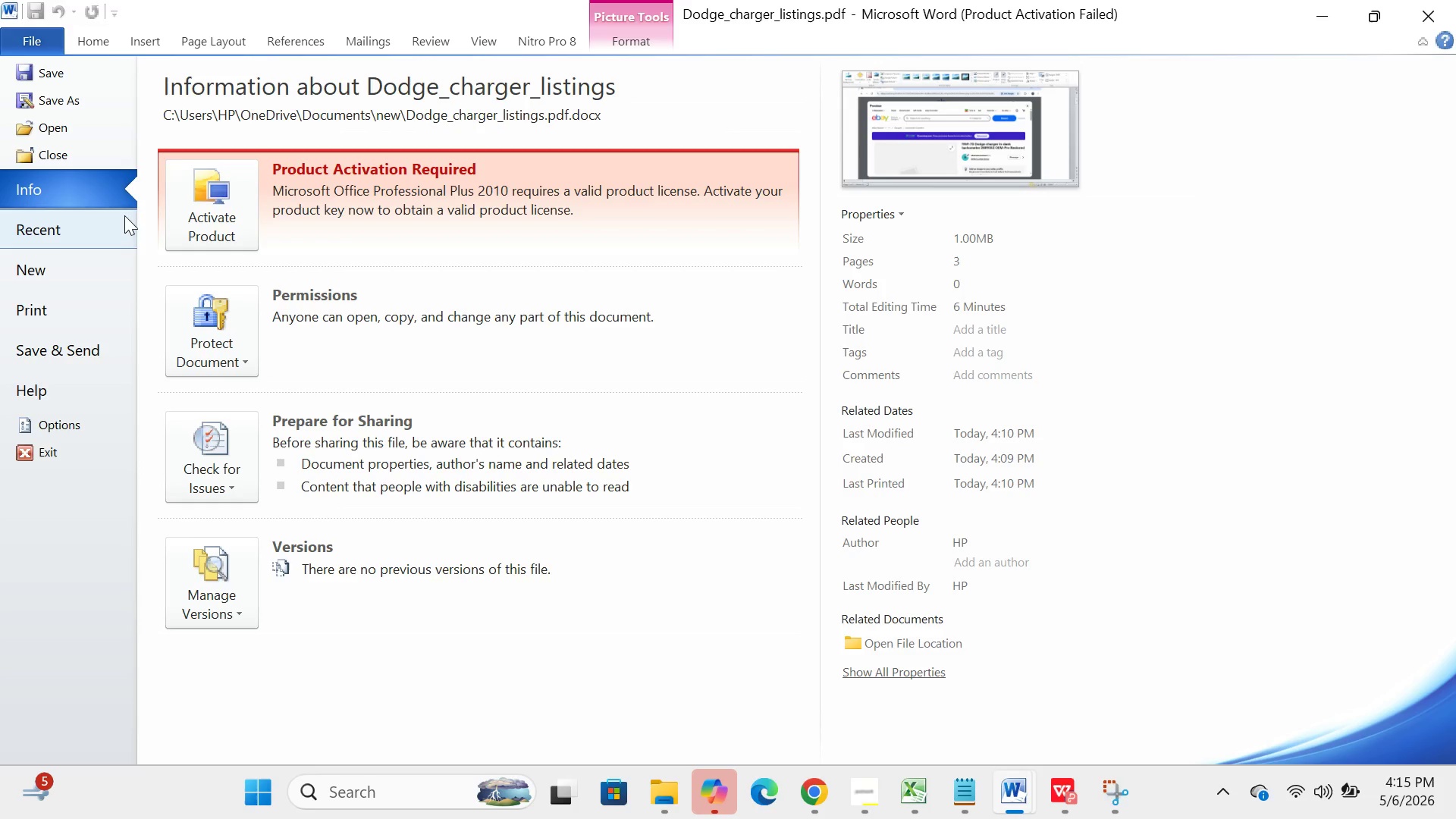 
left_click([120, 261])
 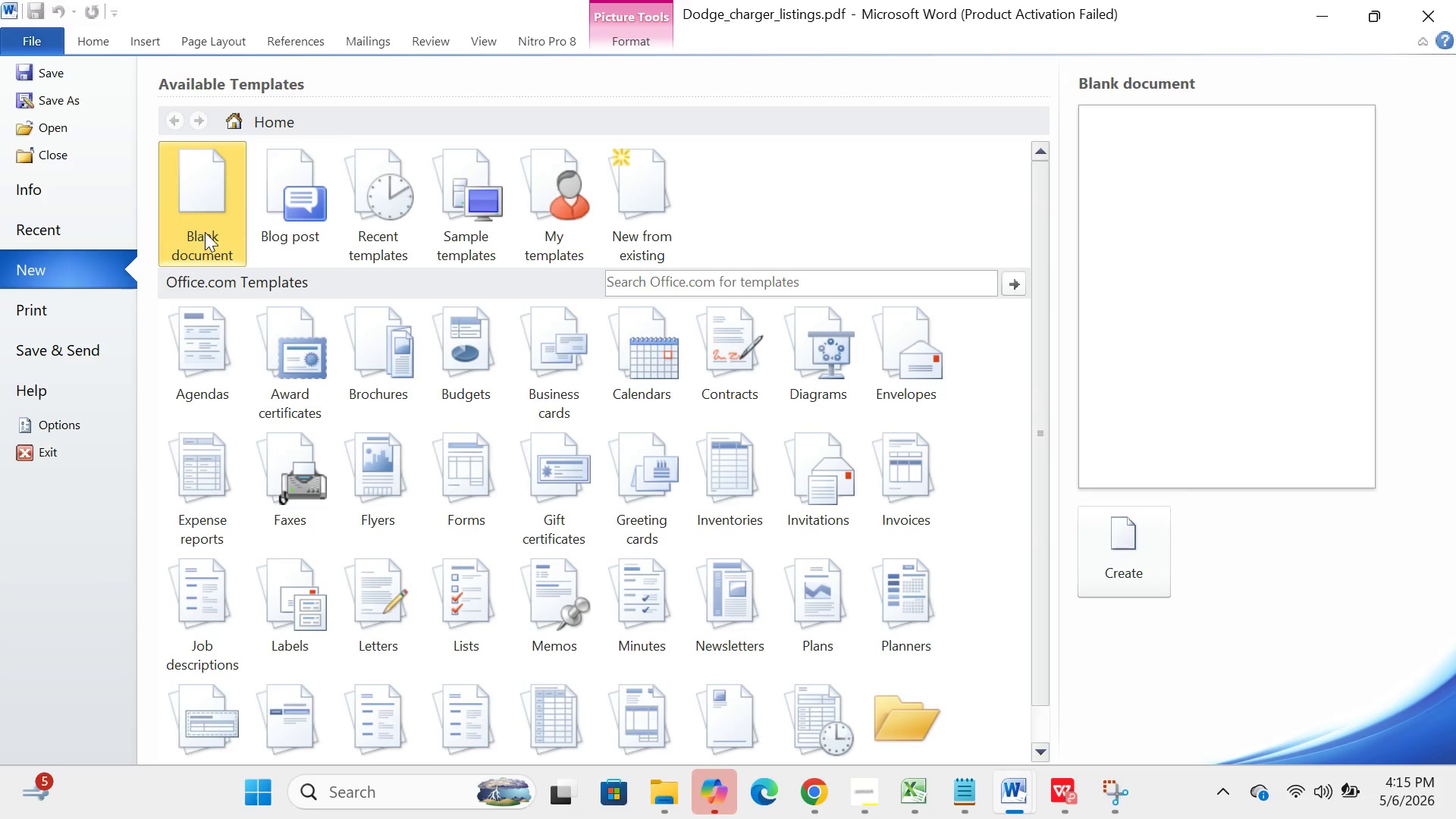 
double_click([205, 232])
 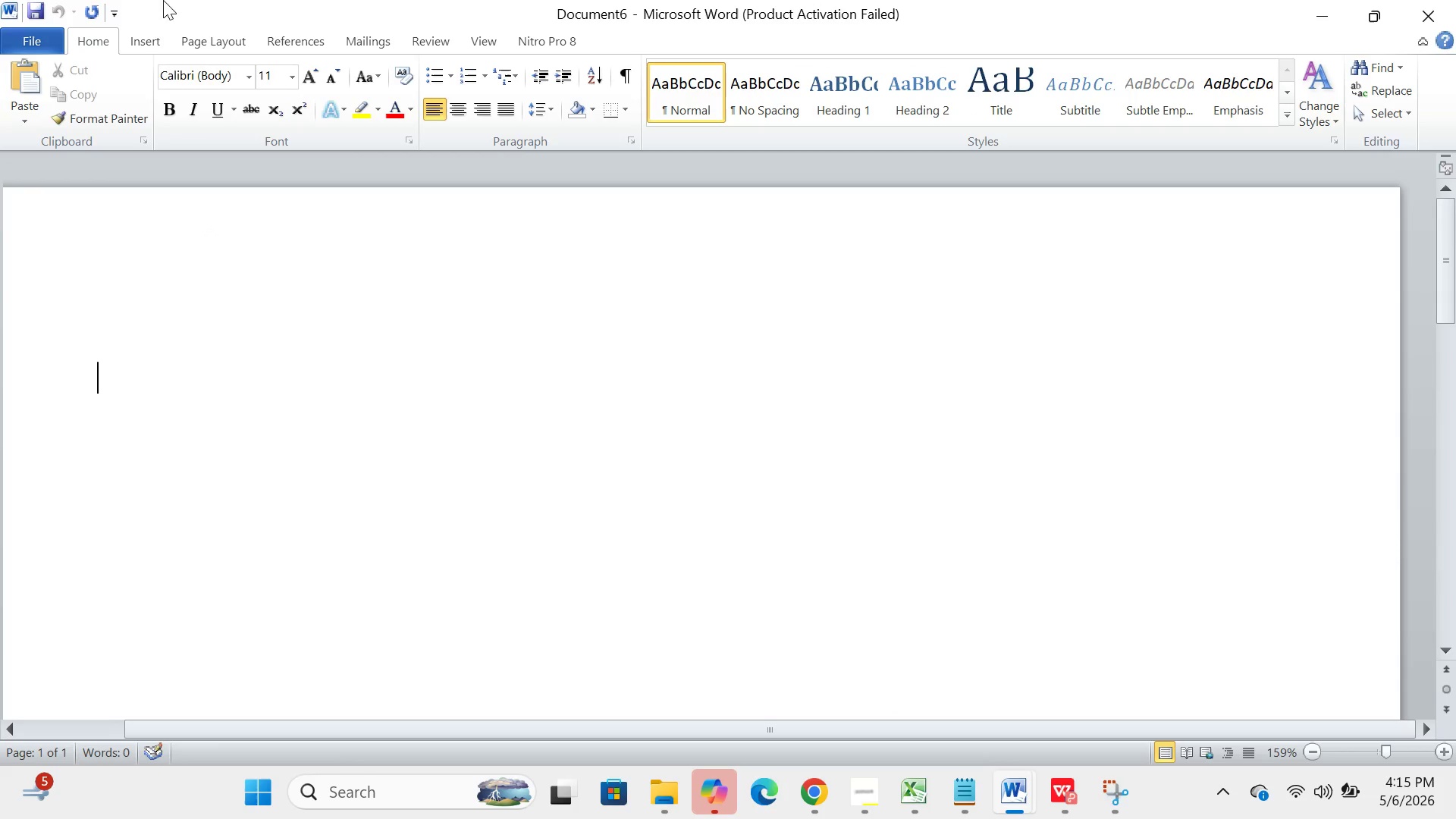 
left_click([139, 33])
 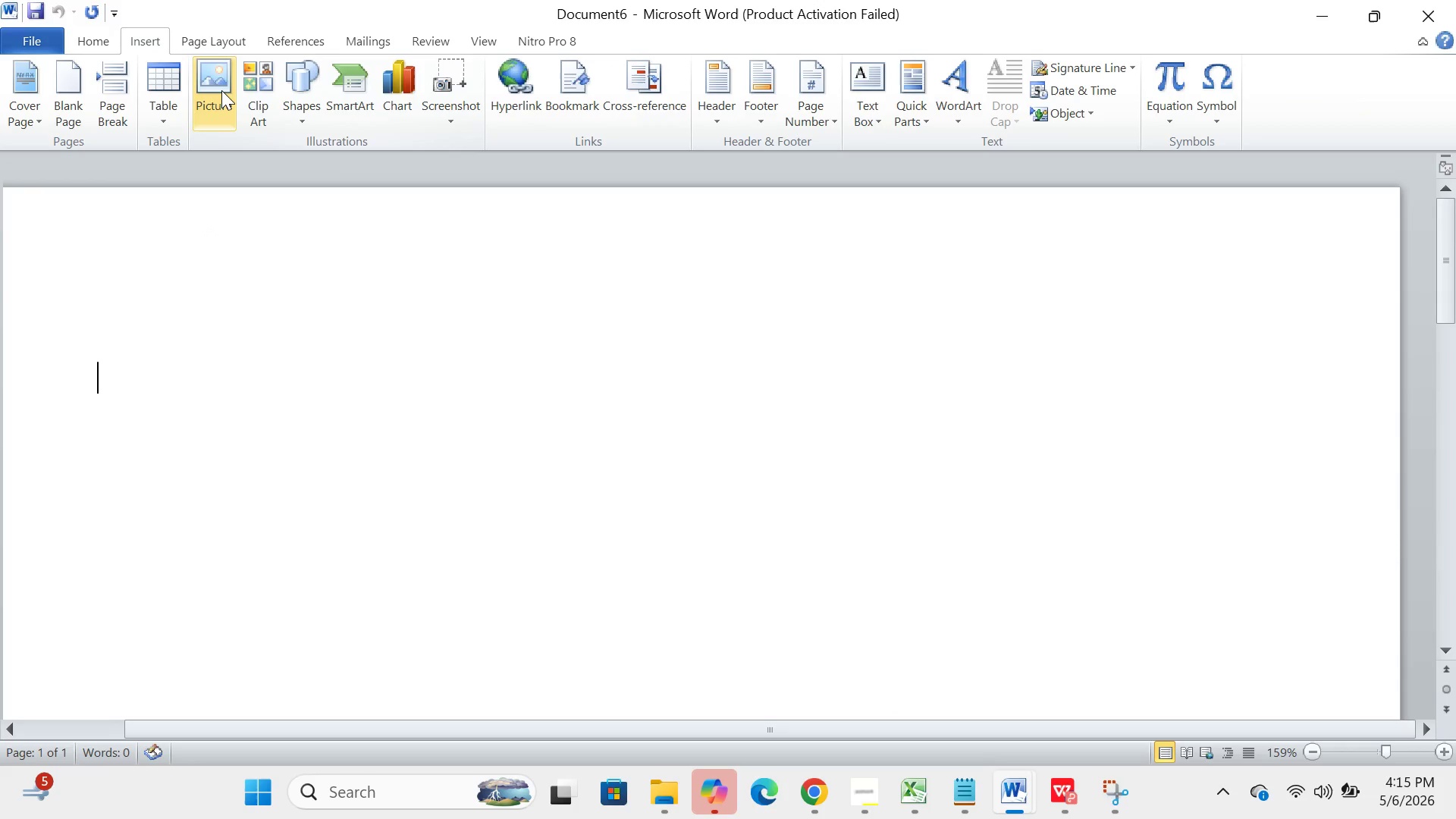 
left_click([221, 90])
 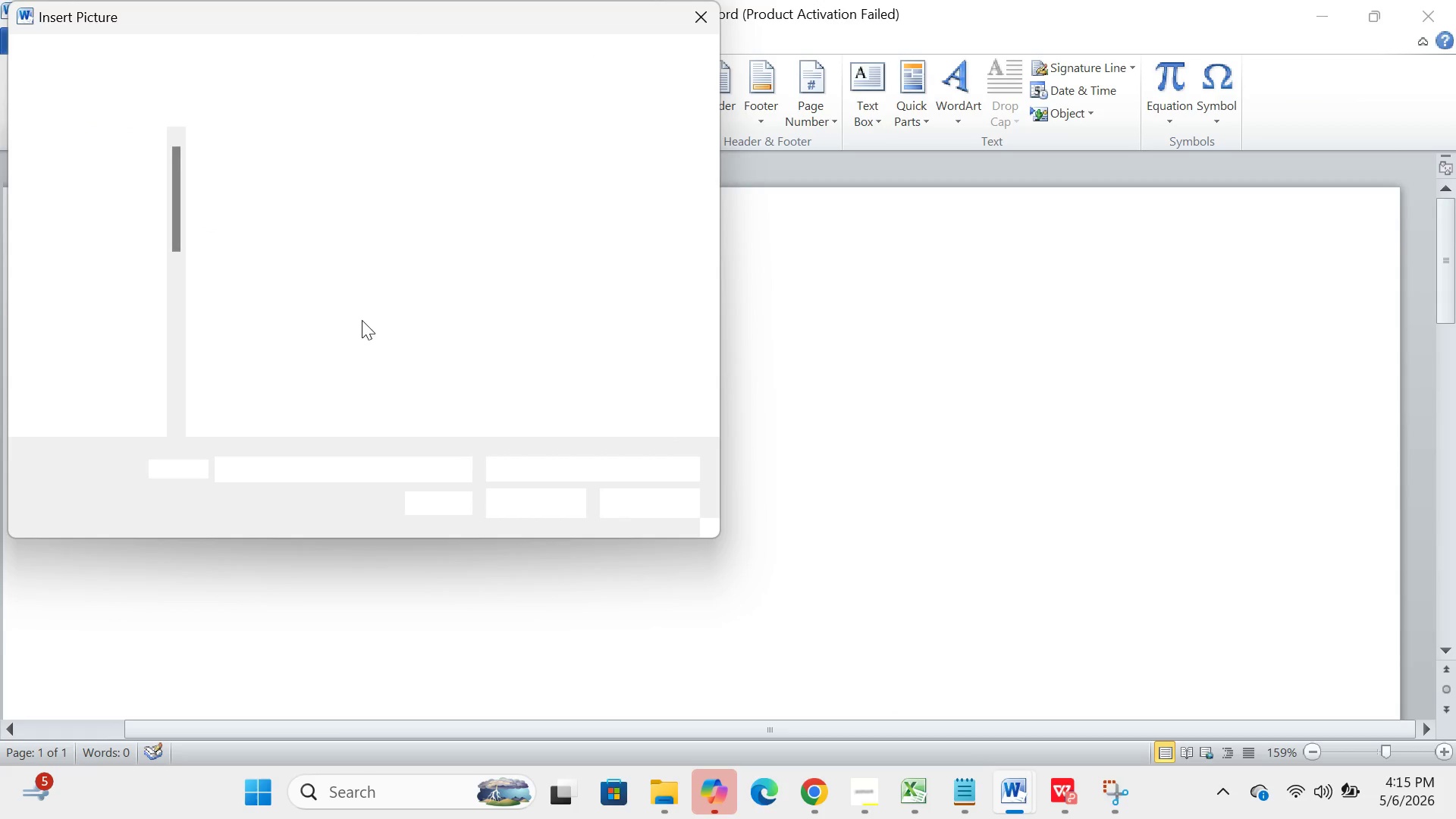 
scroll: coordinate [360, 321], scroll_direction: down, amount: 42.0
 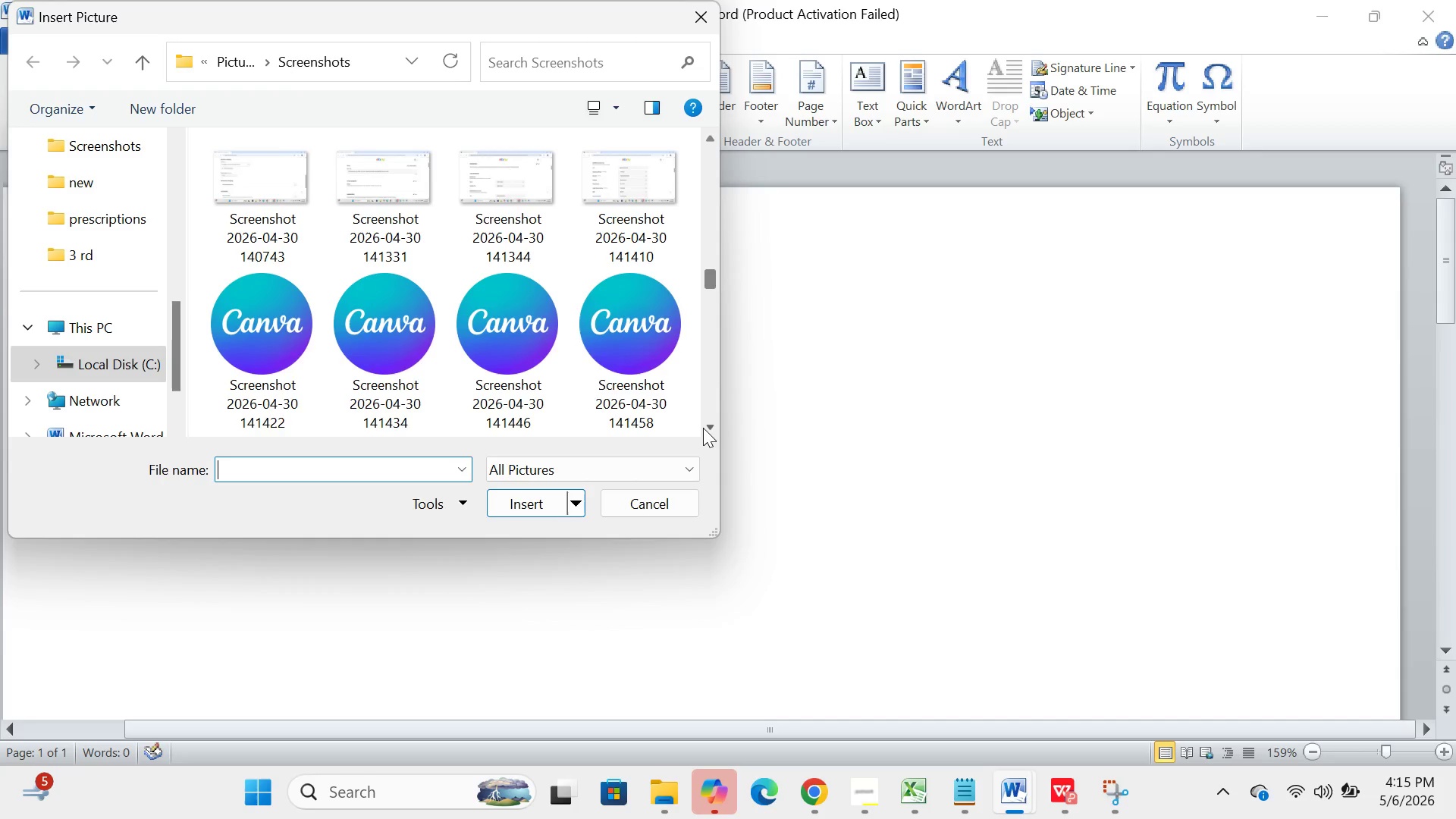 
wait(10.47)
 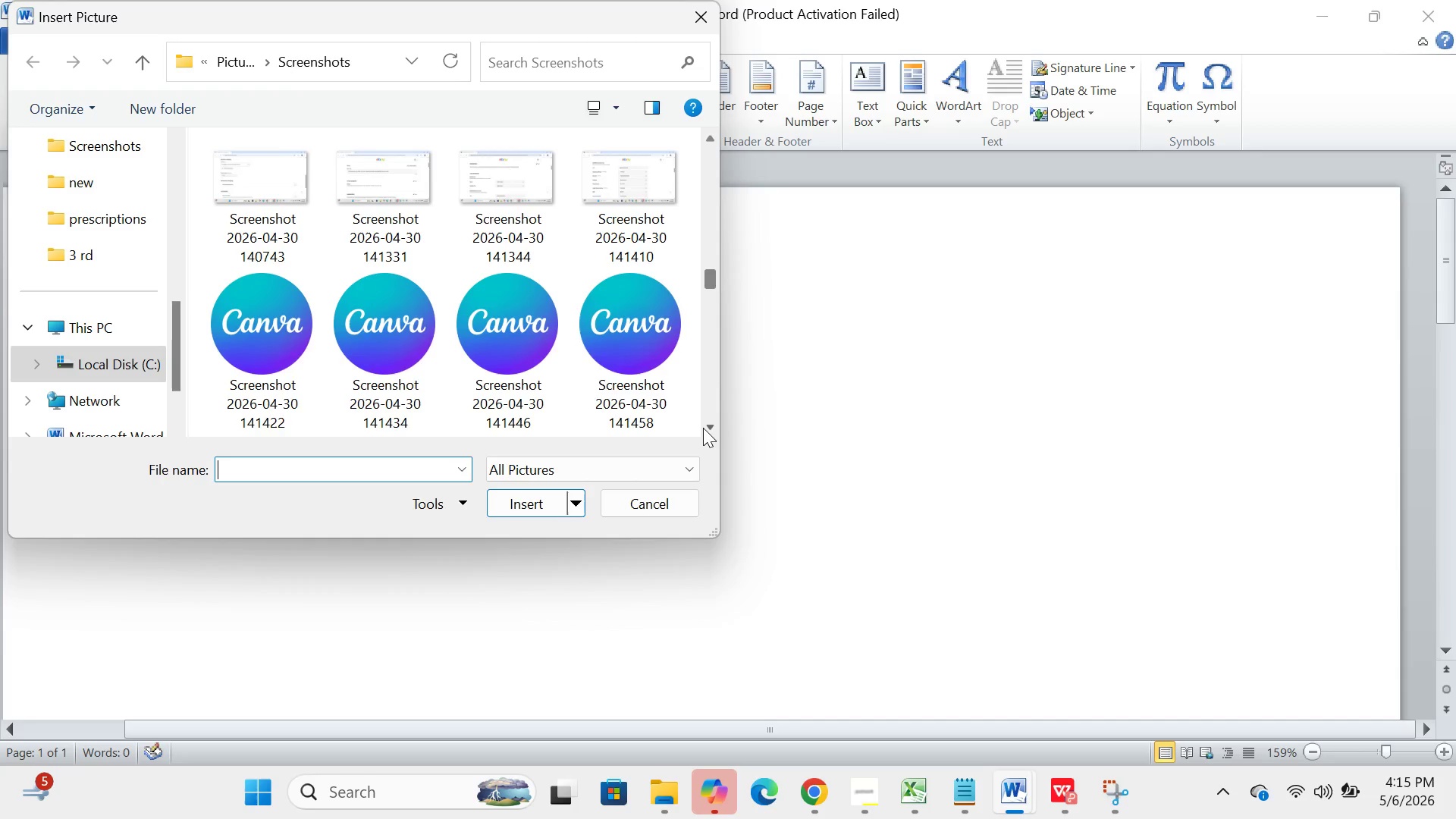 
left_click([703, 428])
 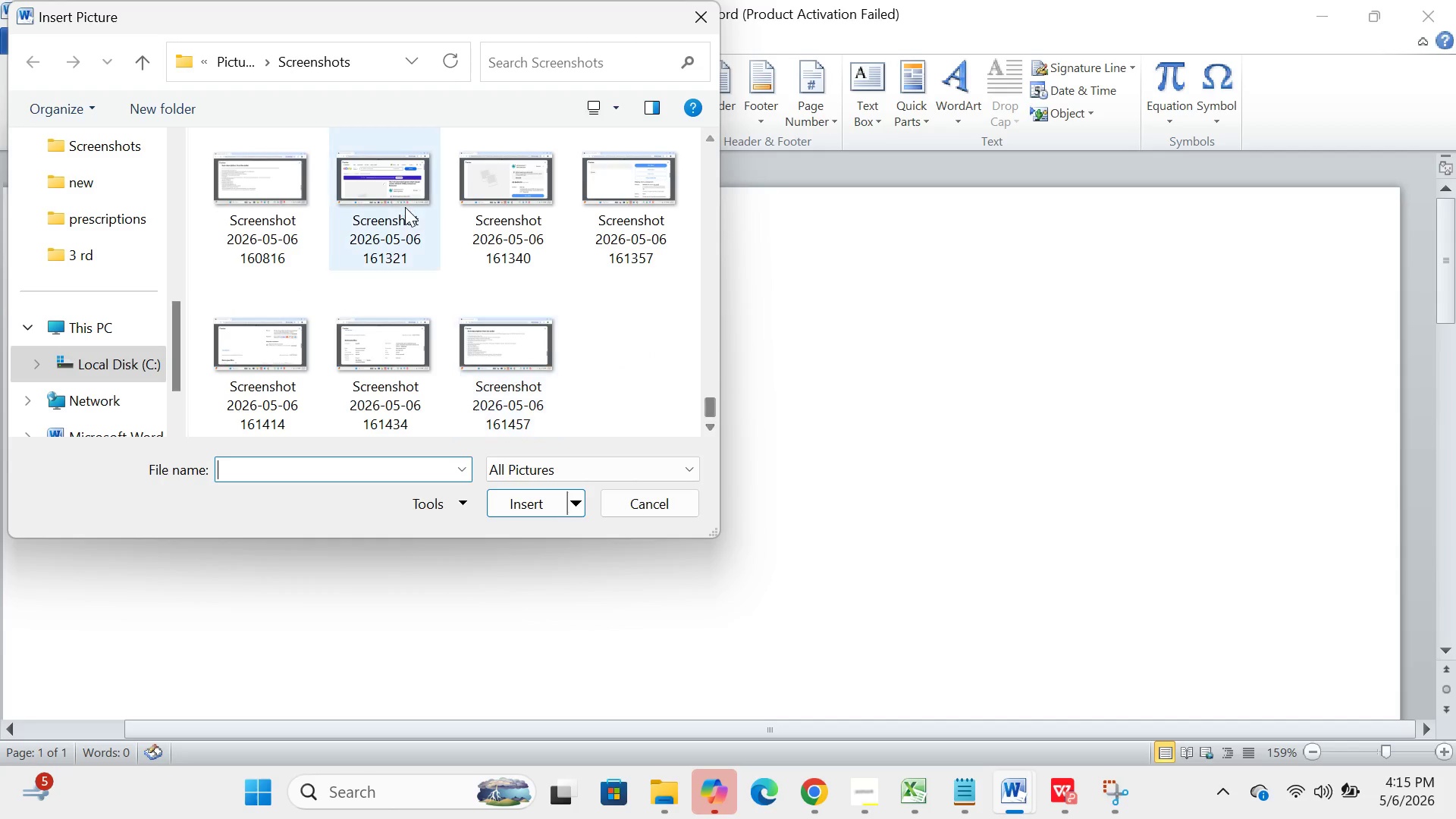 
mouse_move([351, 181])
 